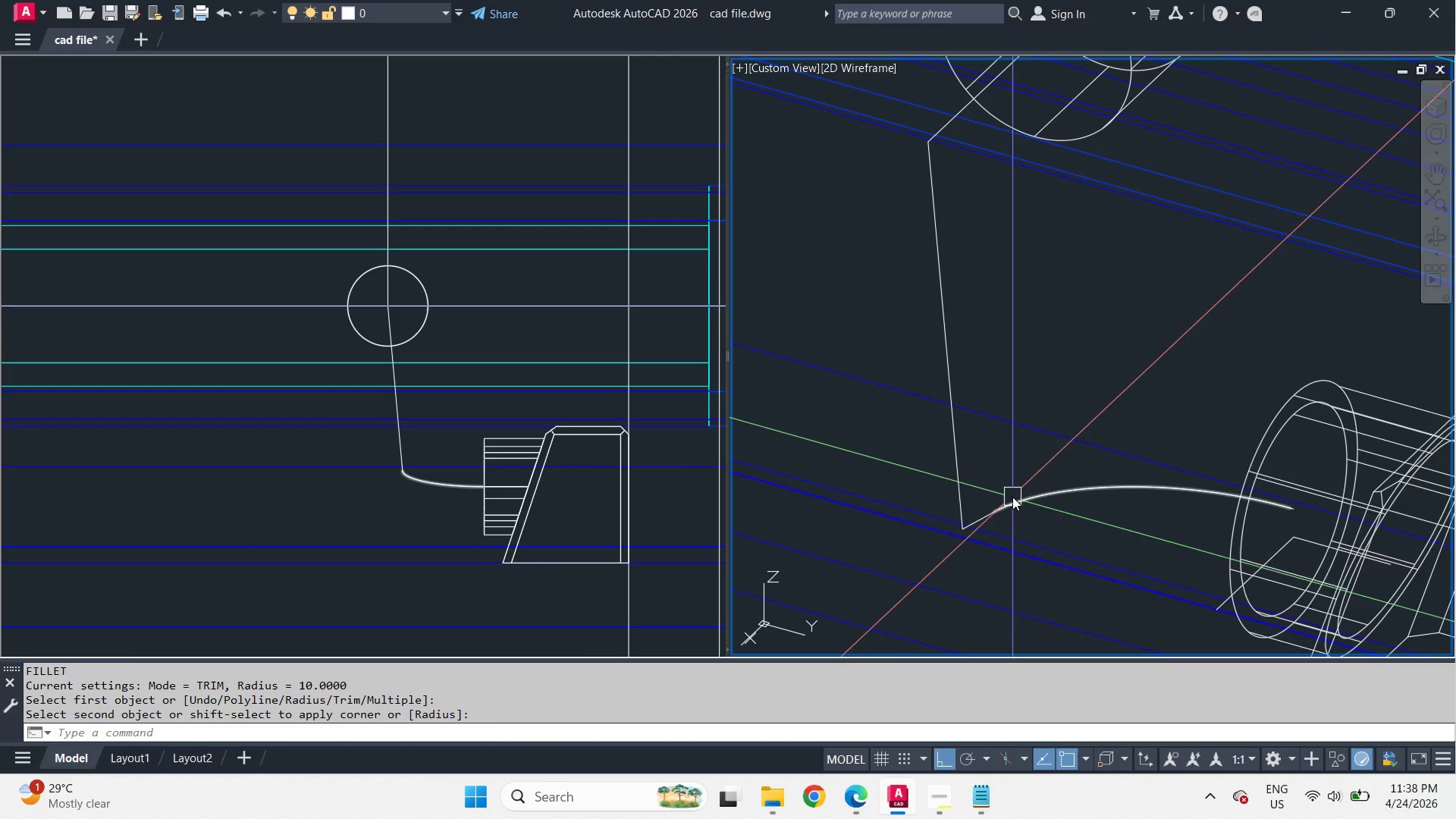 
key(Space)
 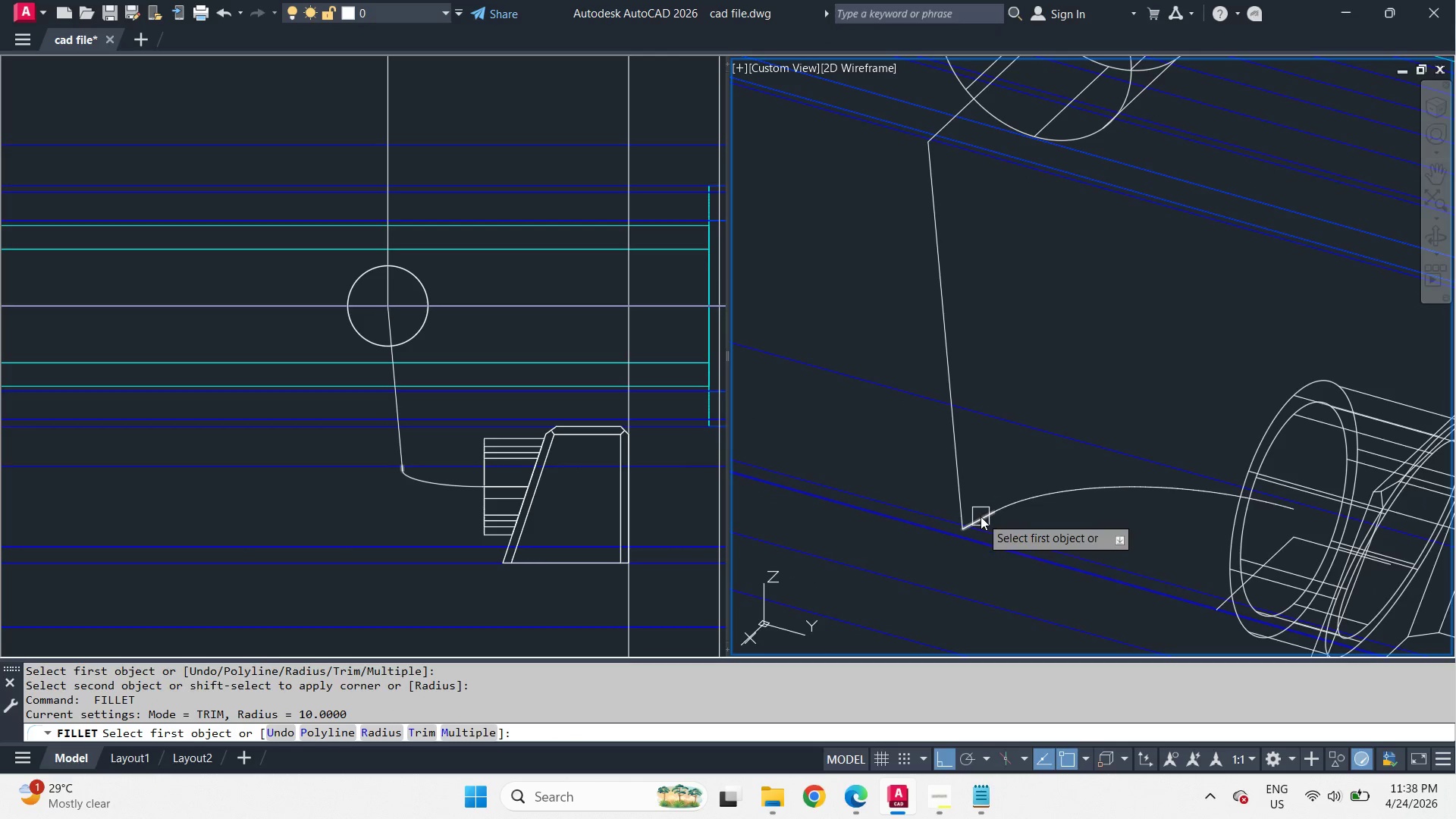 
left_click([981, 516])
 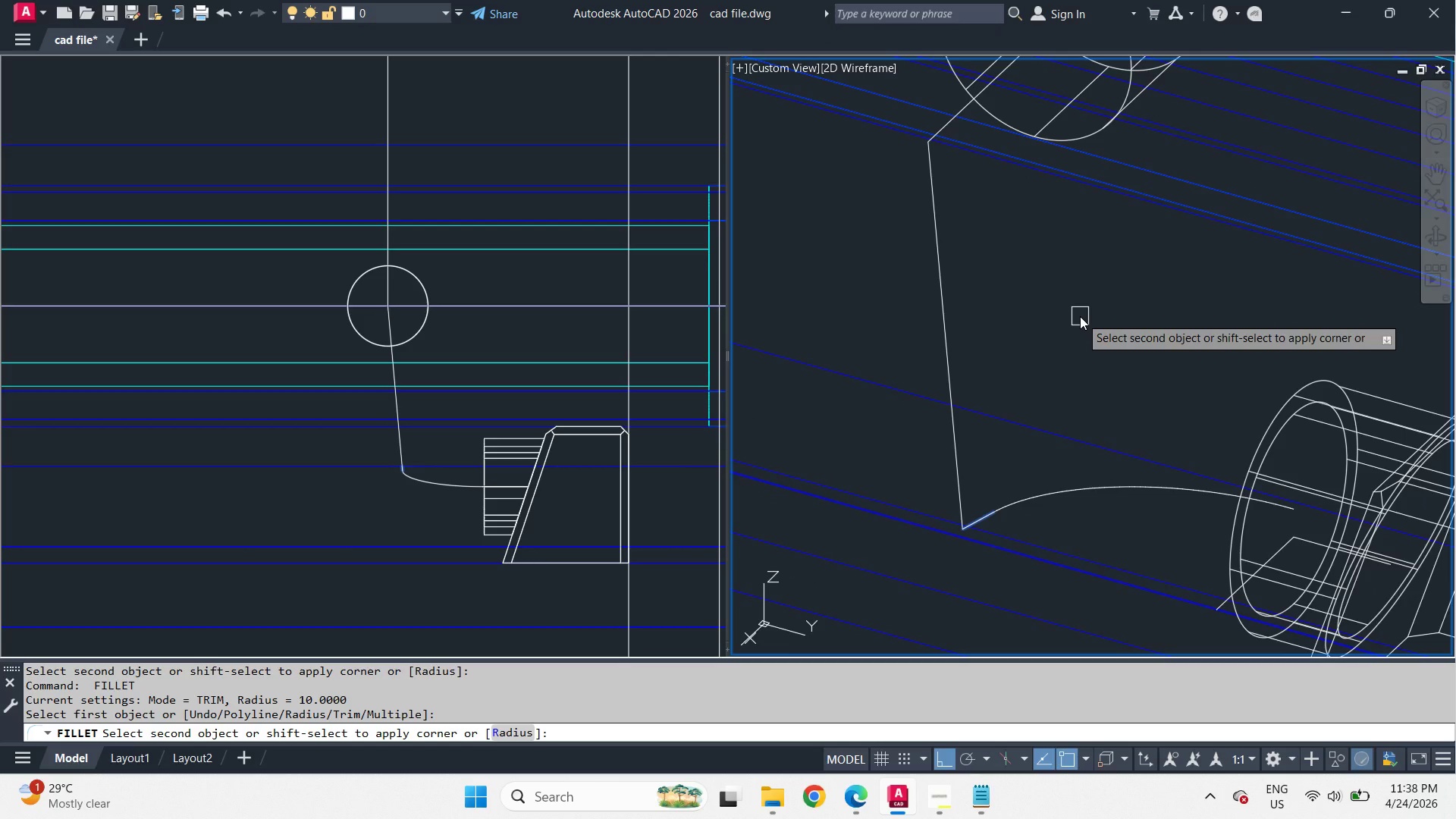 
key(Escape)
 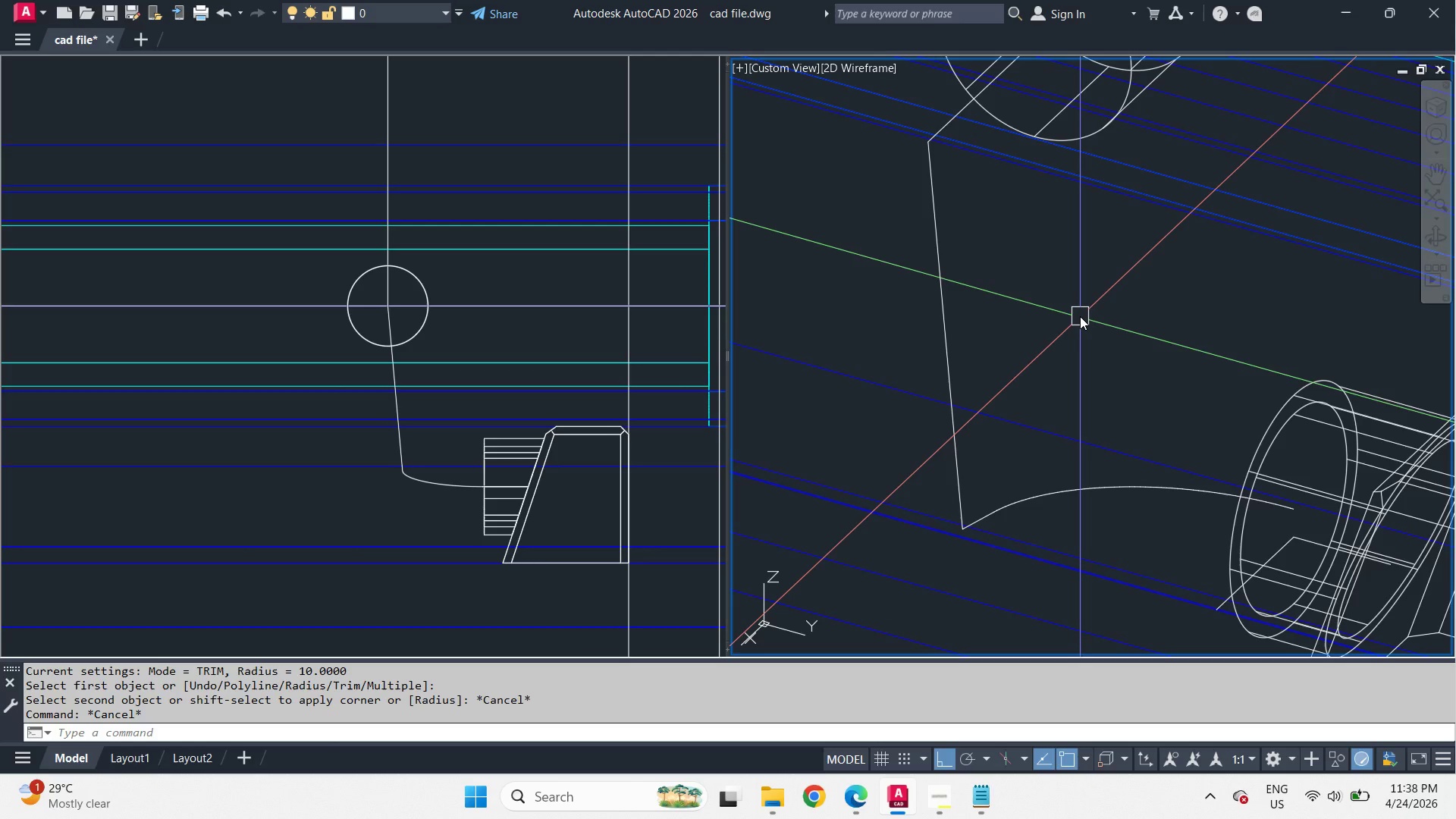 
key(Escape)
 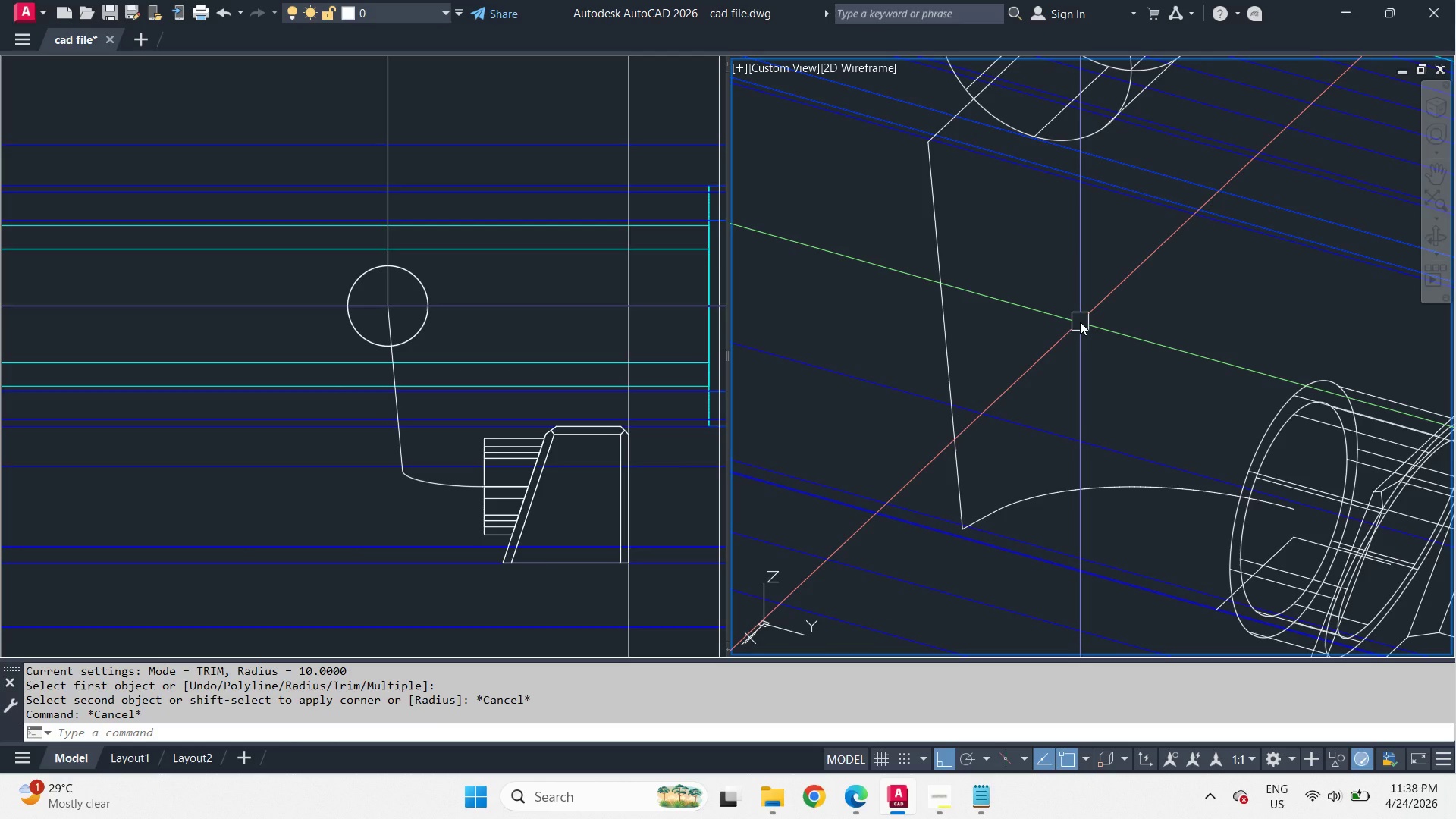 
wait(7.75)
 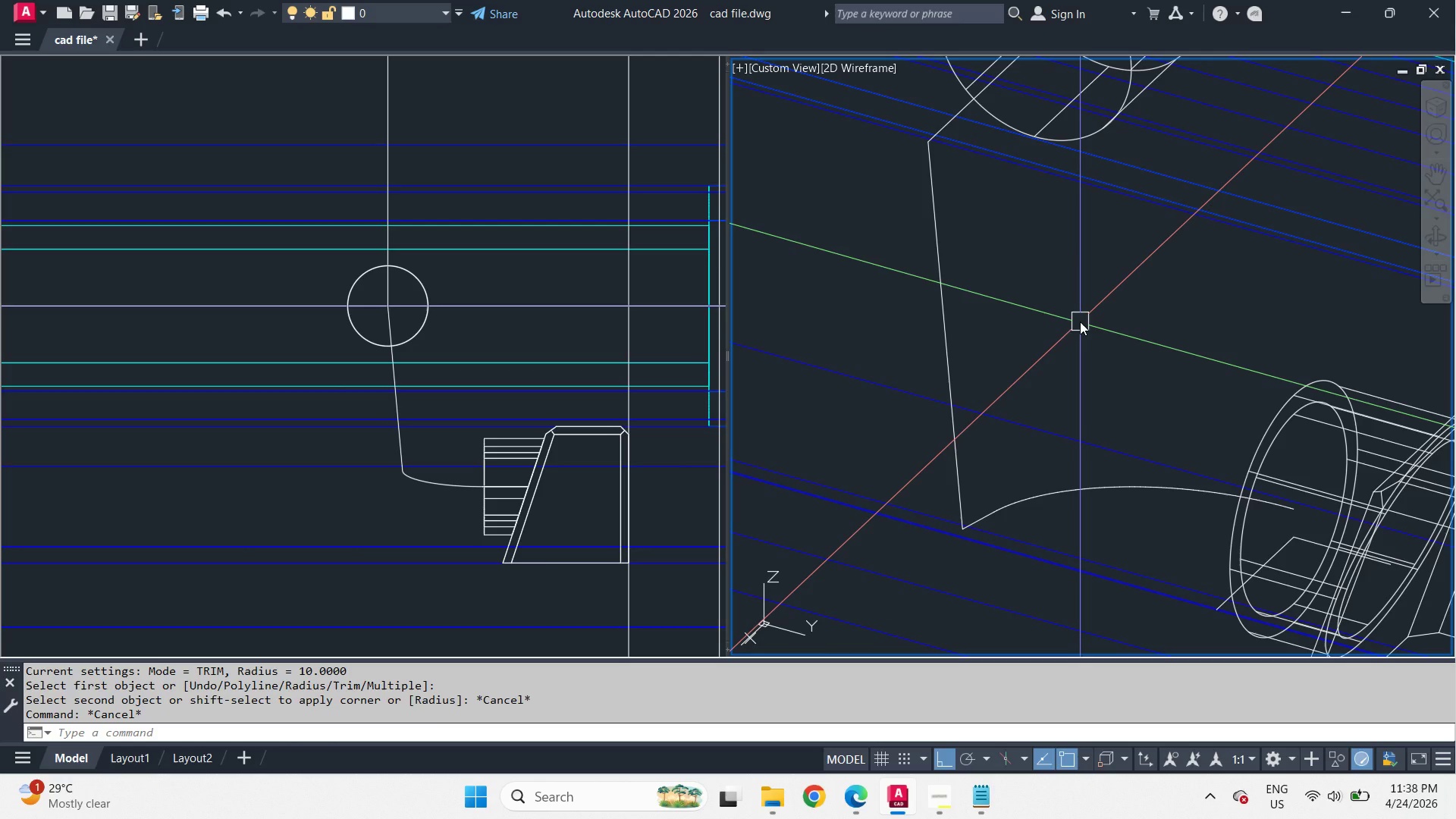 
key(Control+Z)
 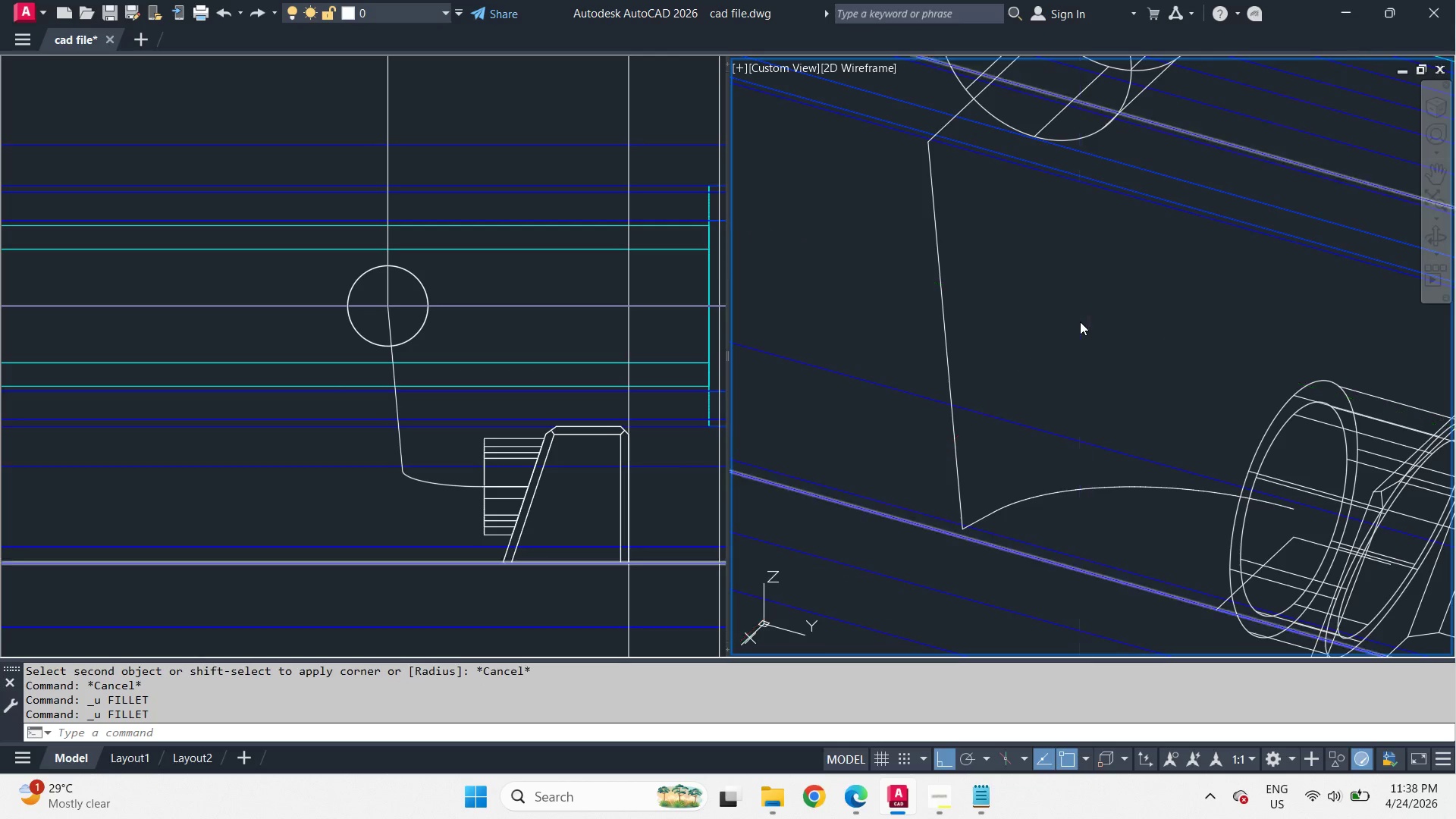 
key(Control+Z)
 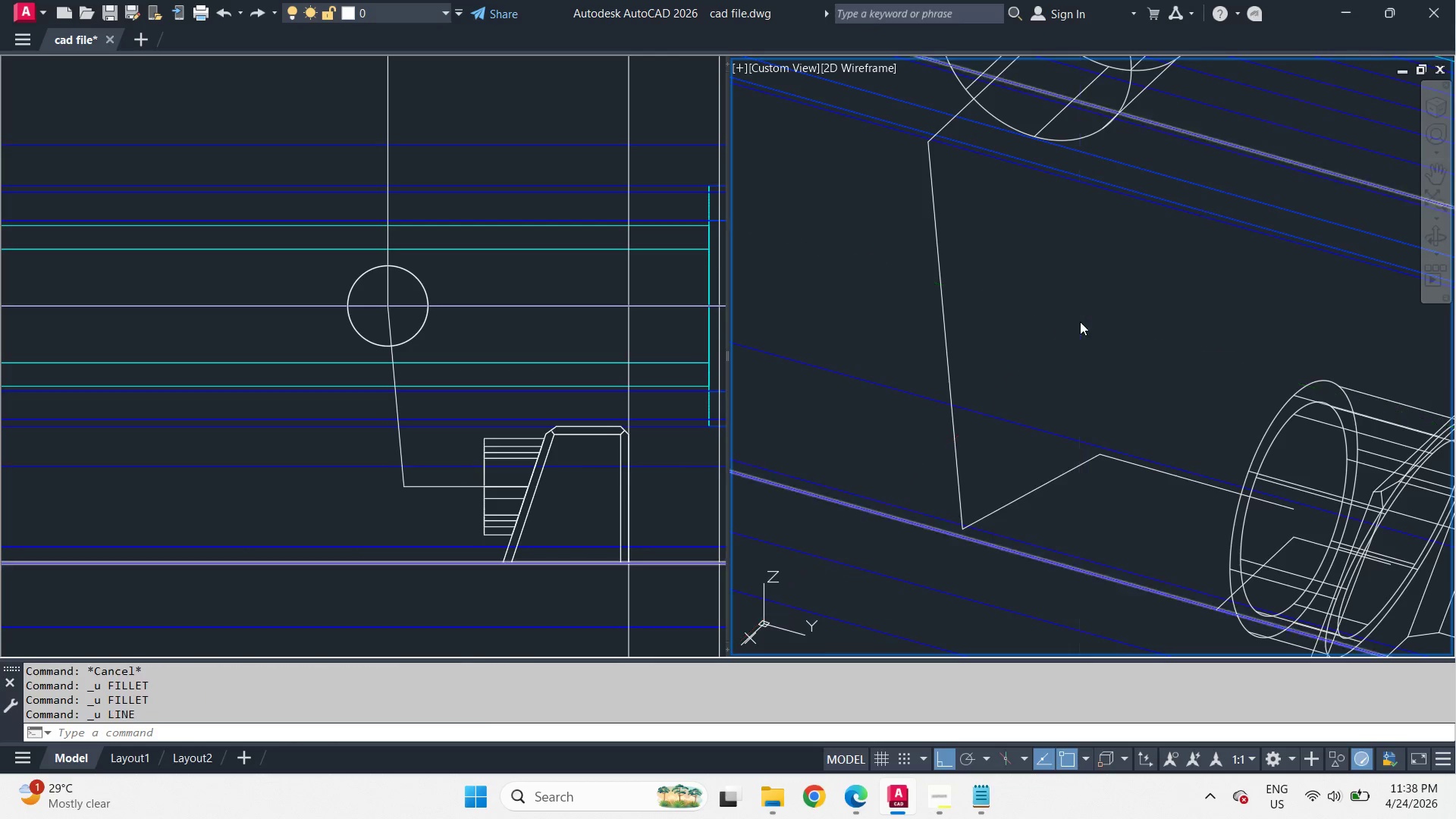 
key(Control+Z)
 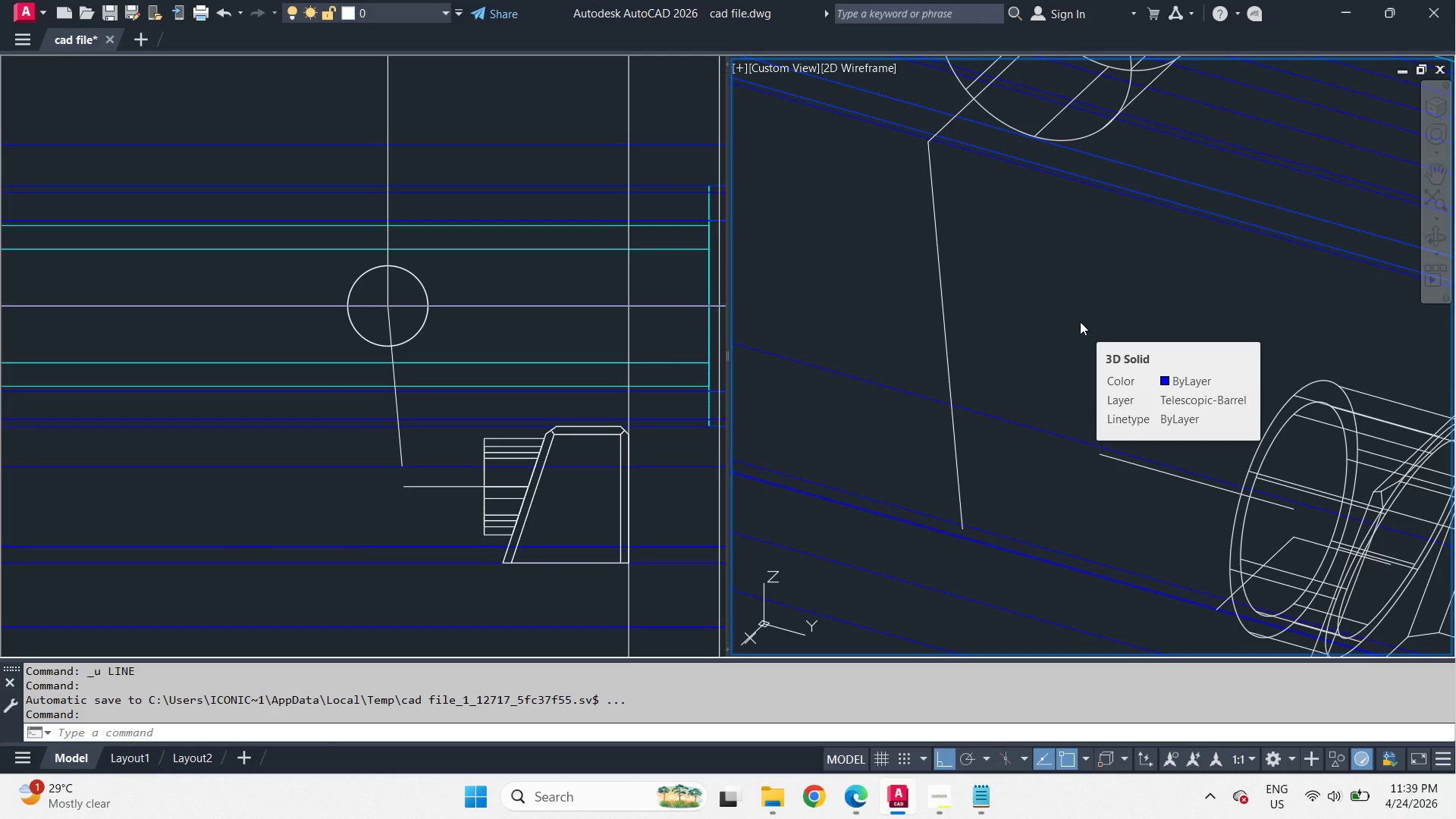 
wait(55.3)
 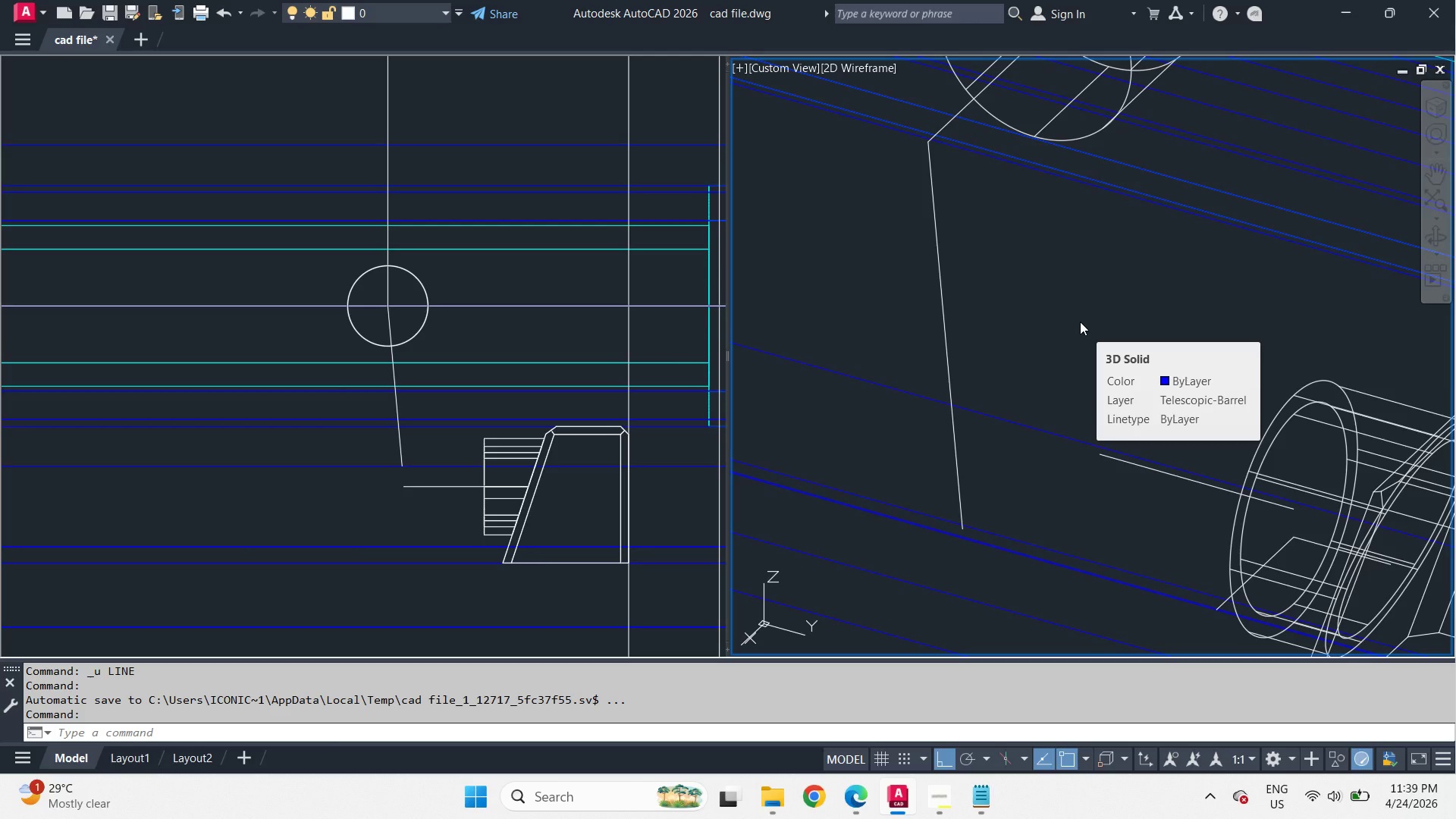 
key(F)
 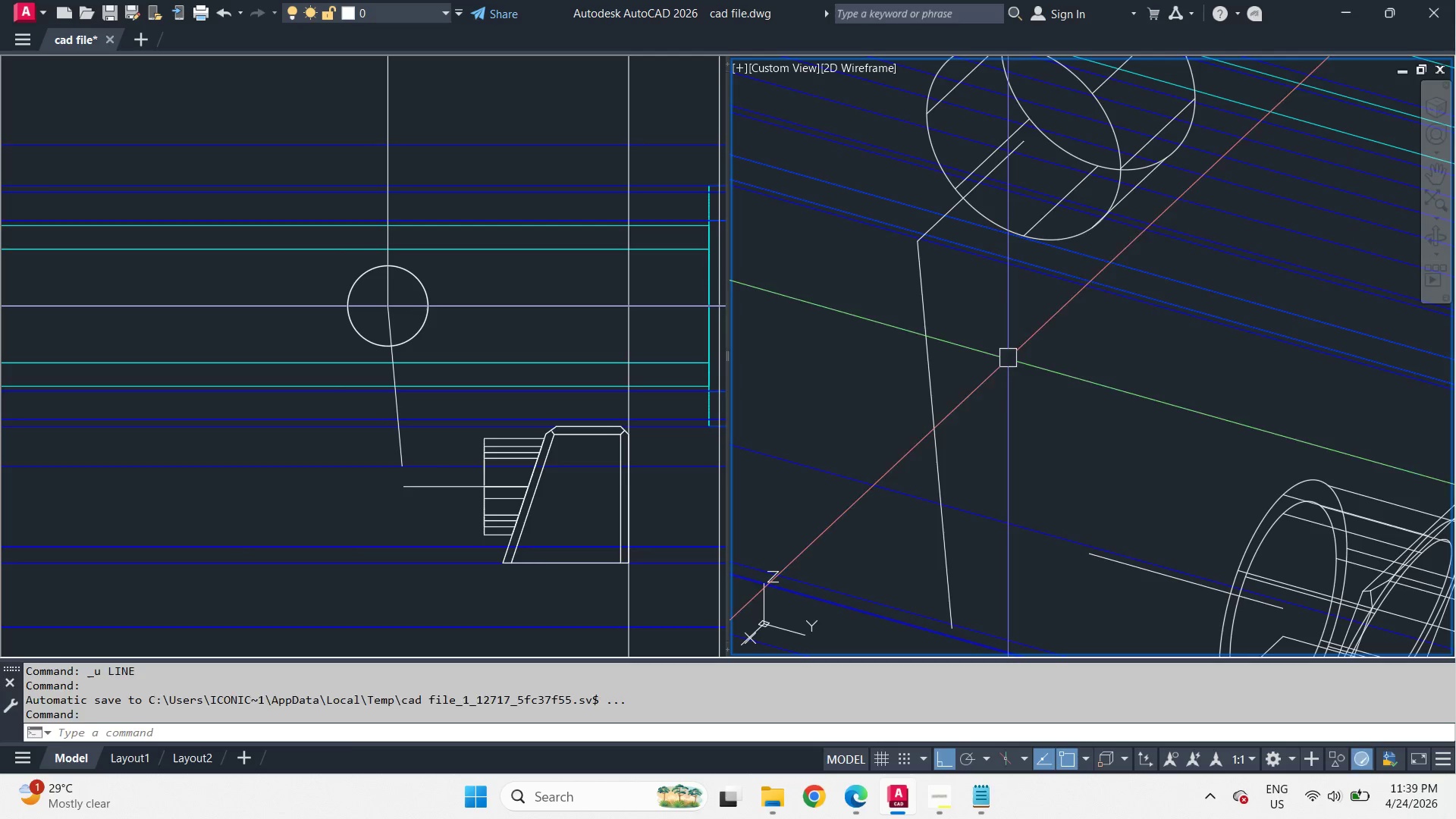 
key(Space)
 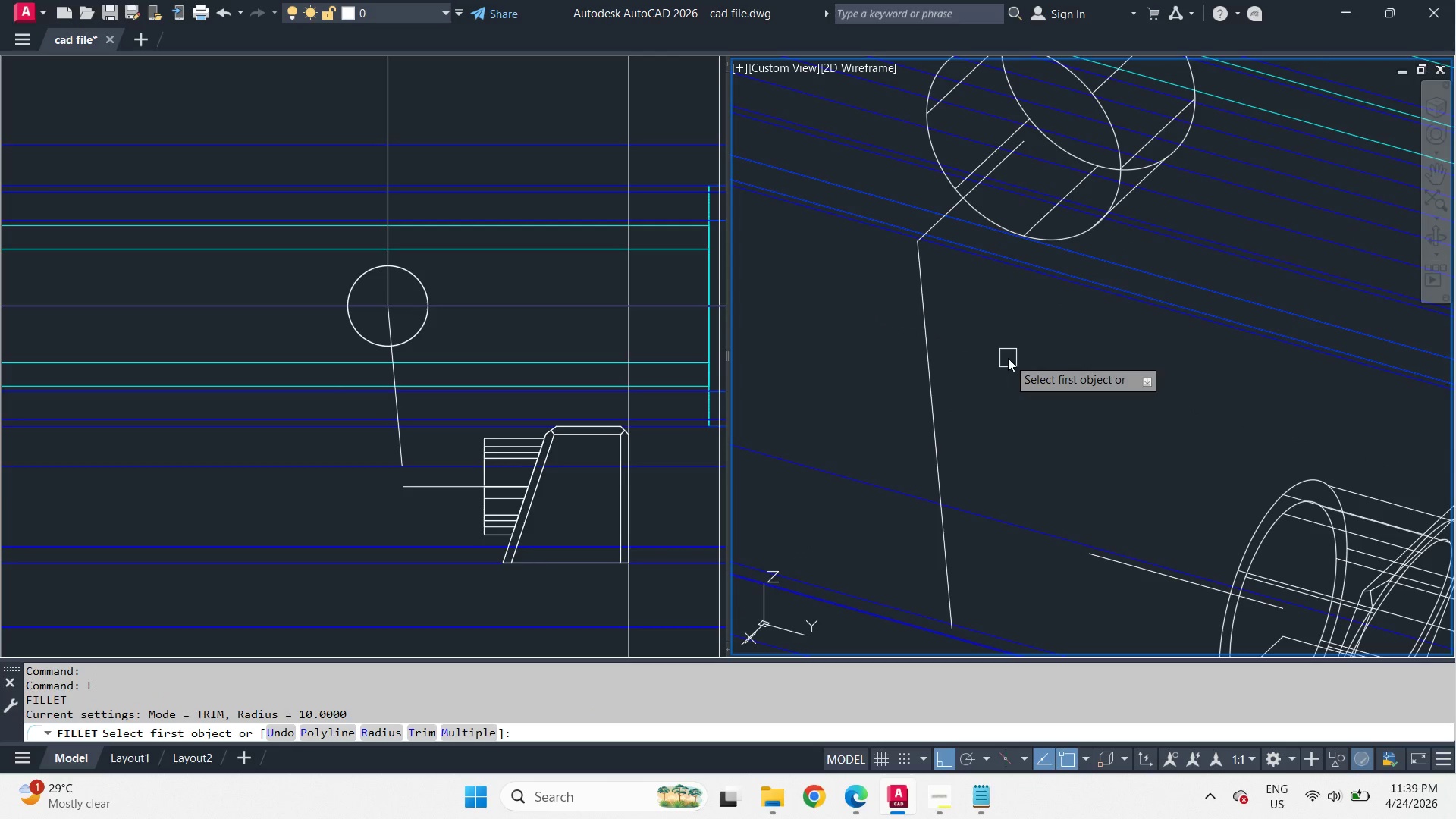 
key(R)
 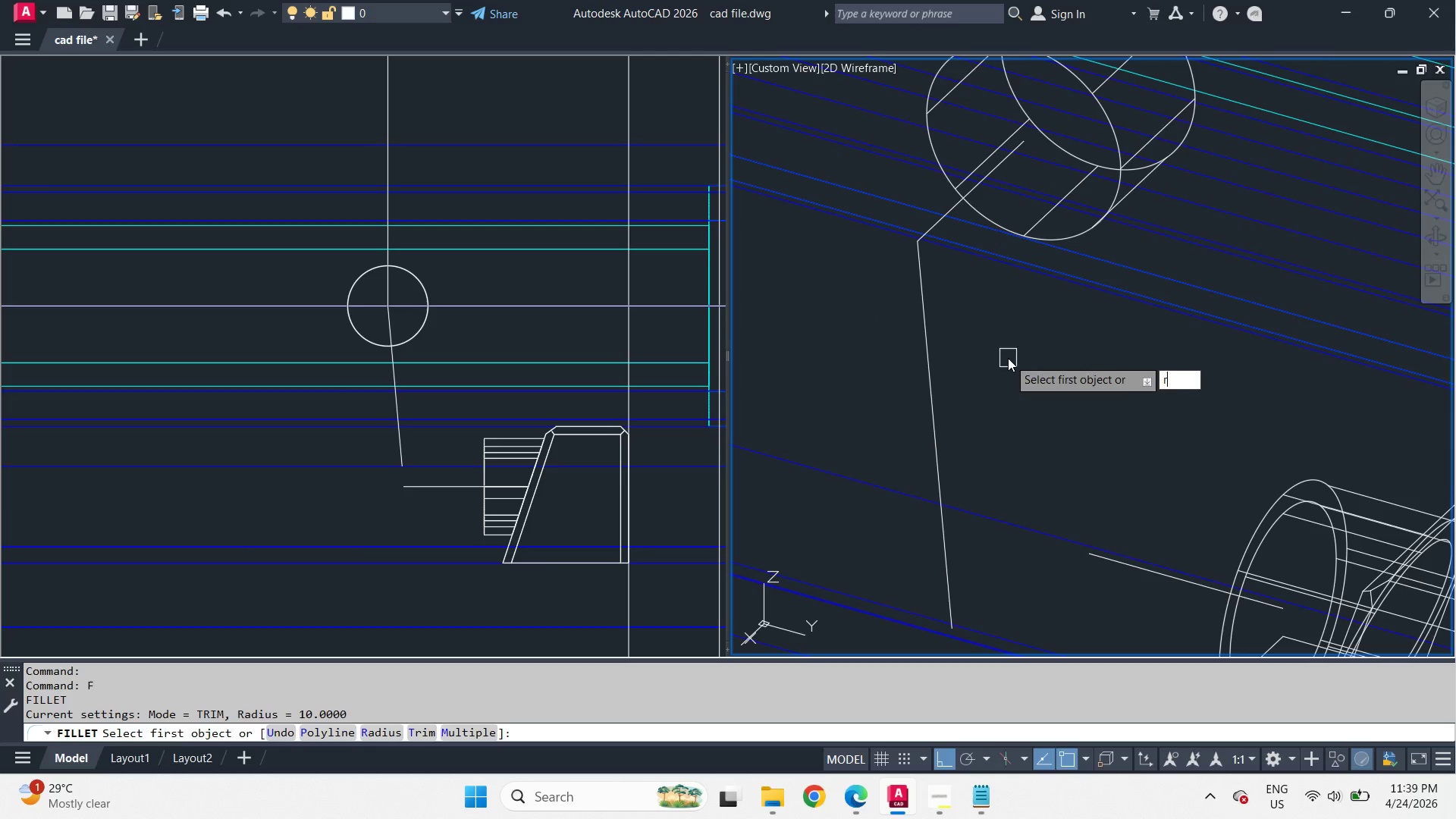 
key(Space)
 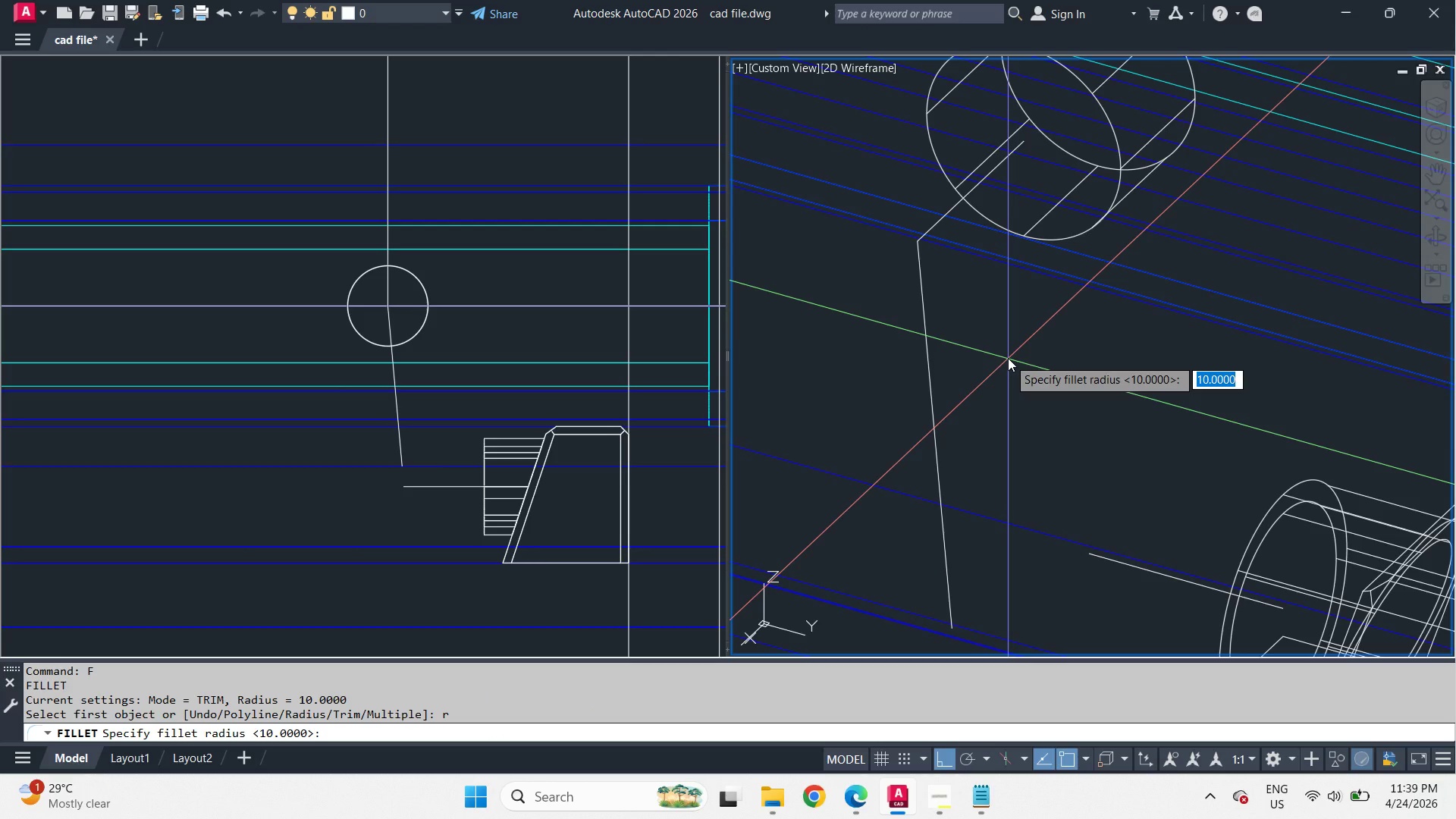 
key(5)
 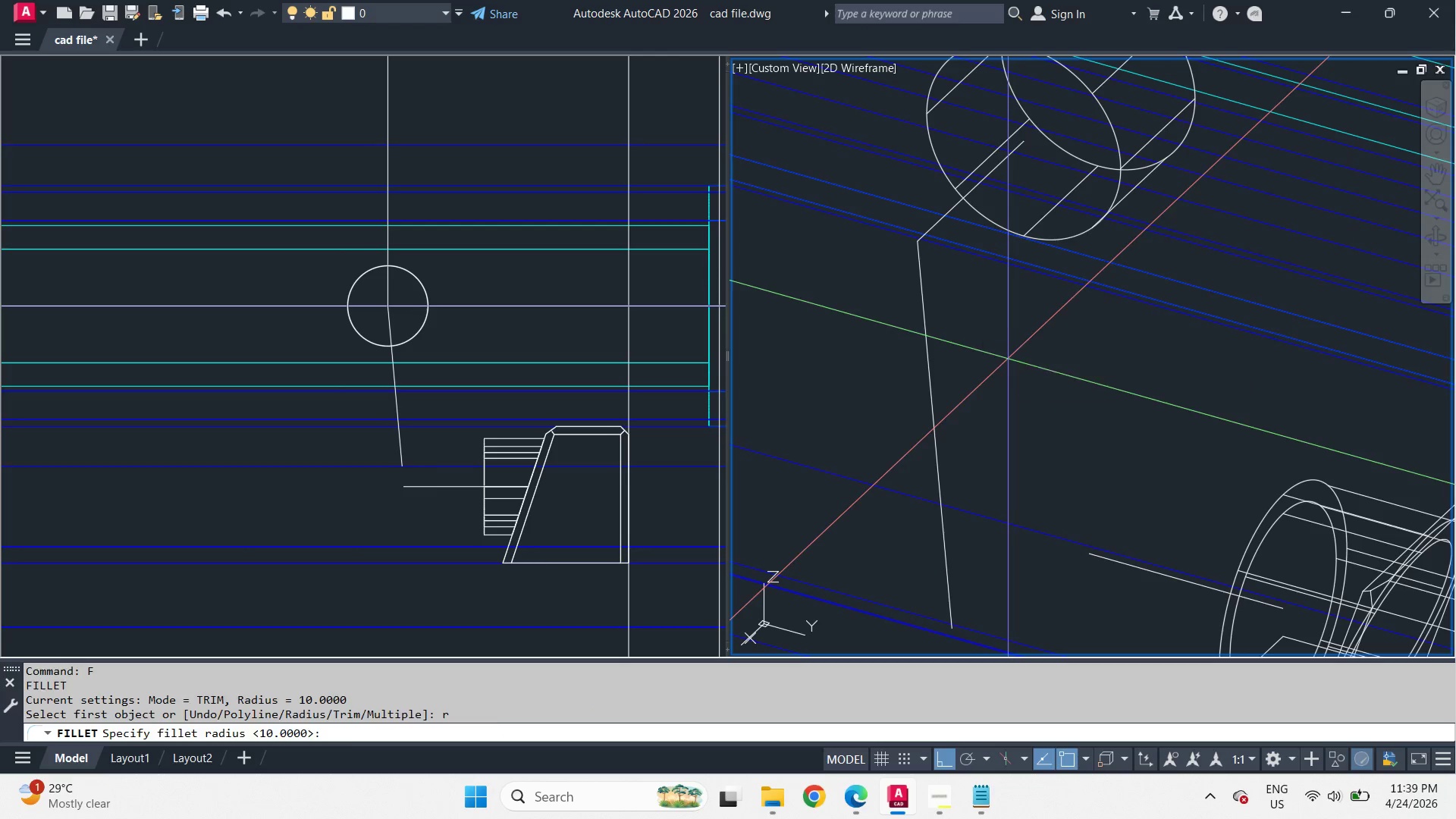 
key(Space)
 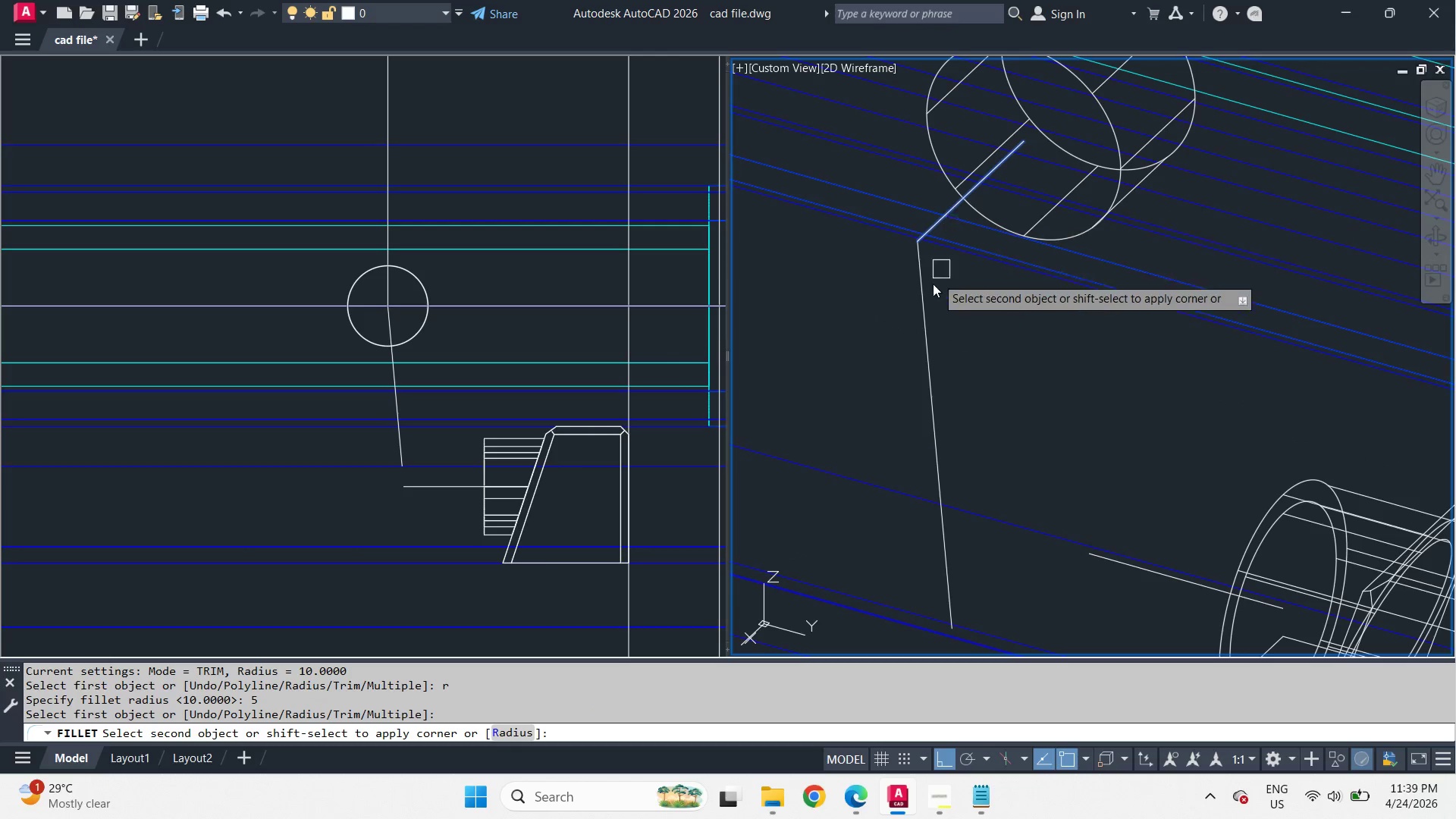 
left_click([924, 300])
 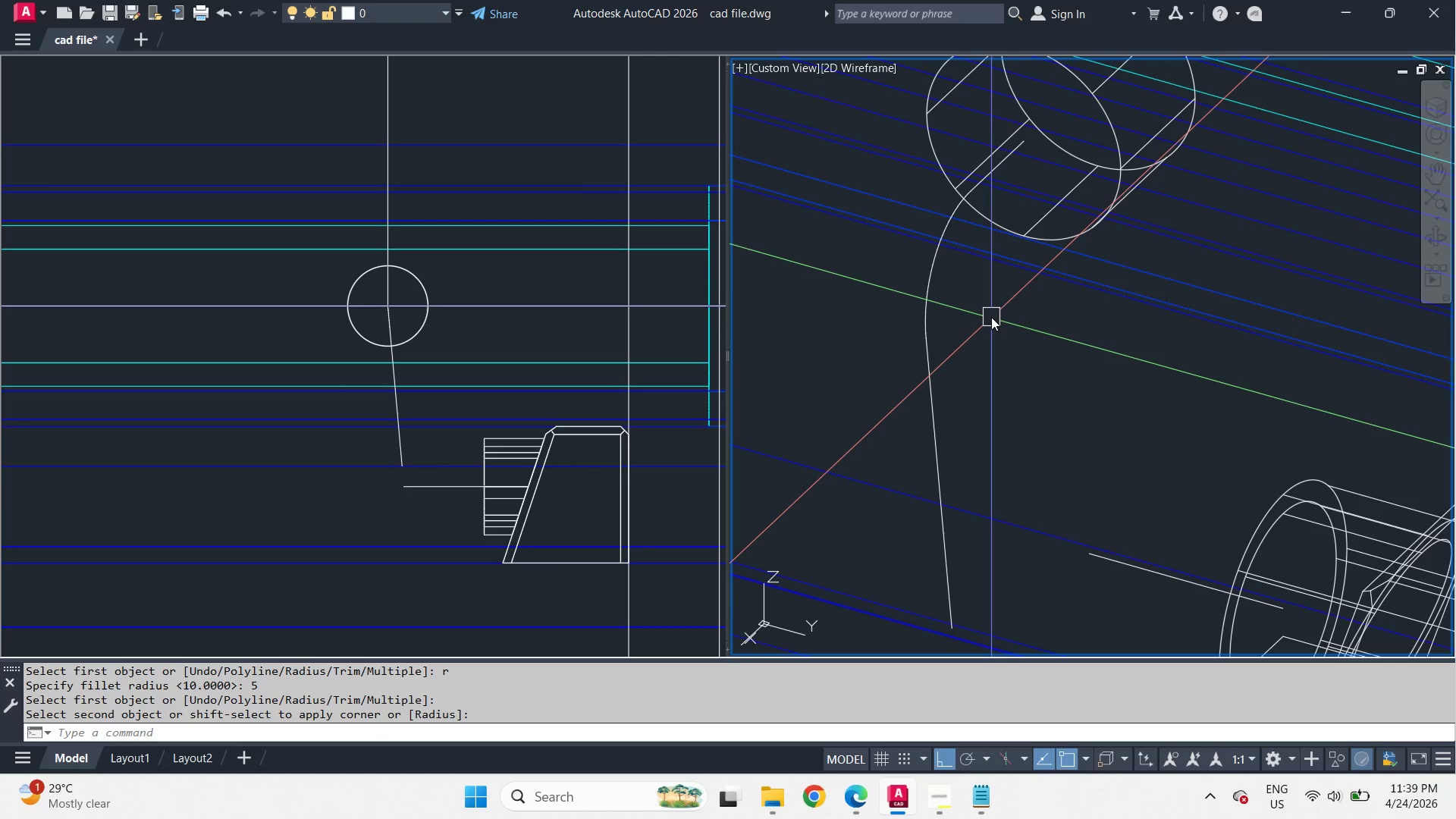 
type(c d 10 swe)
 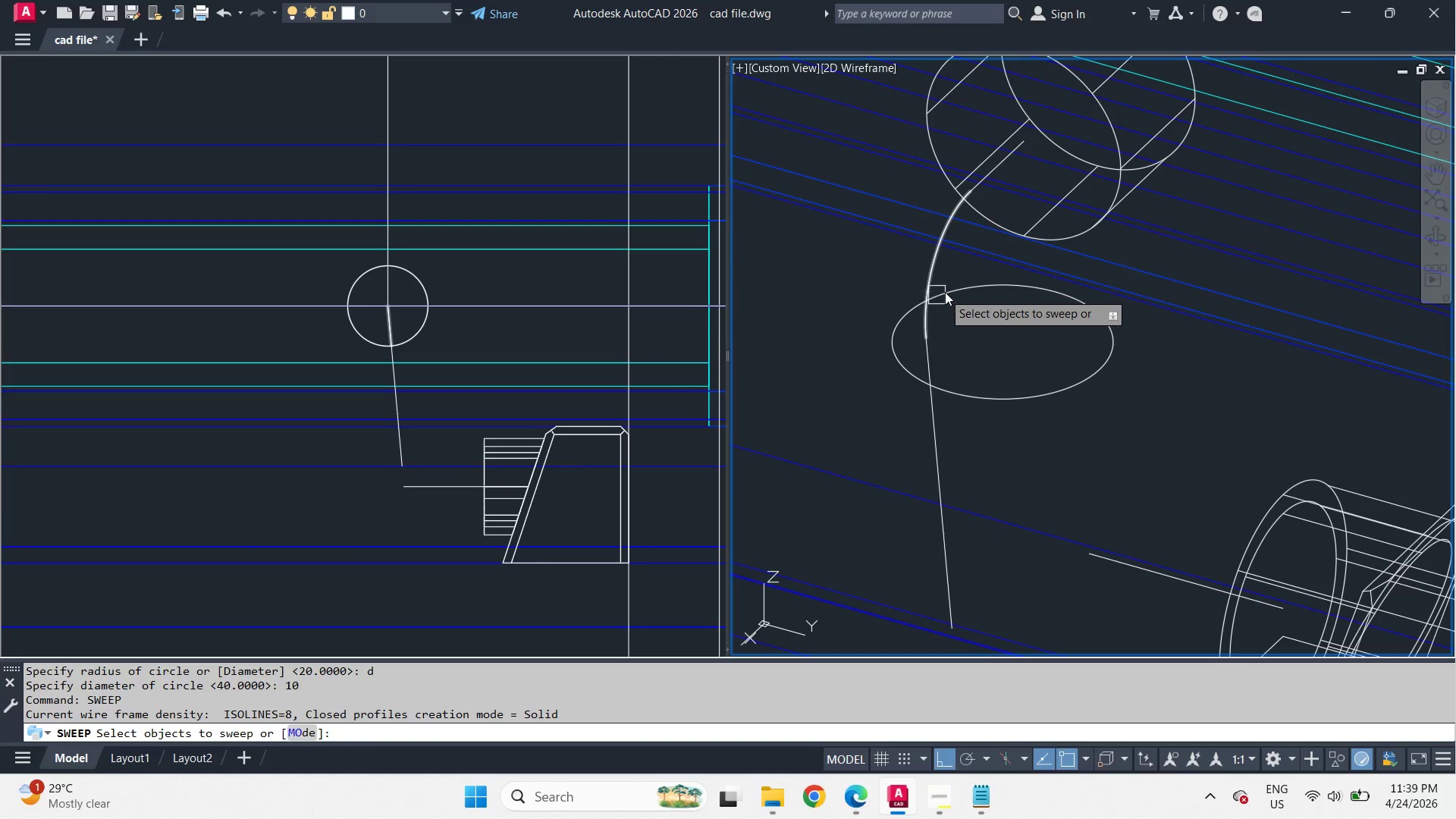 
left_click_drag(start_coordinate=[1003, 342], to_coordinate=[1018, 364])
 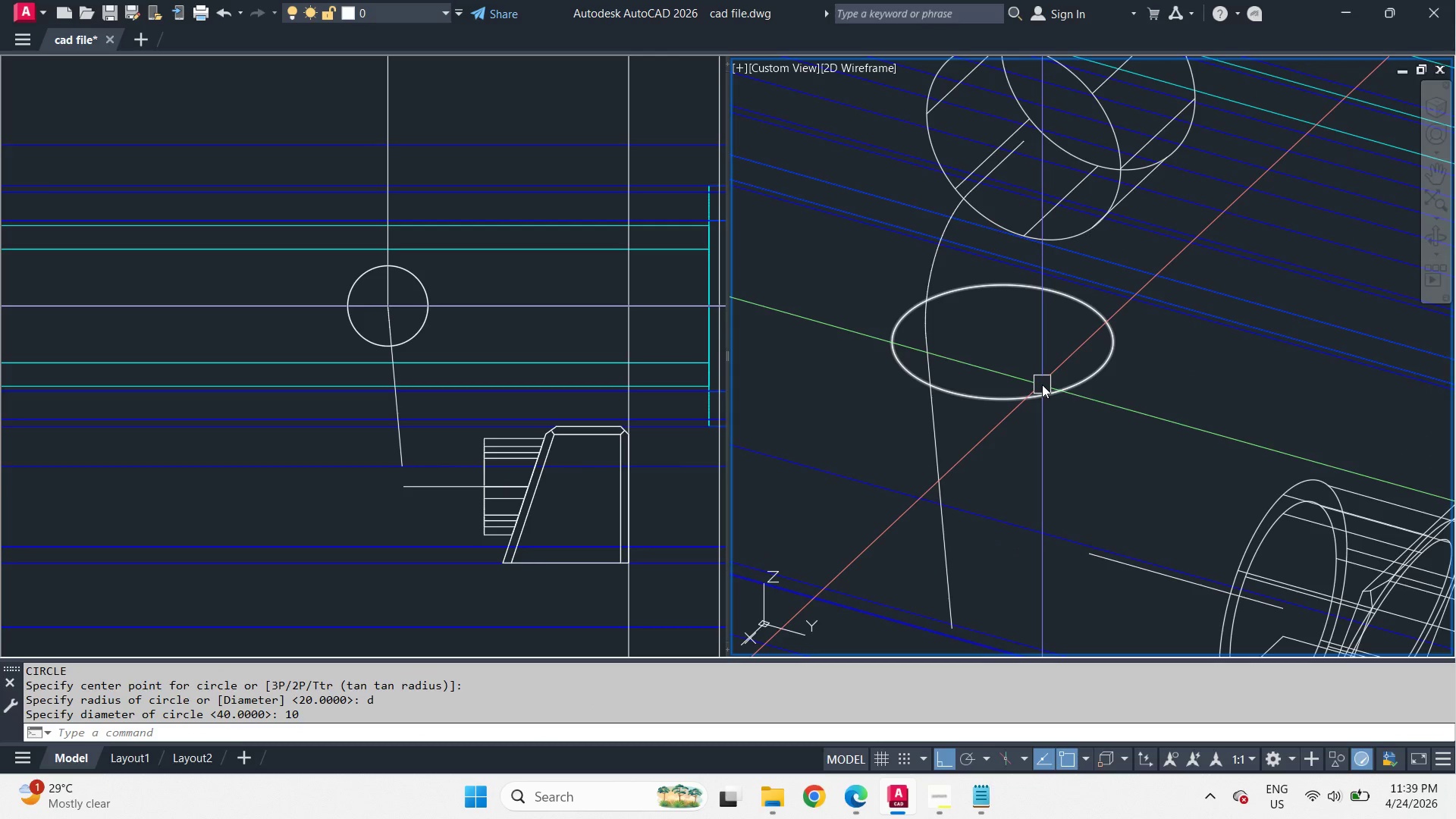 
key(Space)
 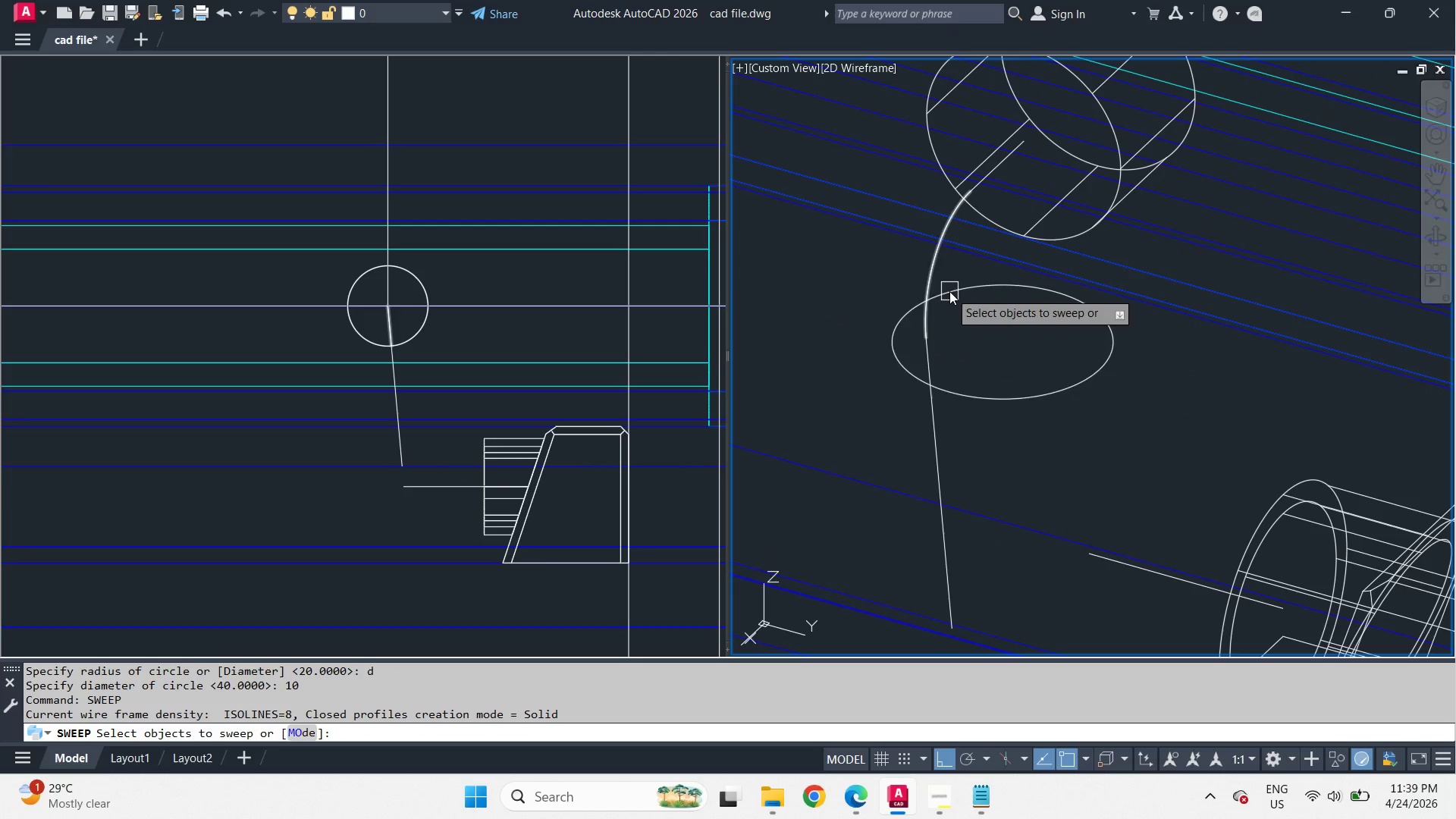 
left_click([950, 291])
 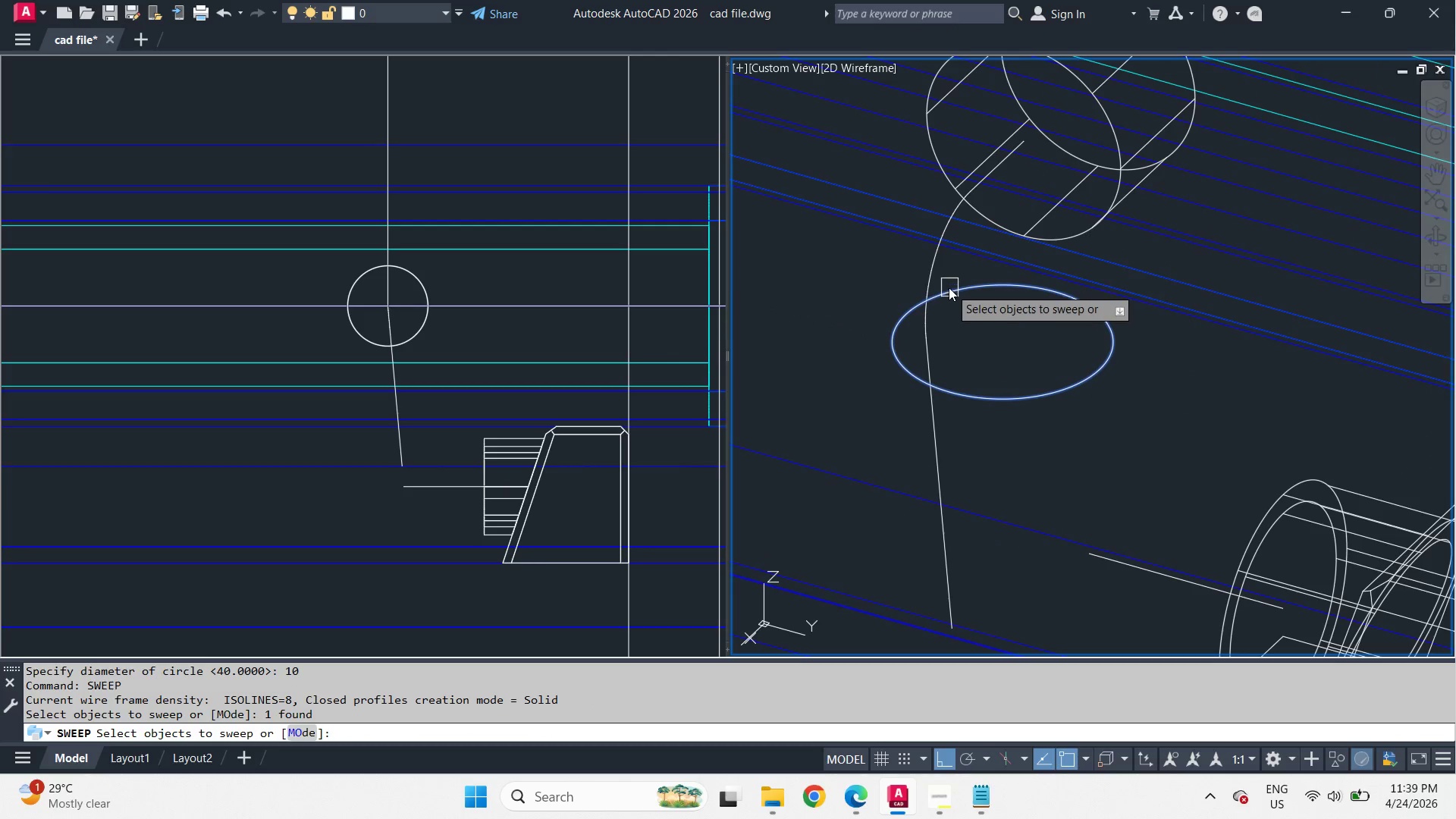 
key(Space)
 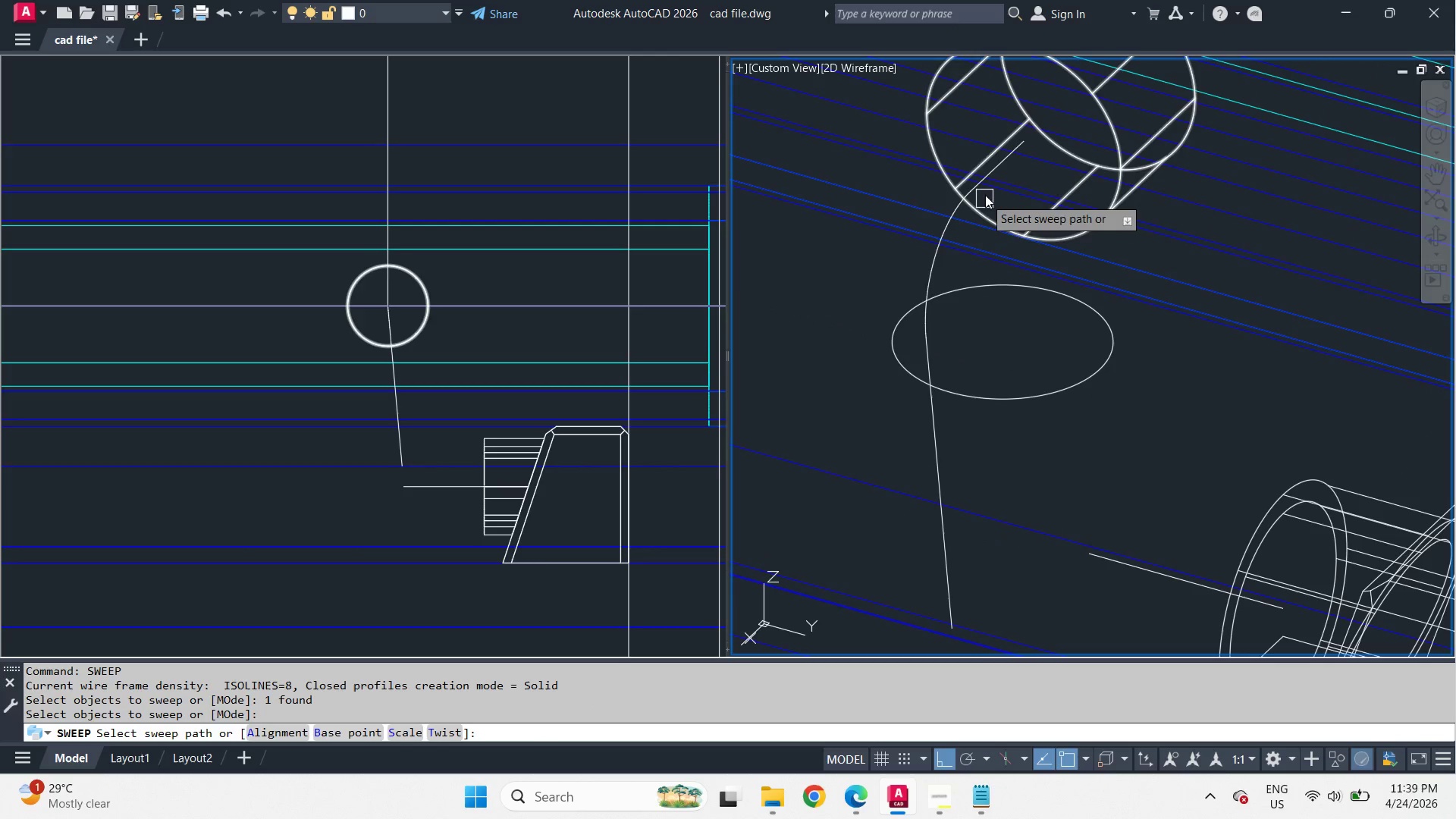 
key(Escape)
 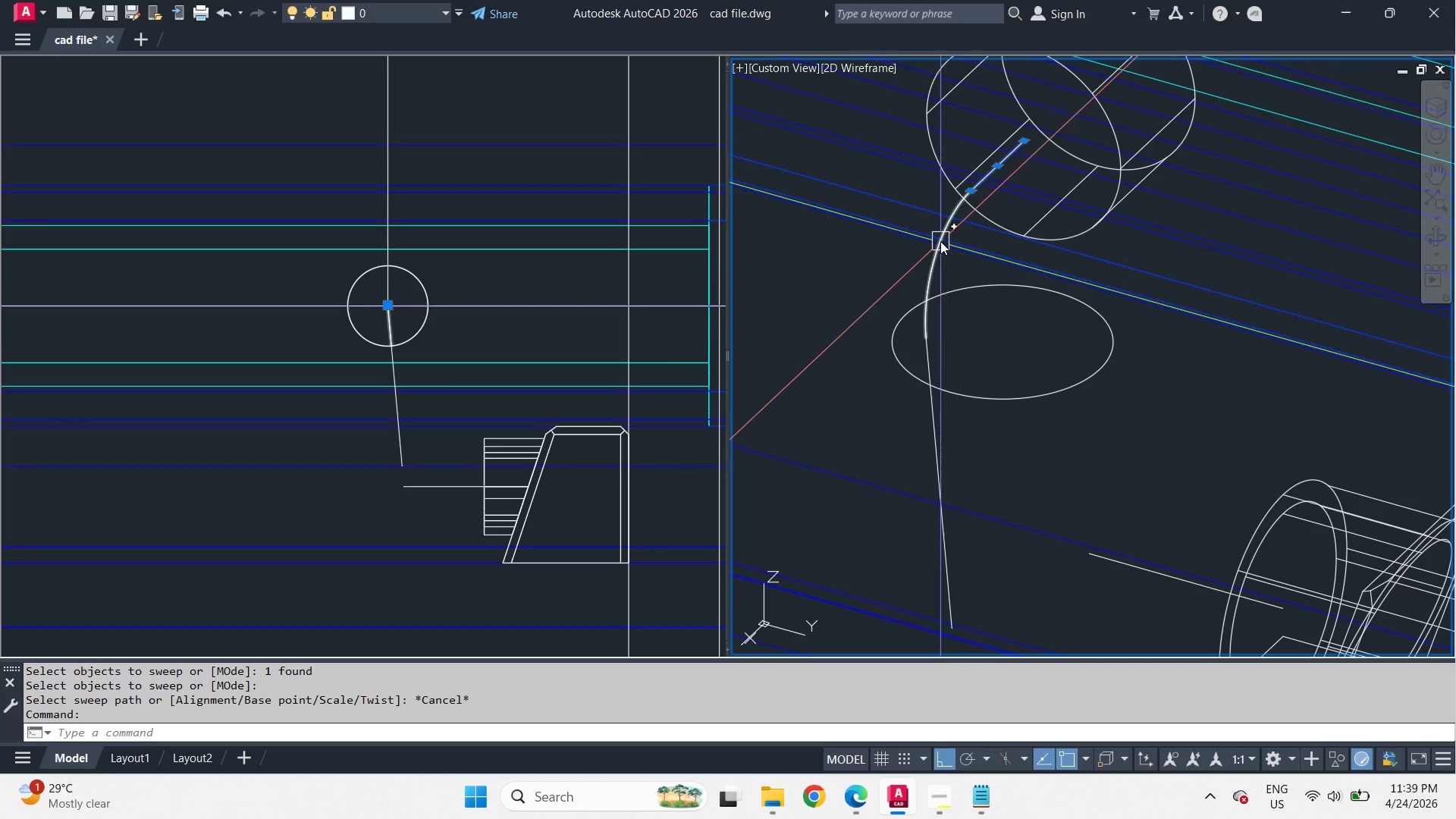 
double_click([940, 241])
 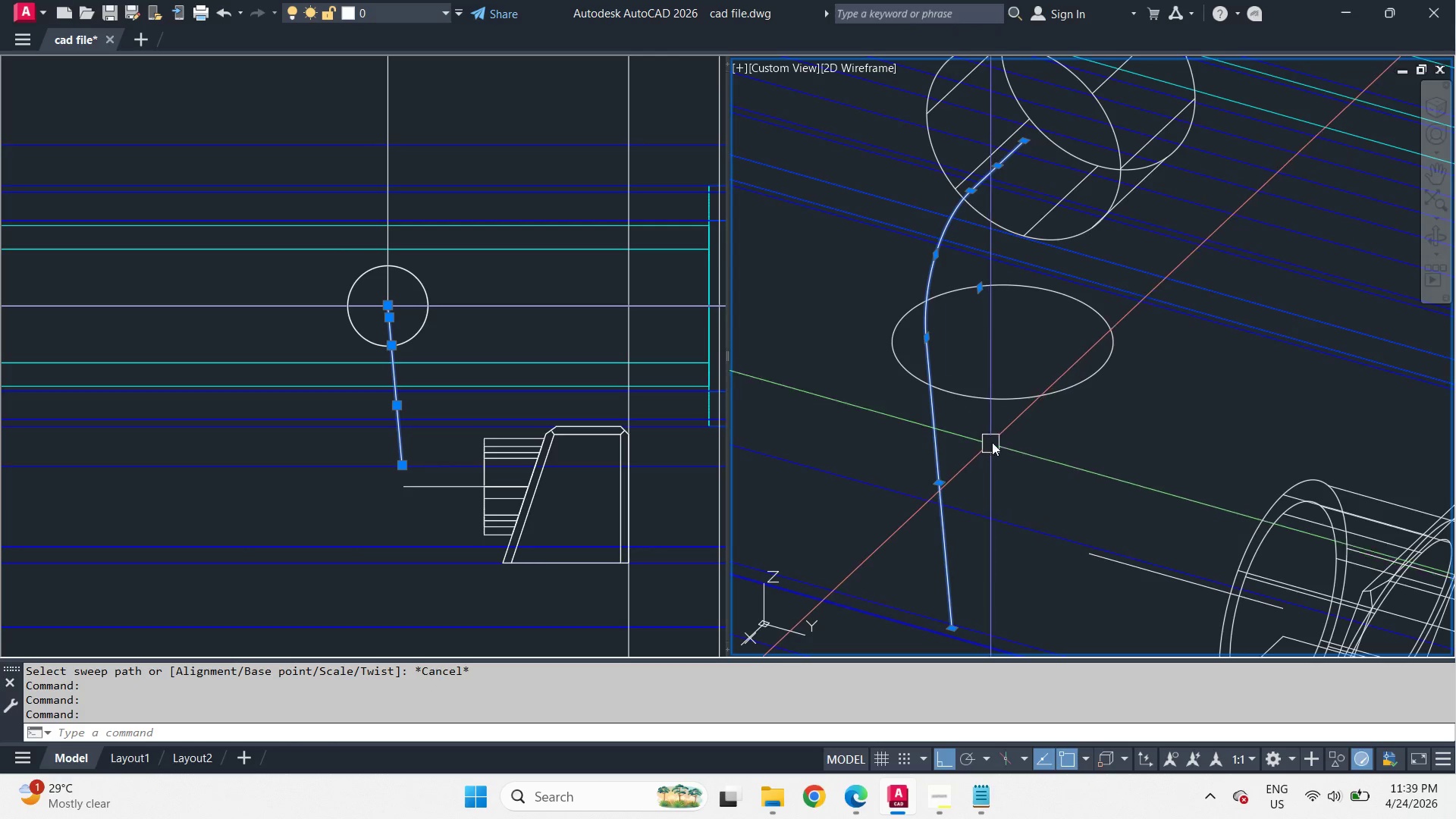 
type(j swe )
 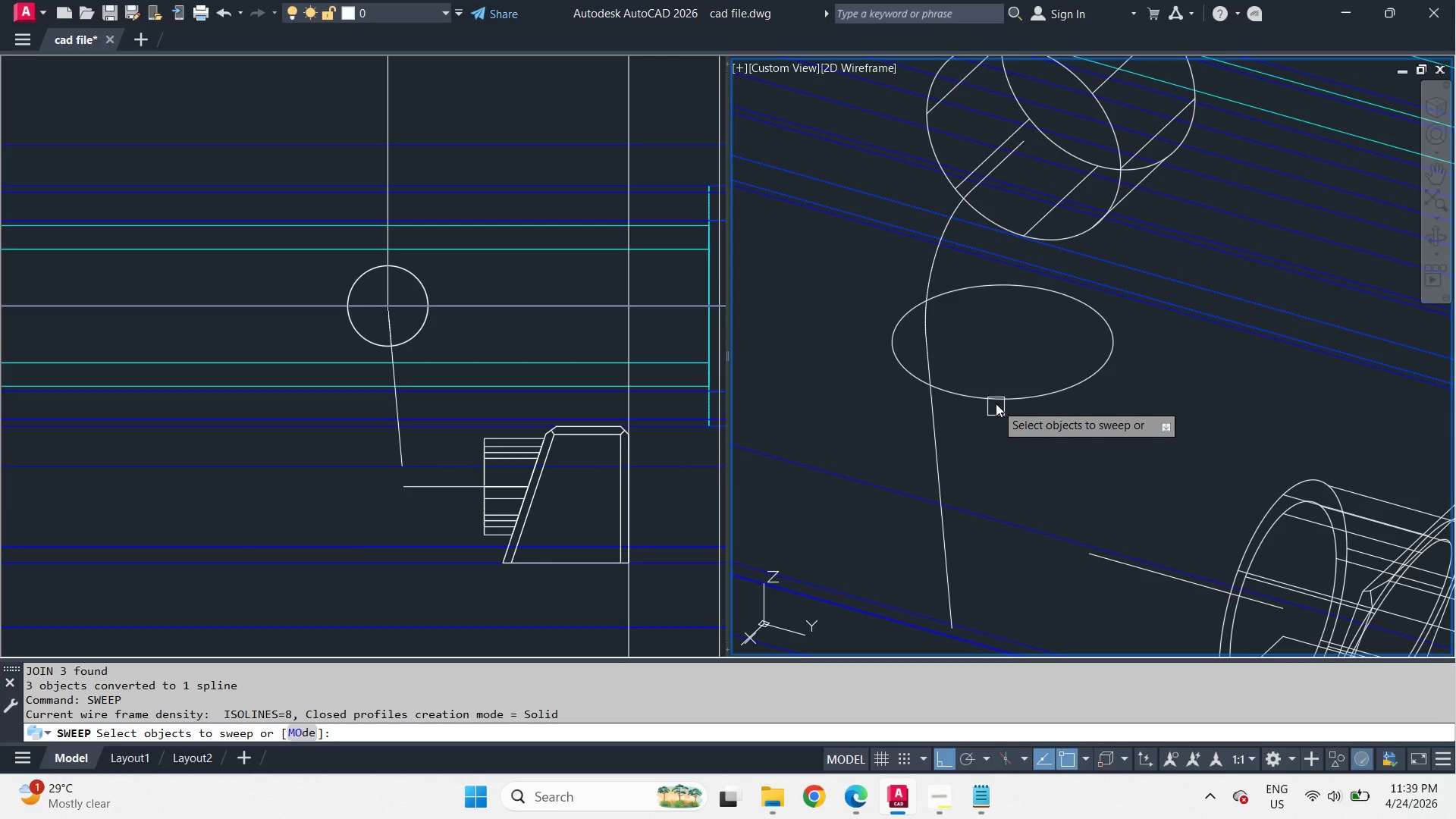 
left_click([996, 400])
 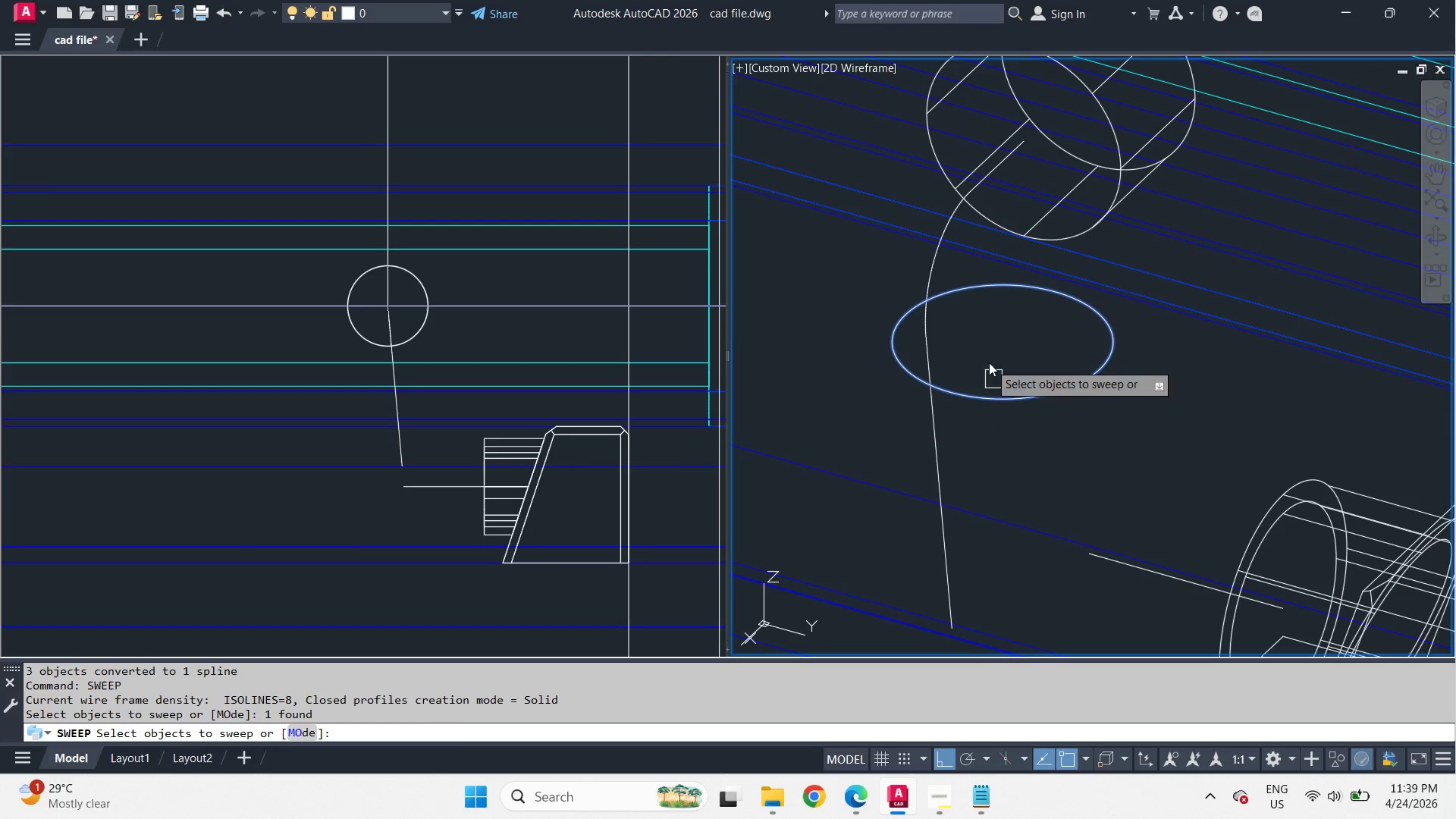 
key(Space)
 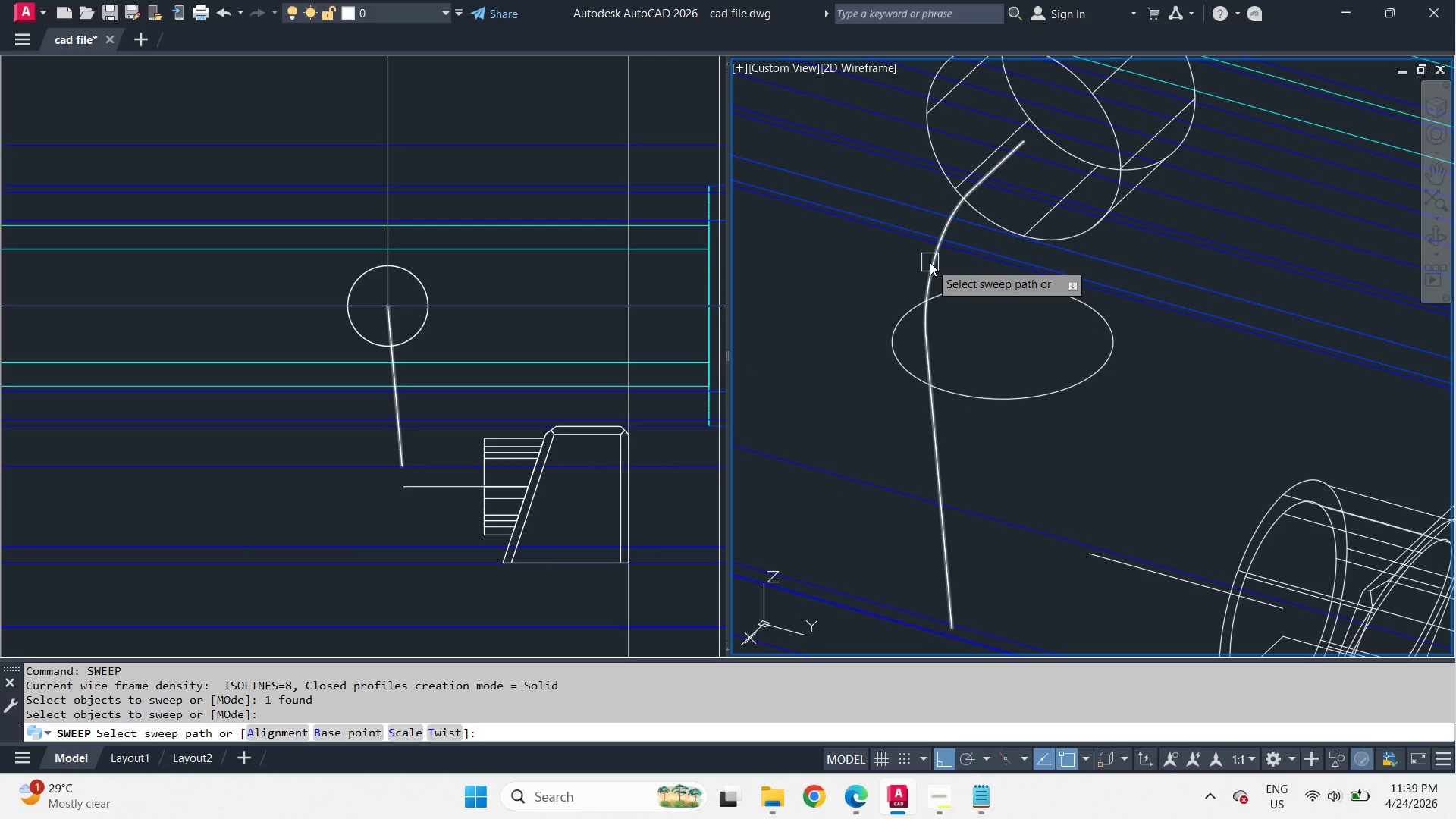 
left_click([930, 262])
 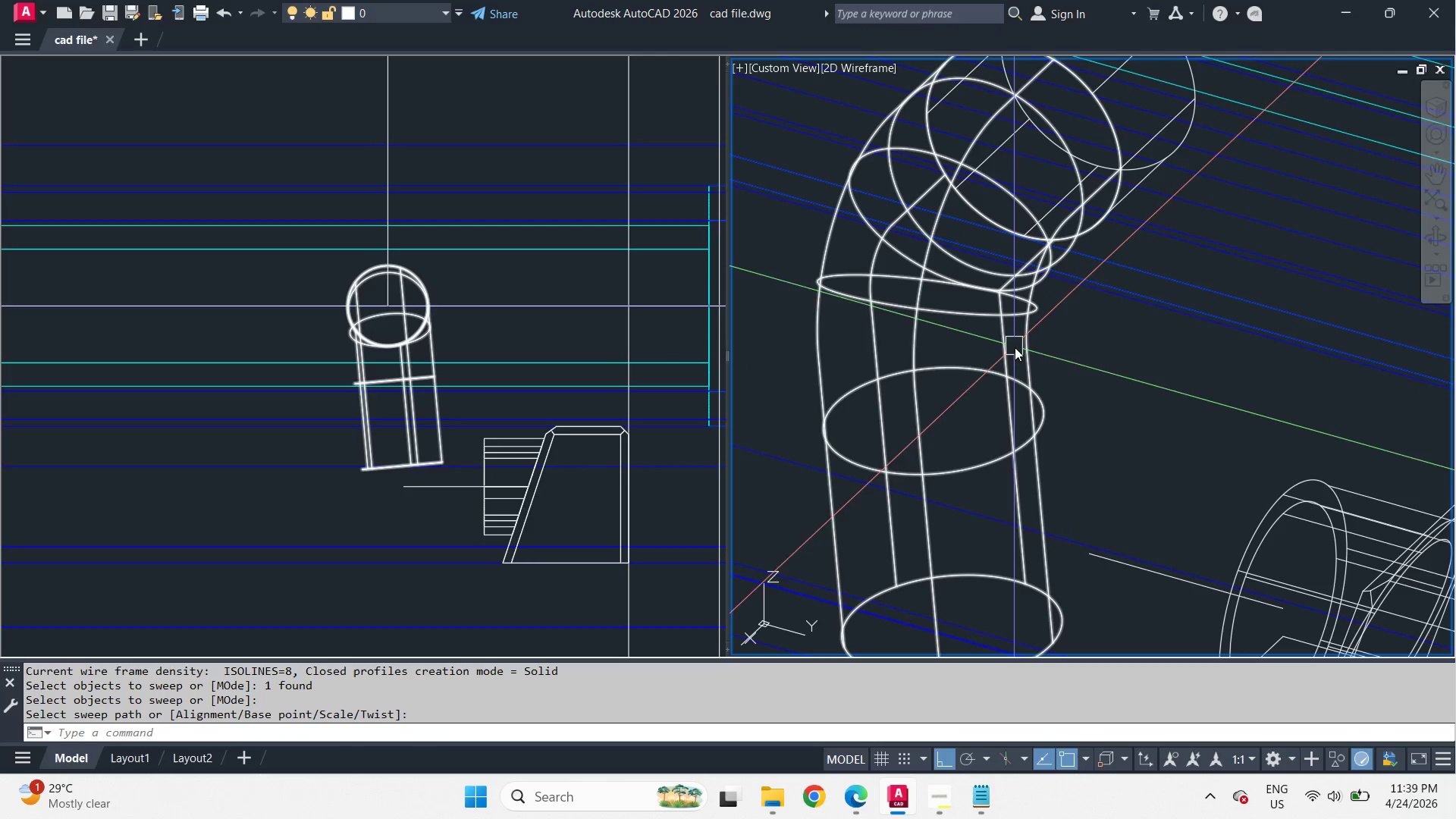 
hold_key(key=ShiftLeft, duration=2.75)
 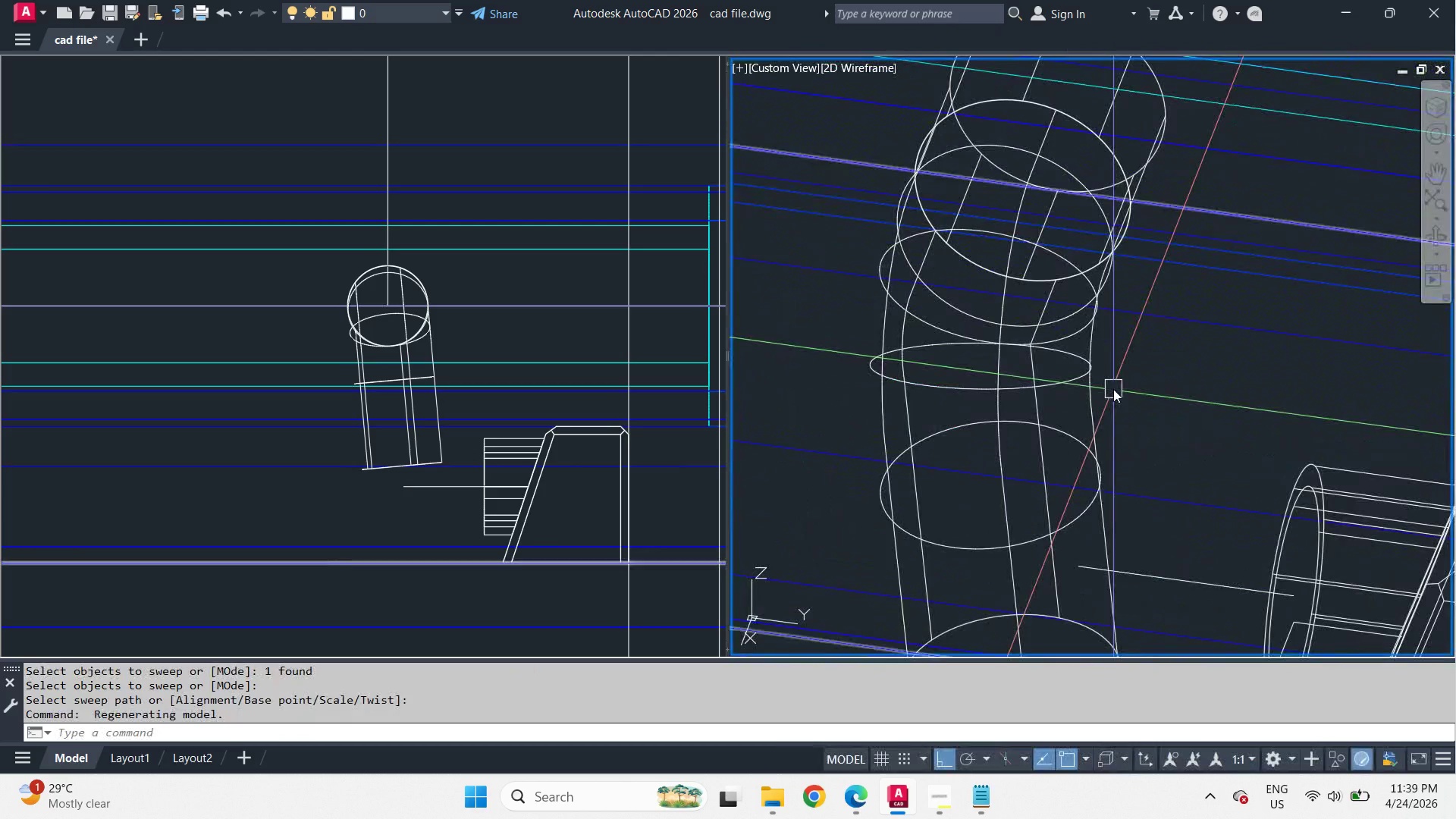 
key(Control+Z)
 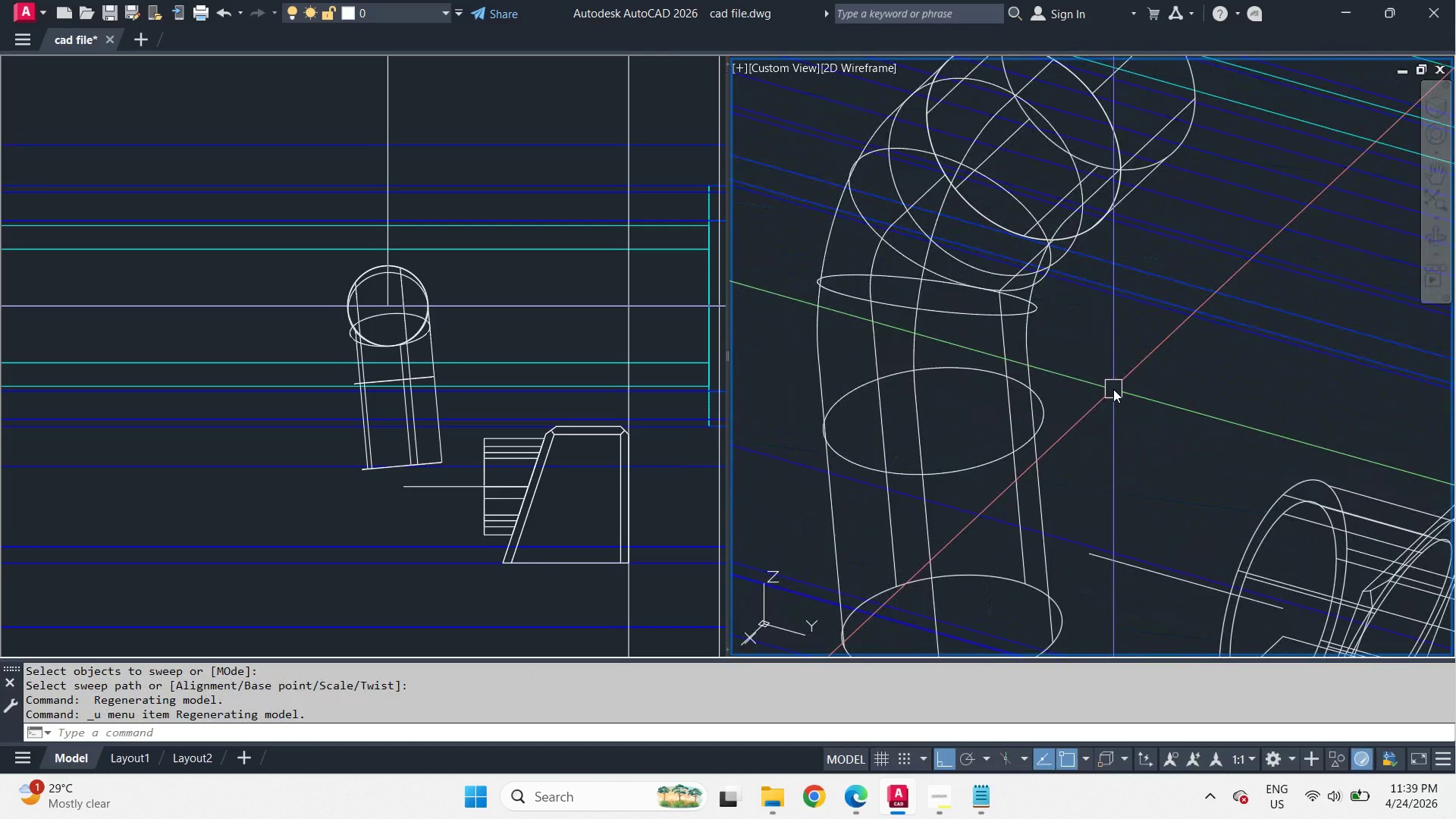 
key(Control+Z)
 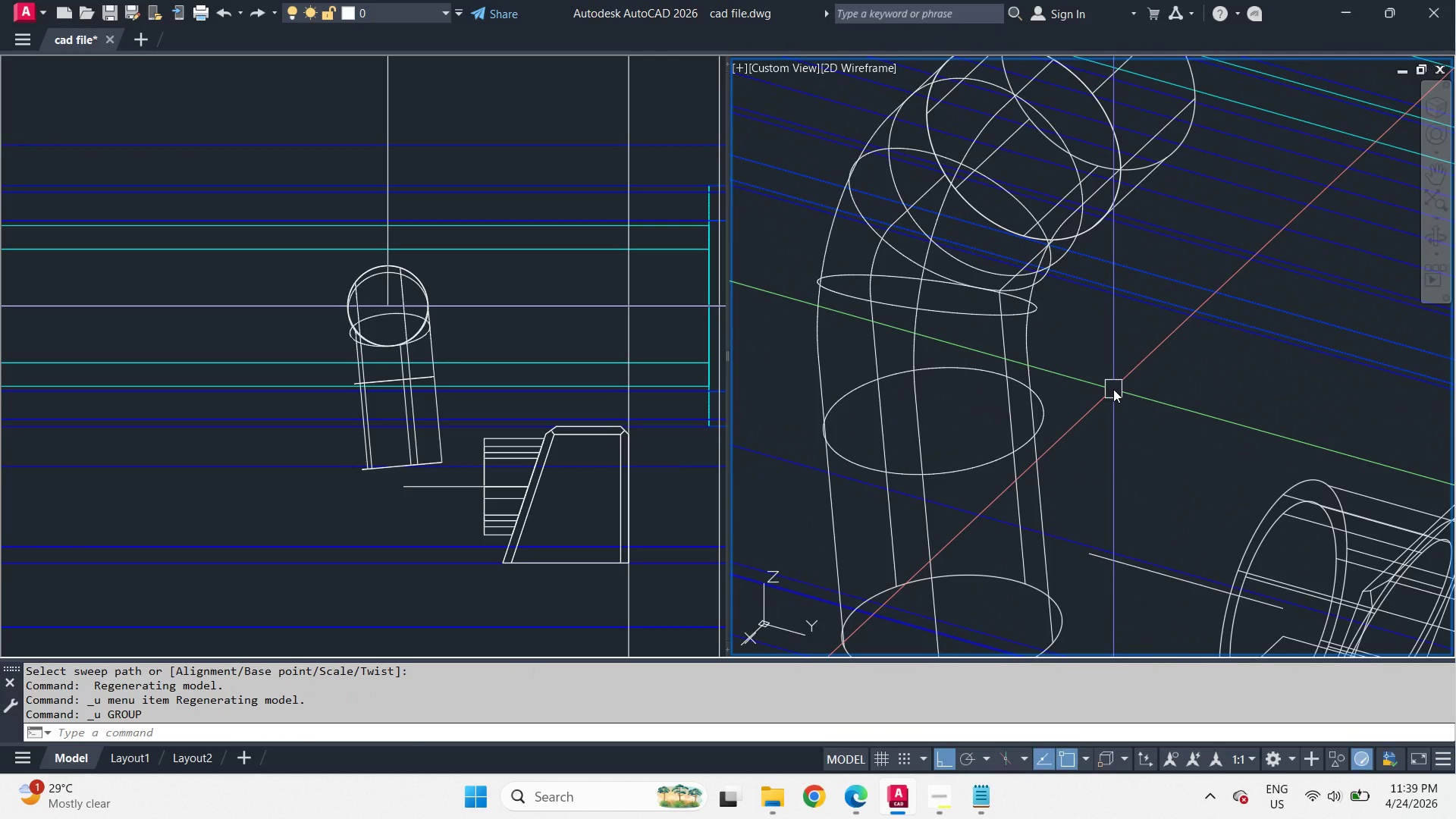 
key(Control+Z)
 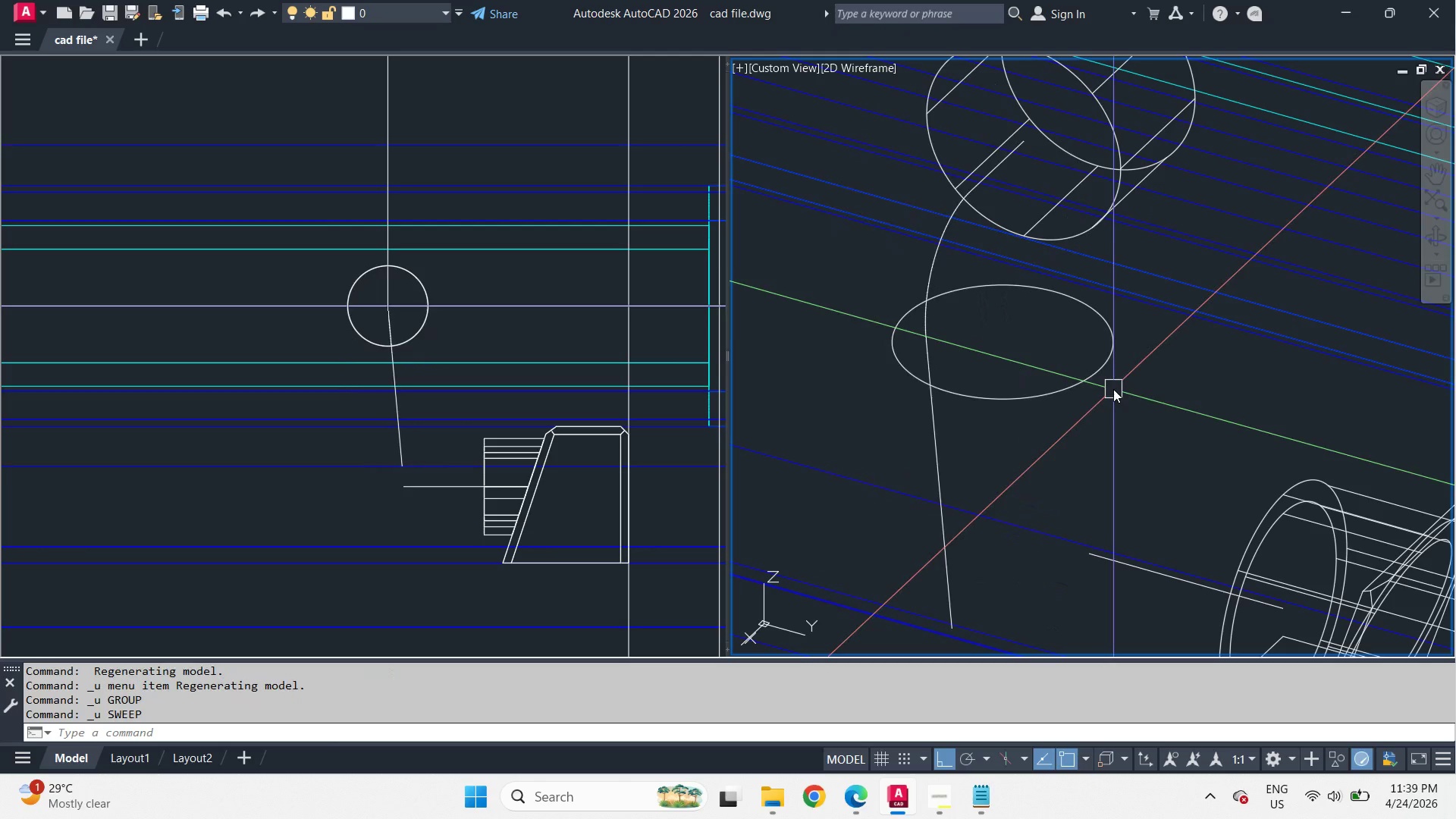 
key(Control+Z)
 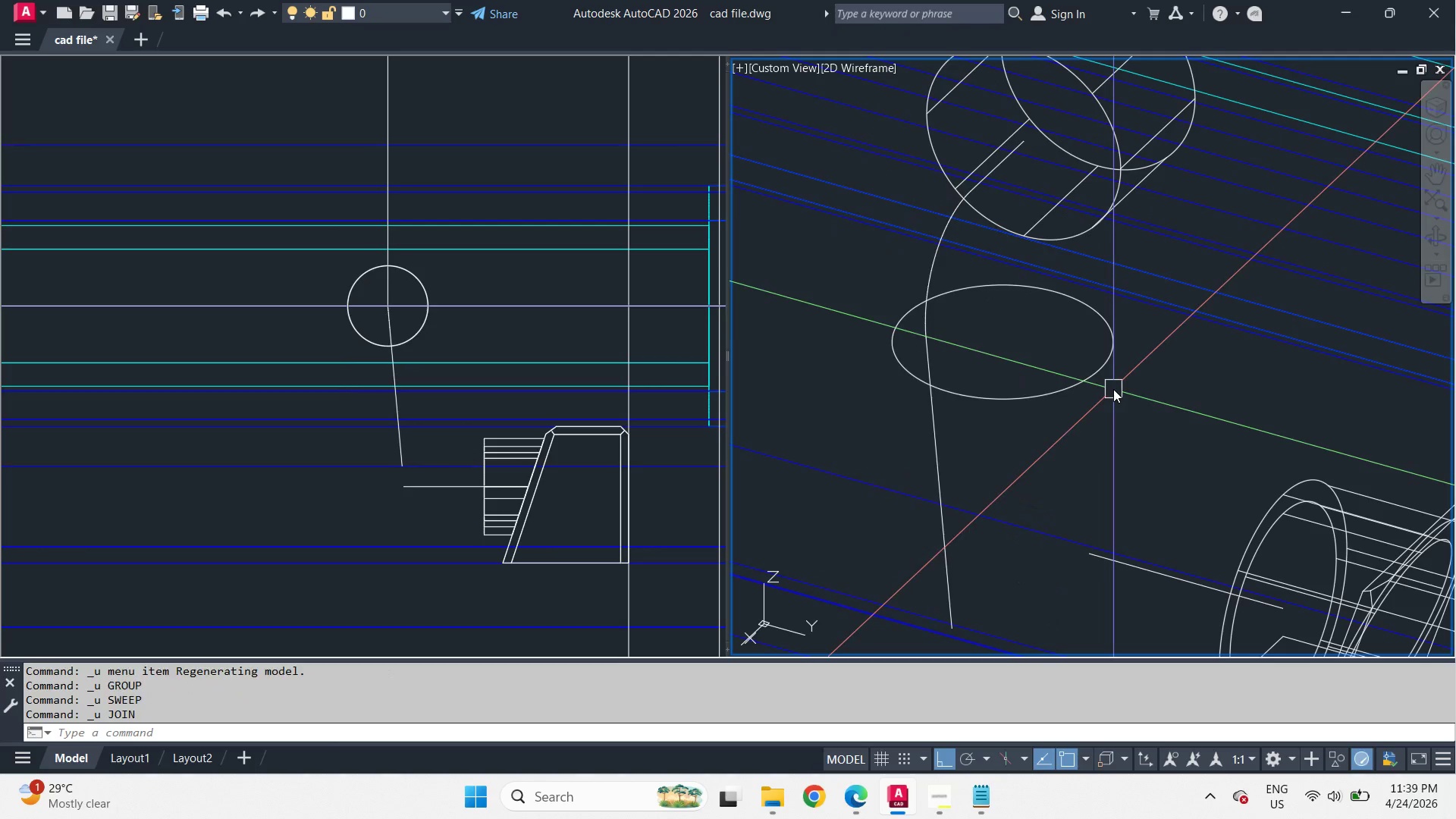 
key(Control+Z)
 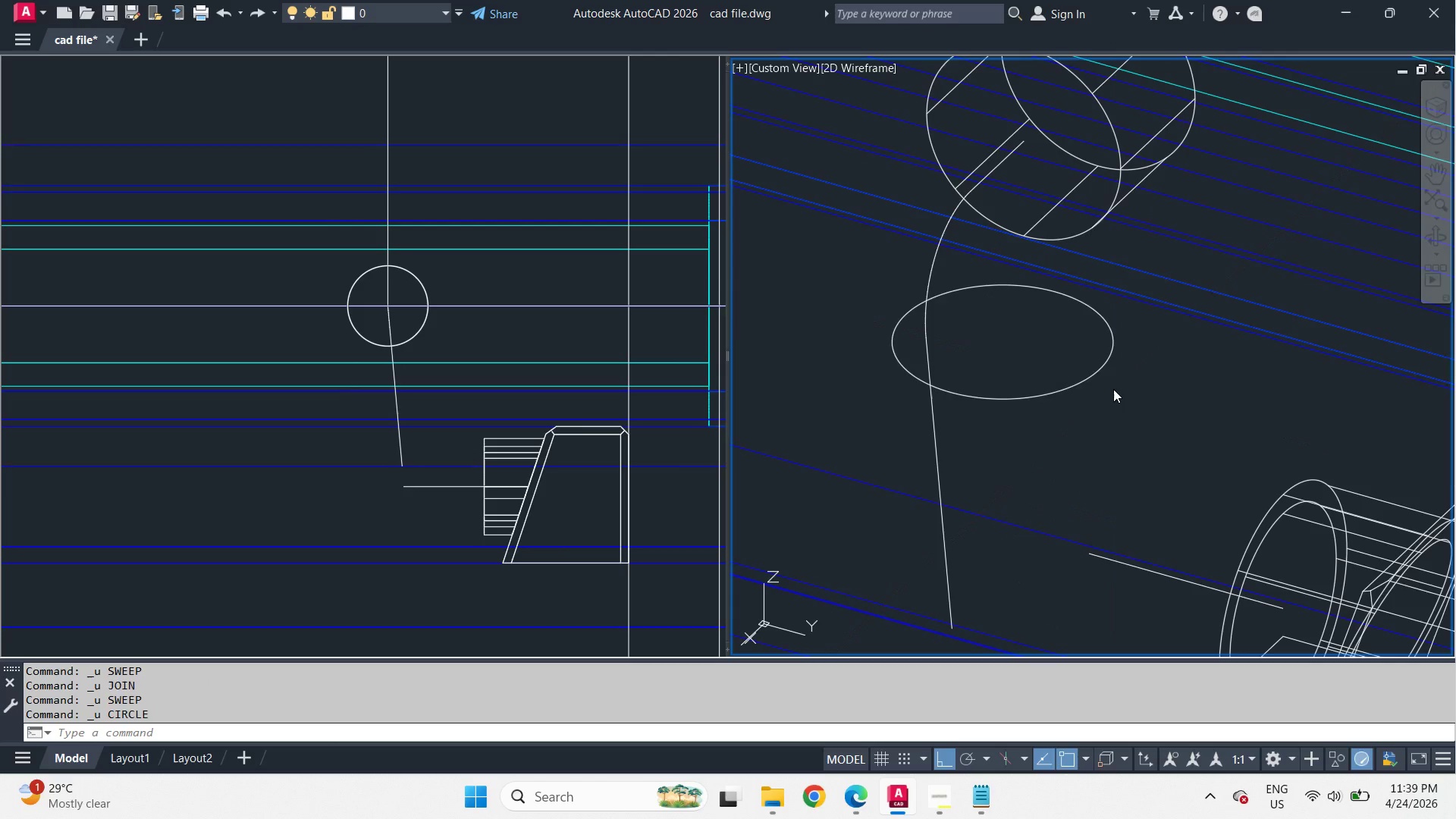 
key(Control+Z)
 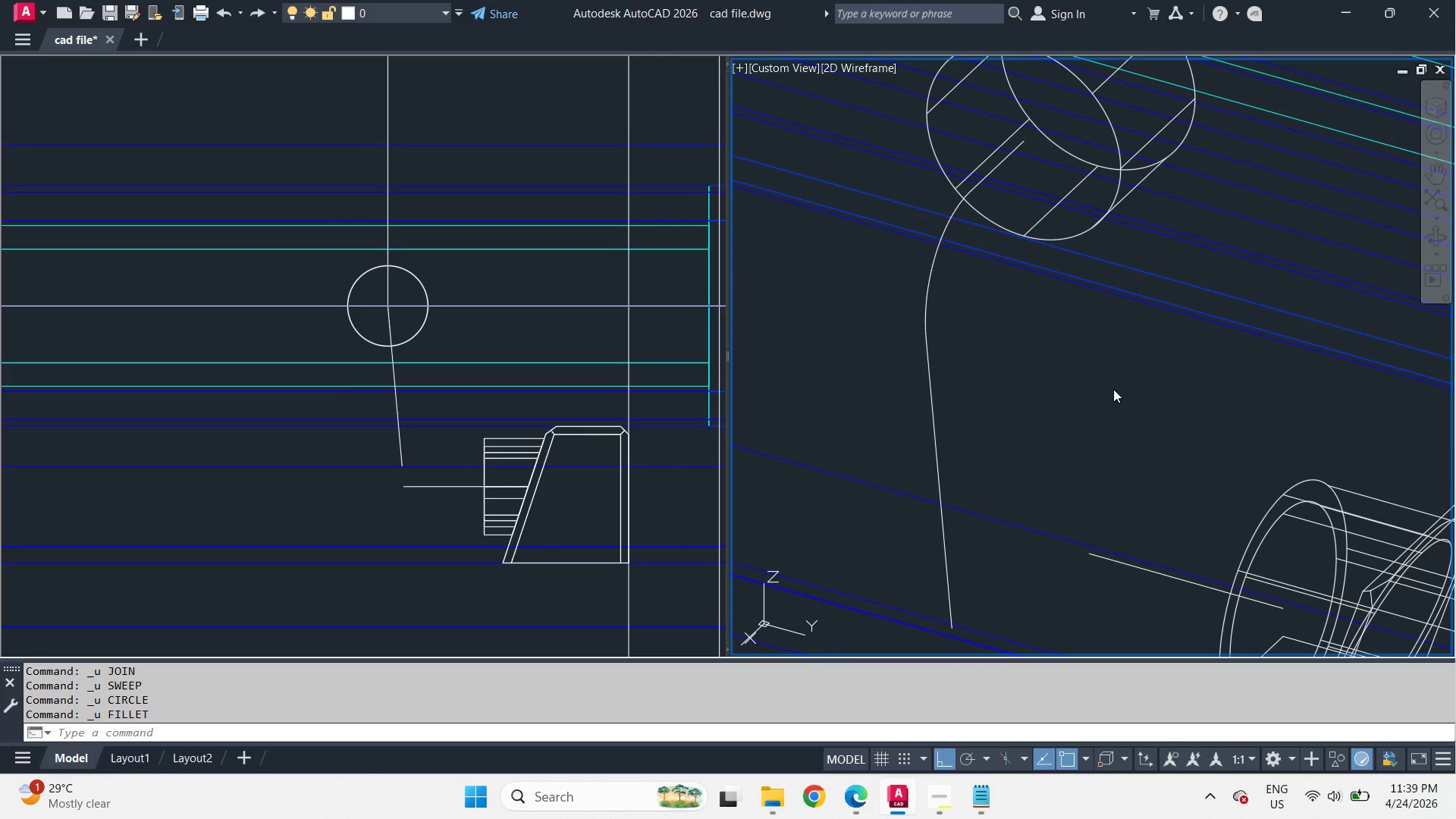 
key(Control+Z)
 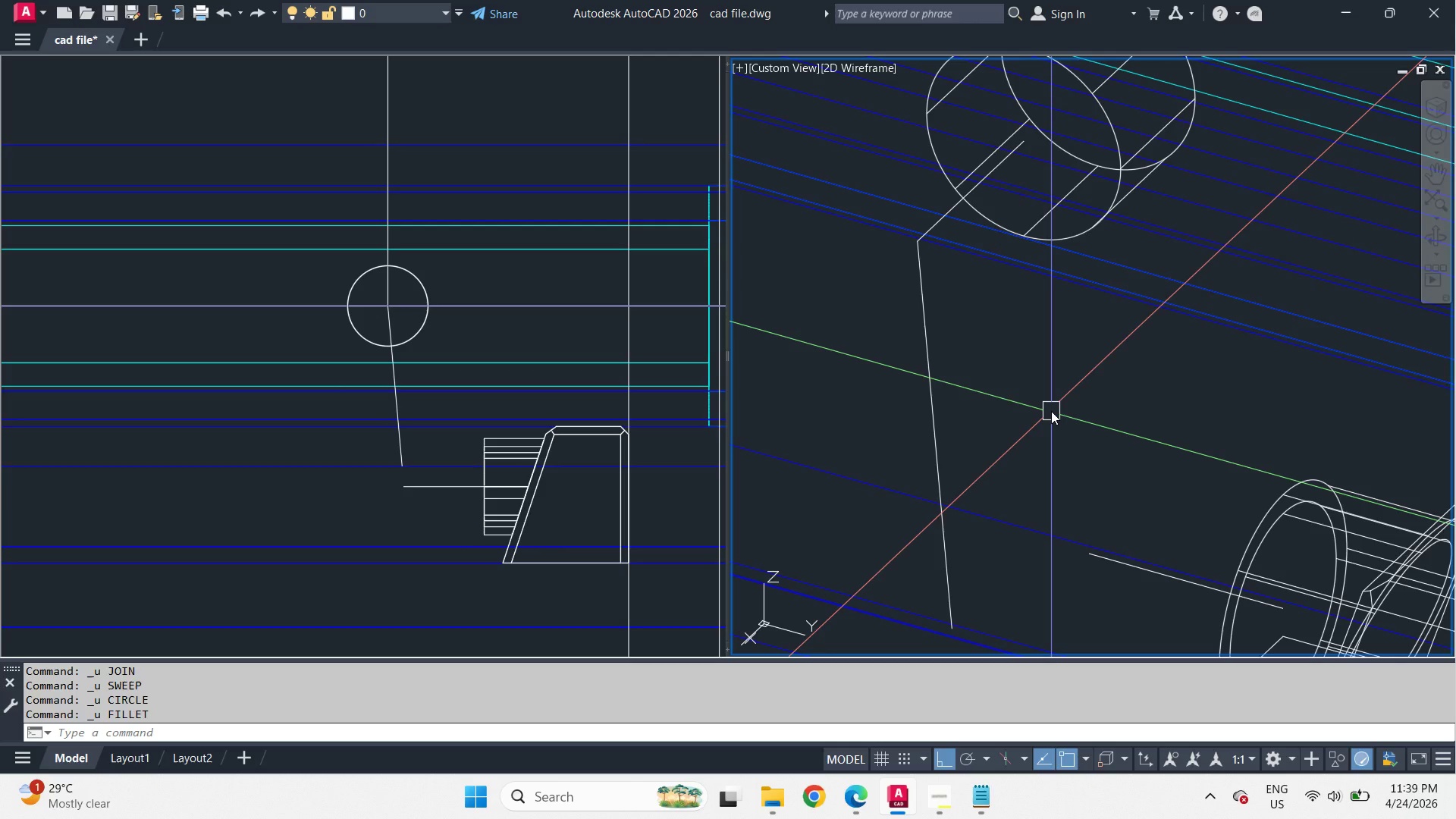 
wait(23.27)
 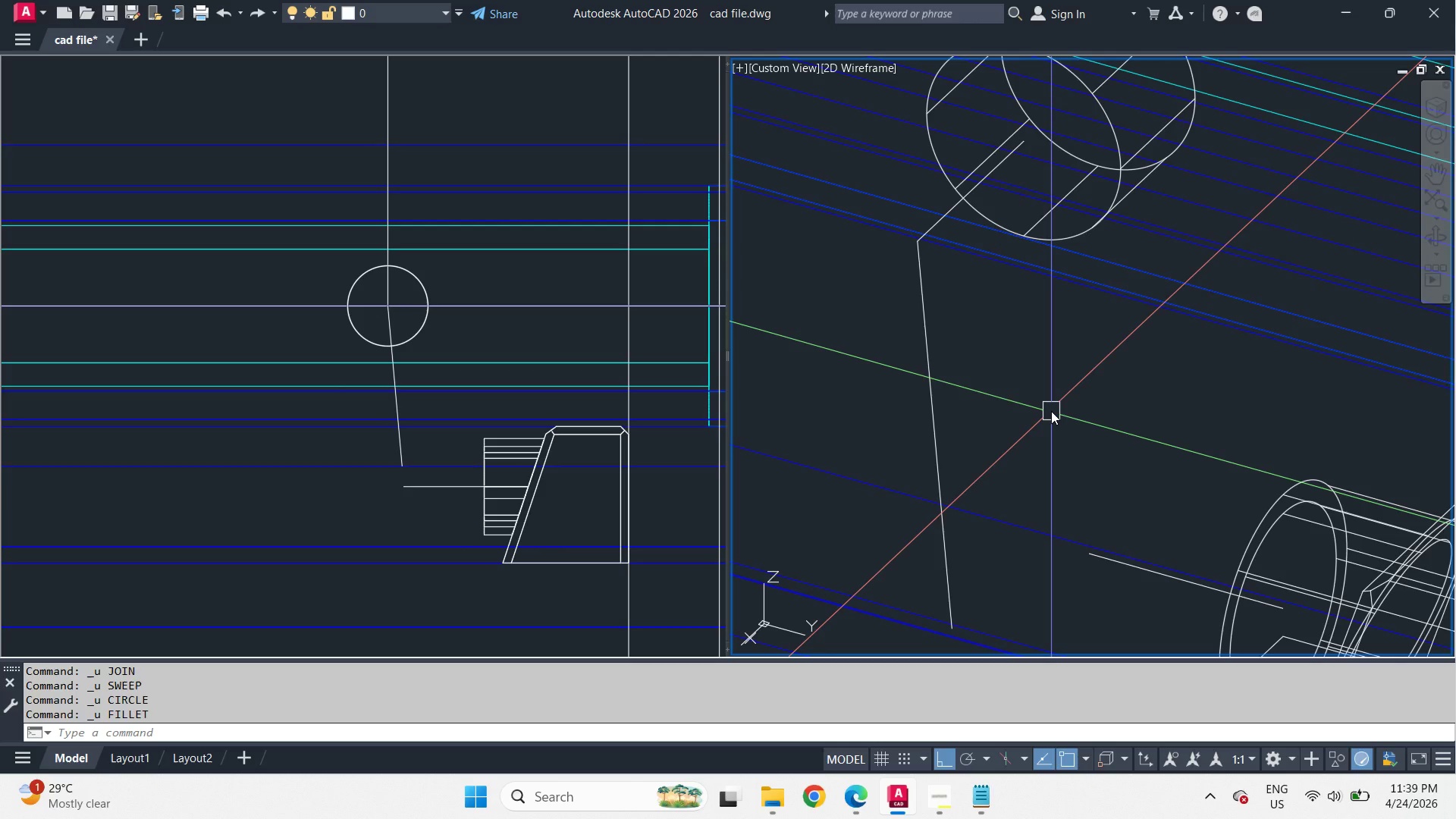 
scroll: coordinate [1062, 445], scroll_direction: down, amount: 1.0
 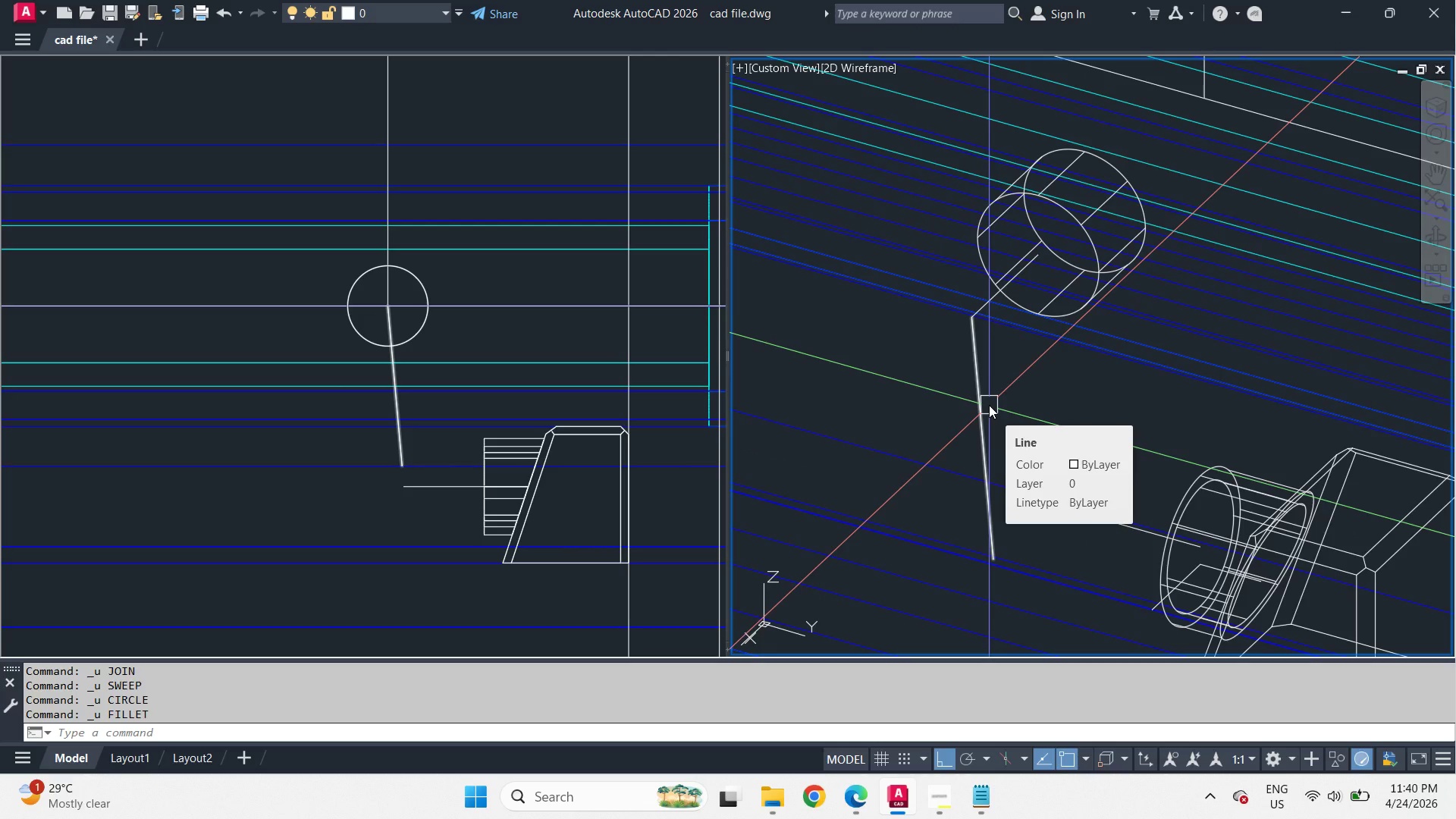 
wait(7.4)
 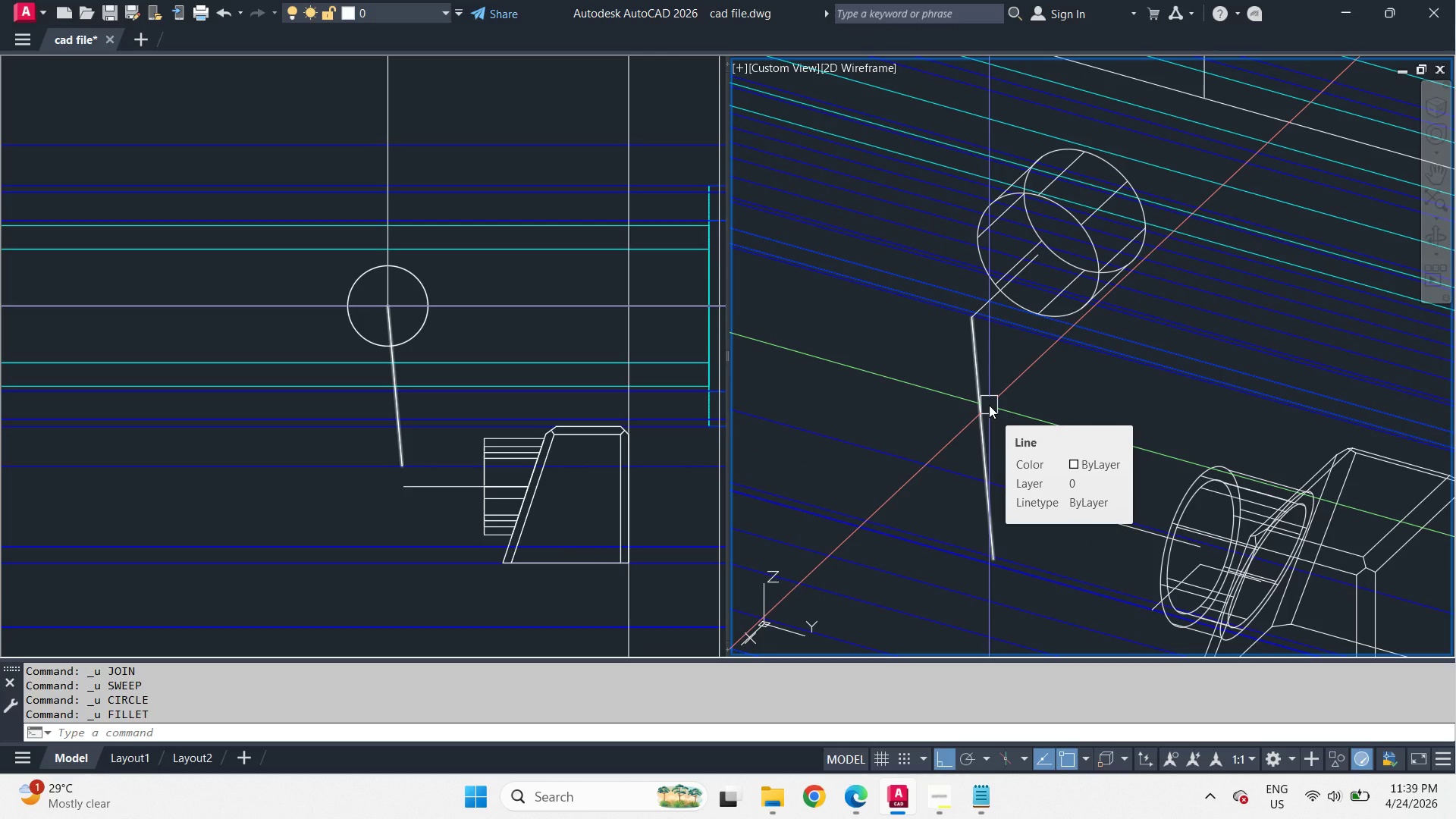 
left_click([989, 405])
 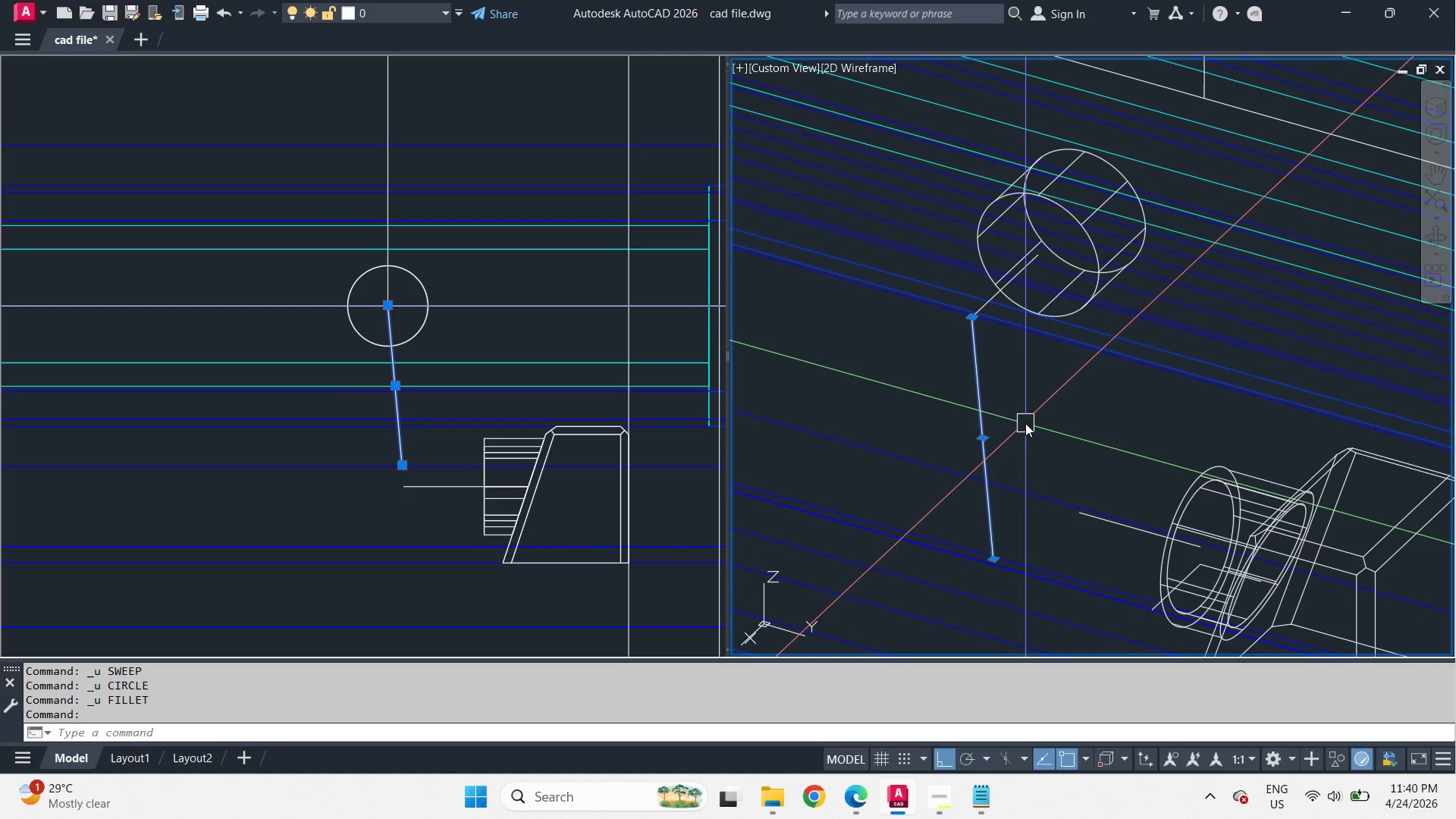 
wait(18.52)
 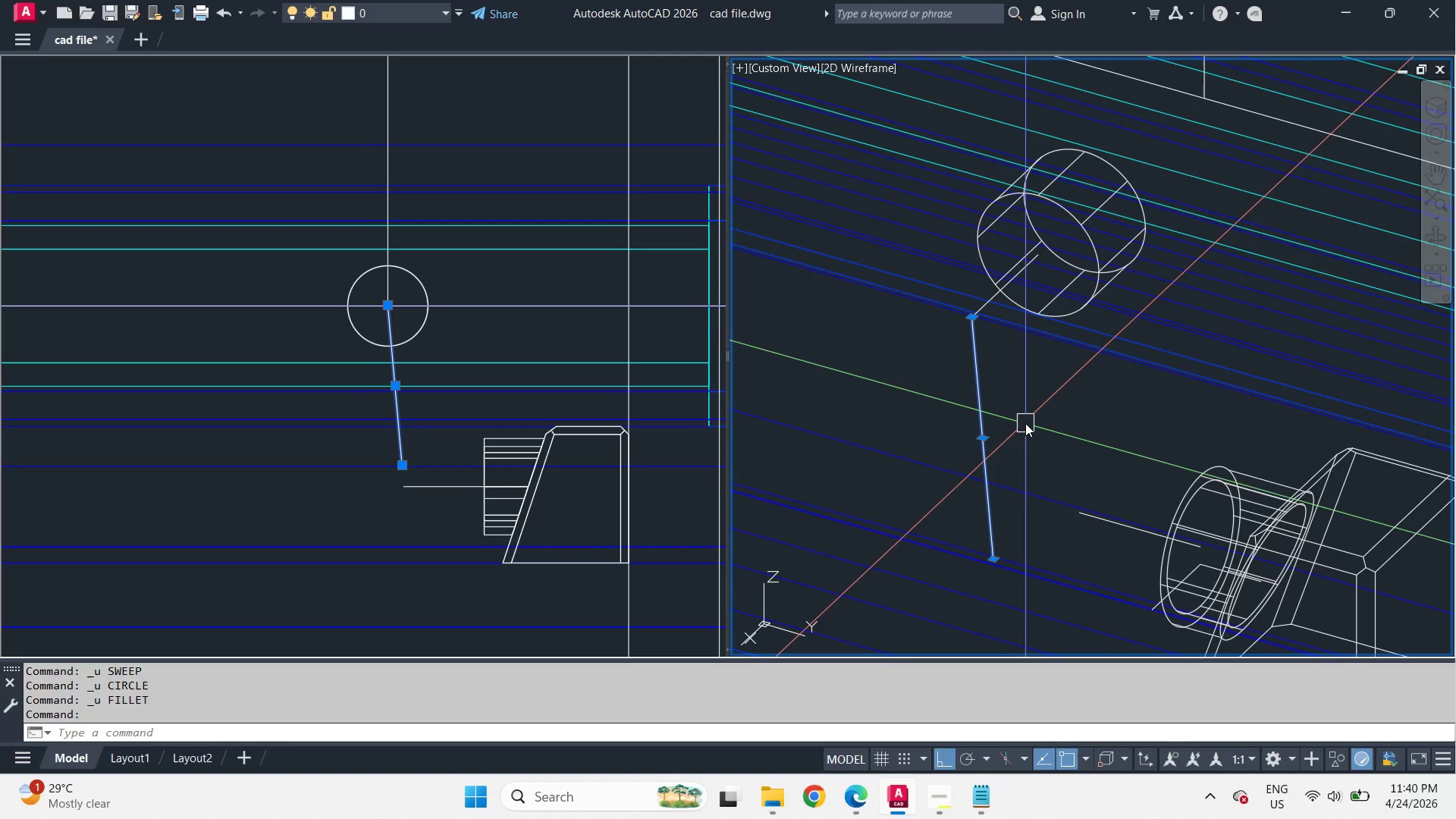 
scroll: coordinate [1096, 536], scroll_direction: up, amount: 2.0
 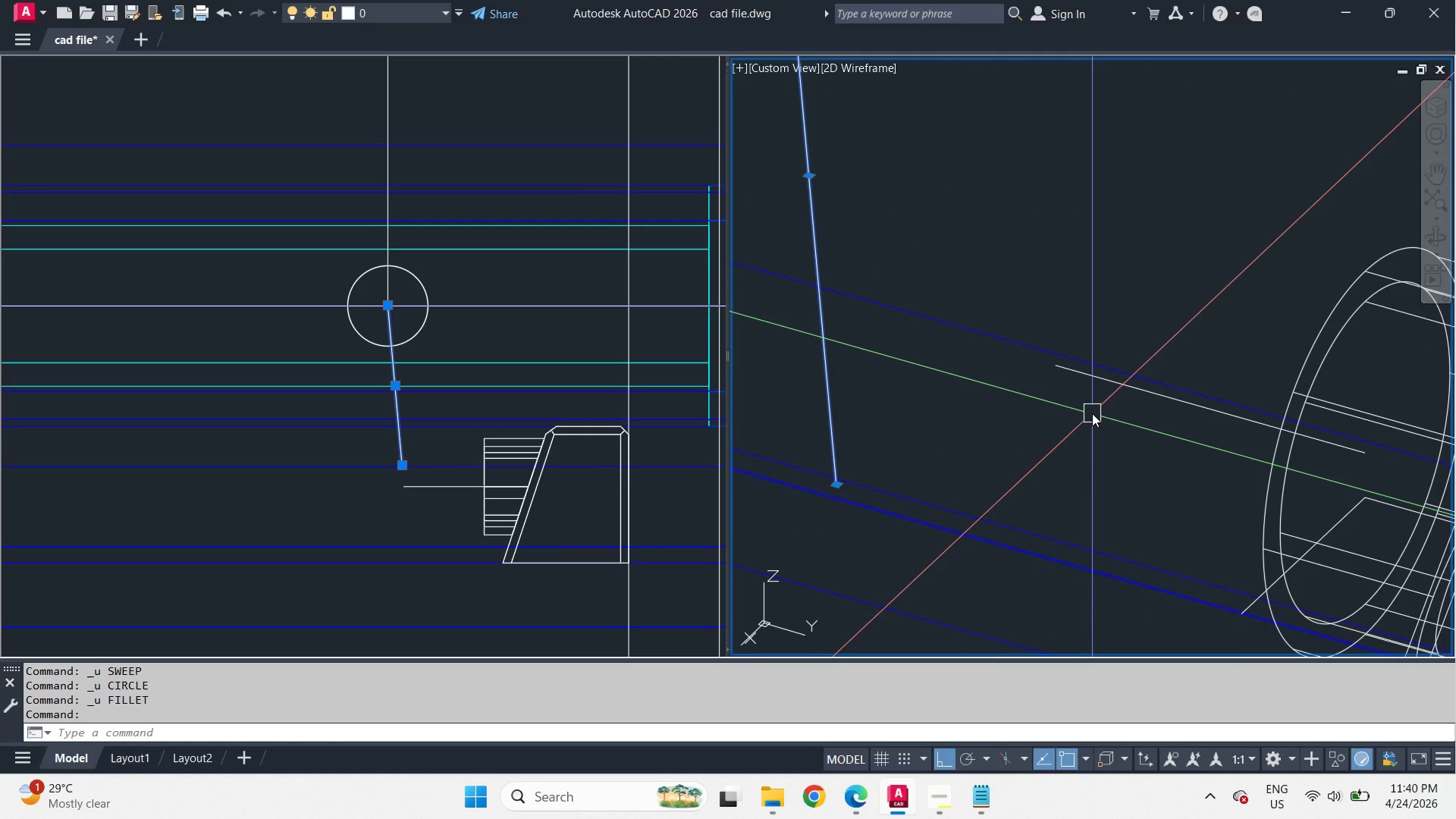 
key(Escape)
 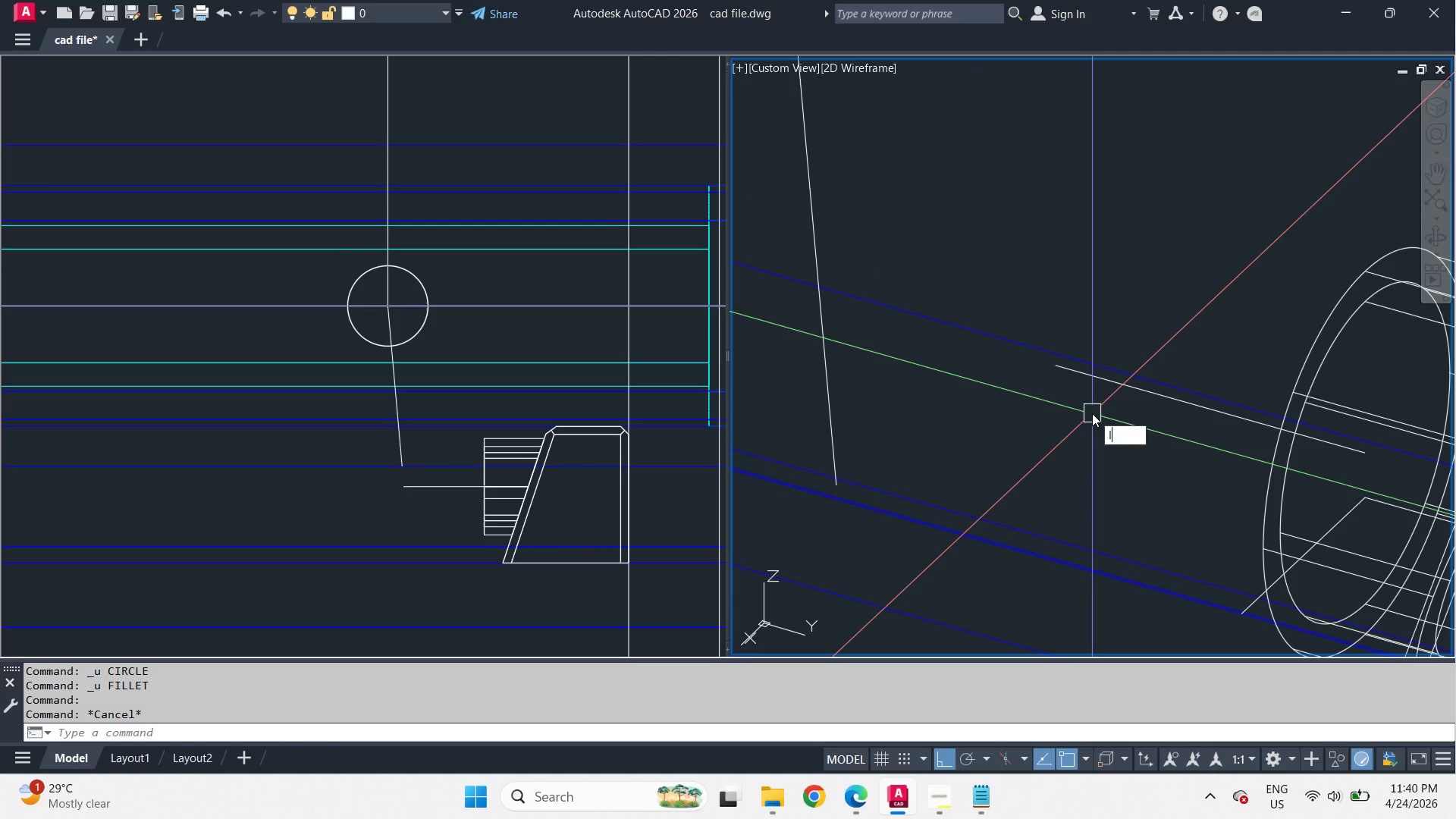 
key(L)
 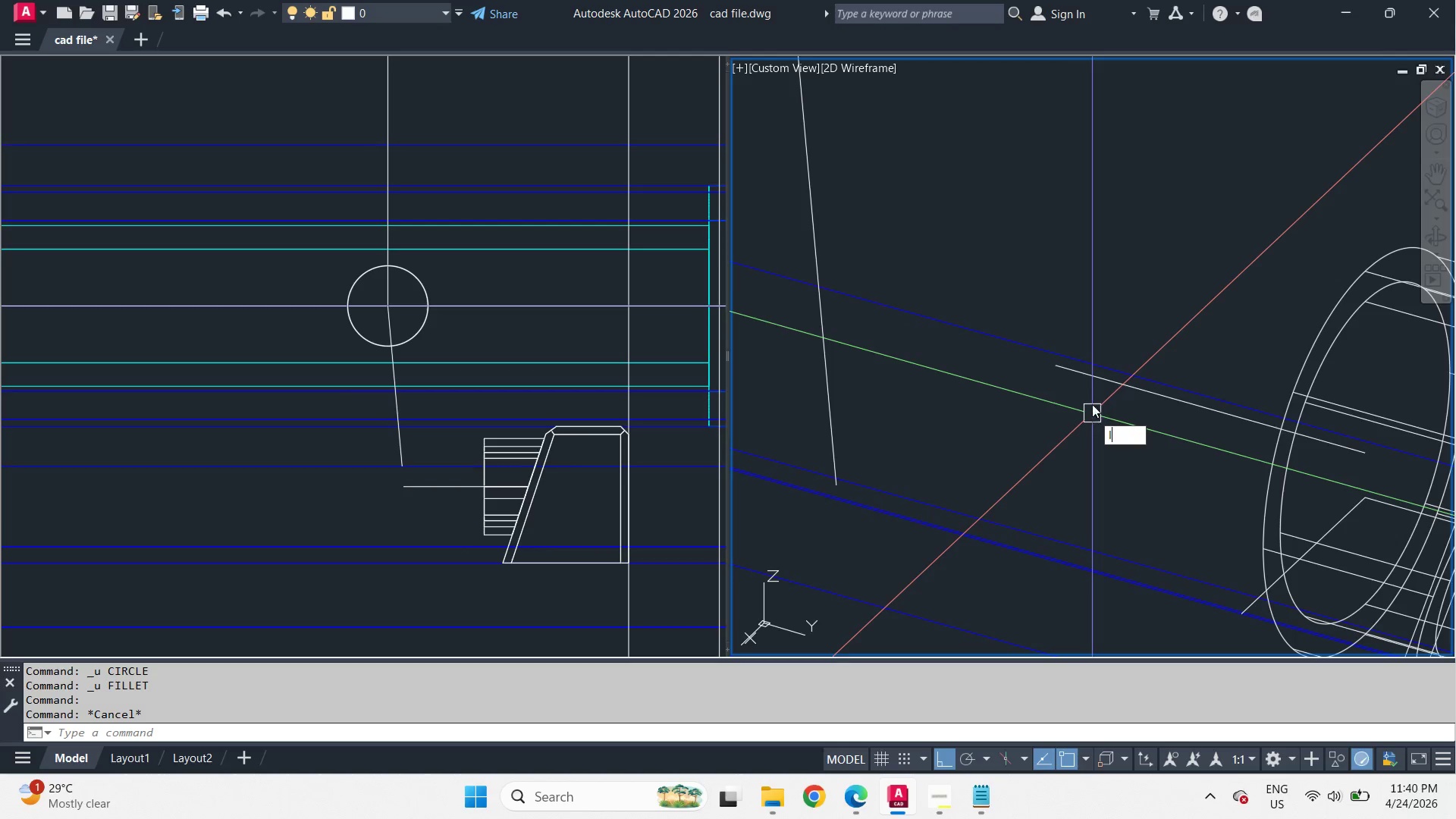 
key(Space)
 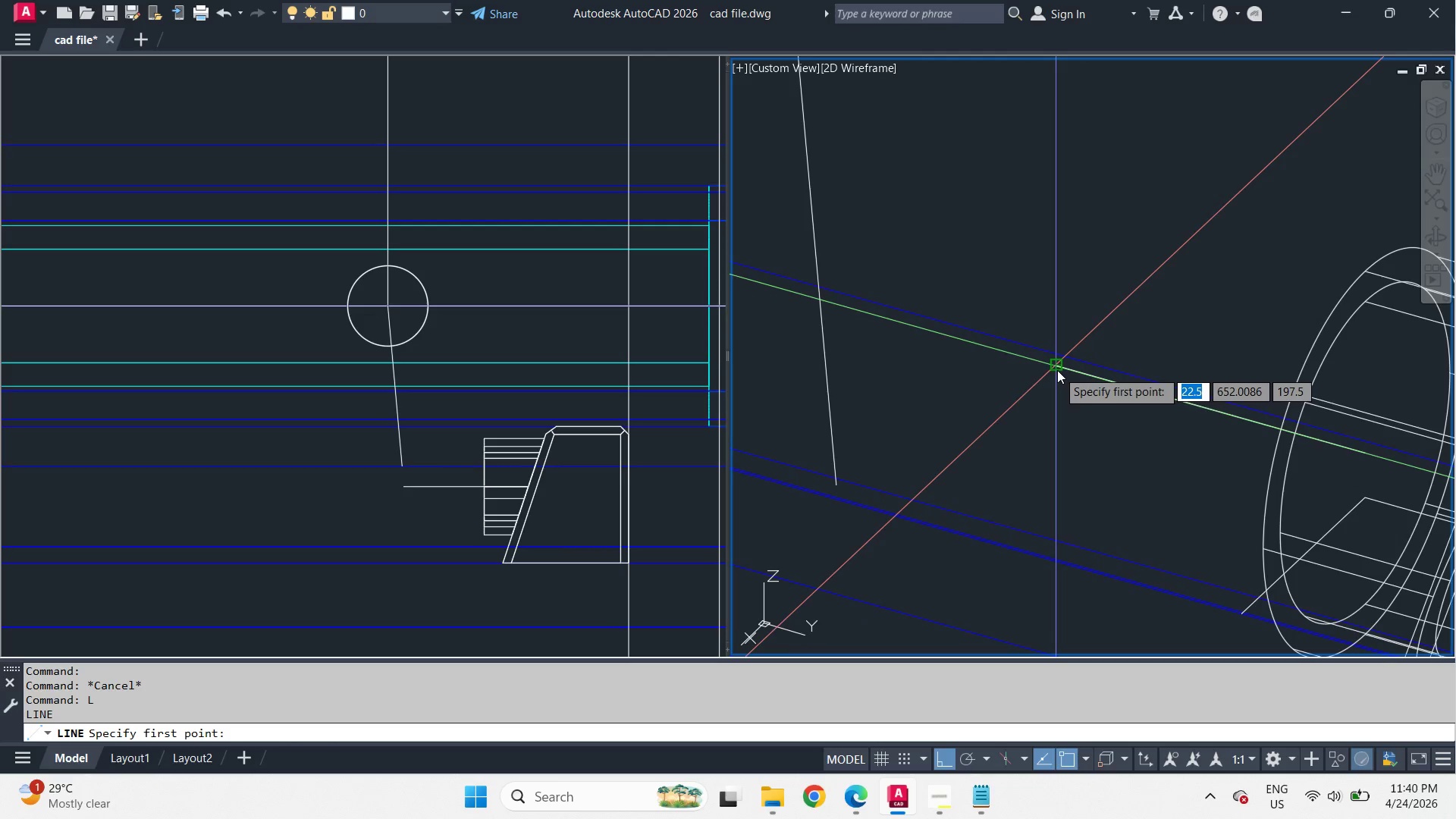 
left_click_drag(start_coordinate=[1057, 370], to_coordinate=[1047, 390])
 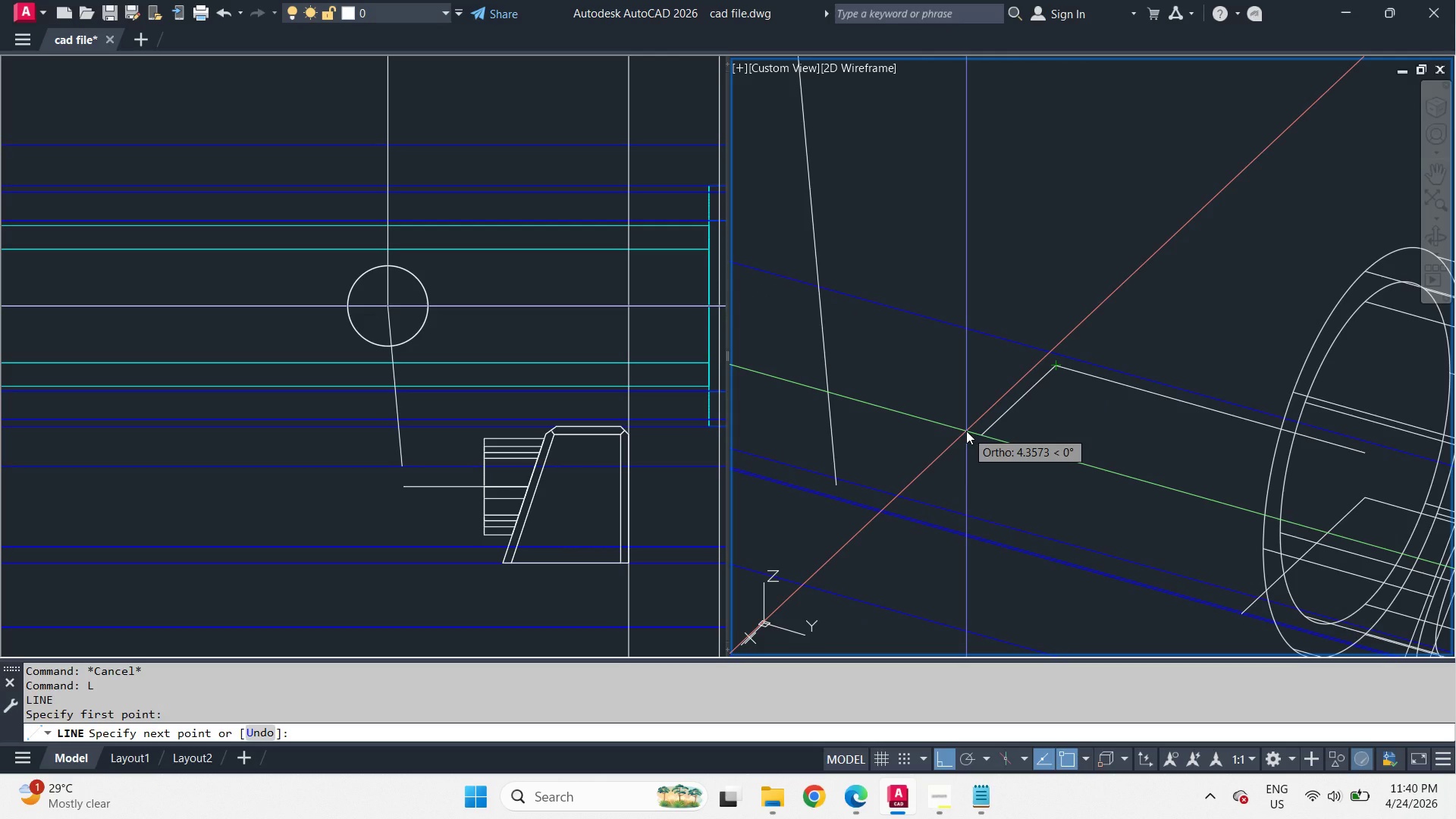 
key(Numpad1)
 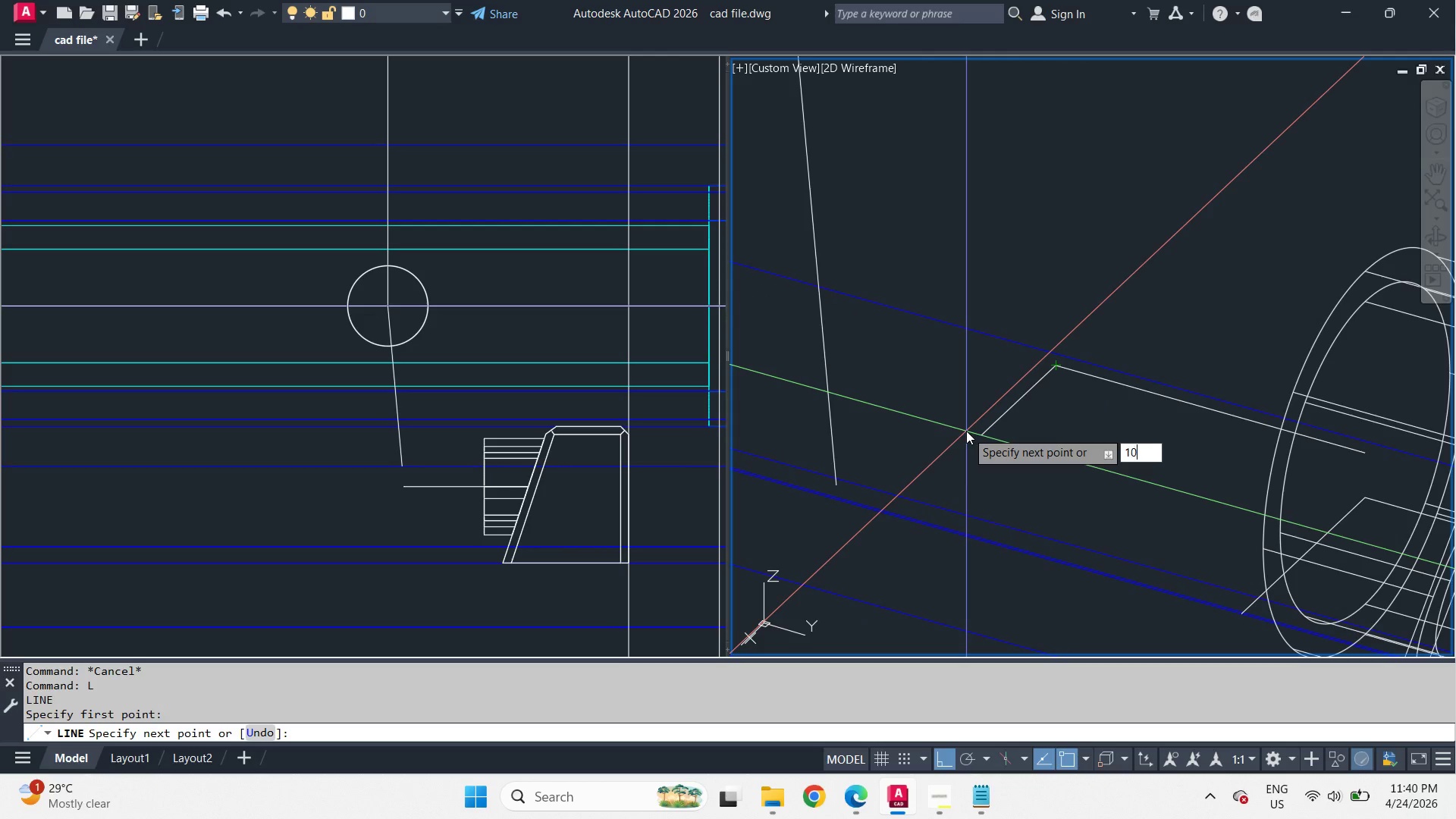 
key(Numpad0)
 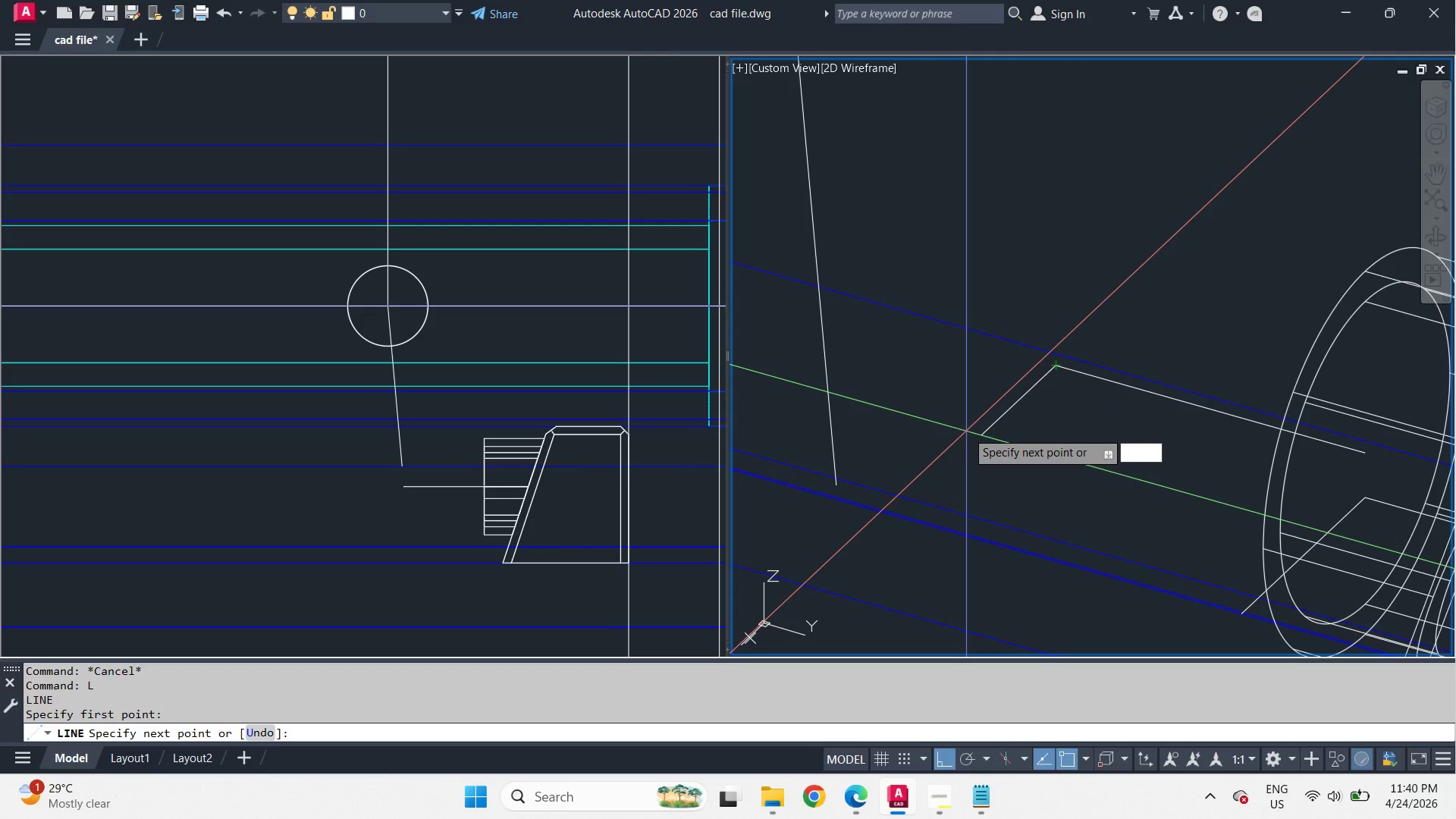 
key(Space)
 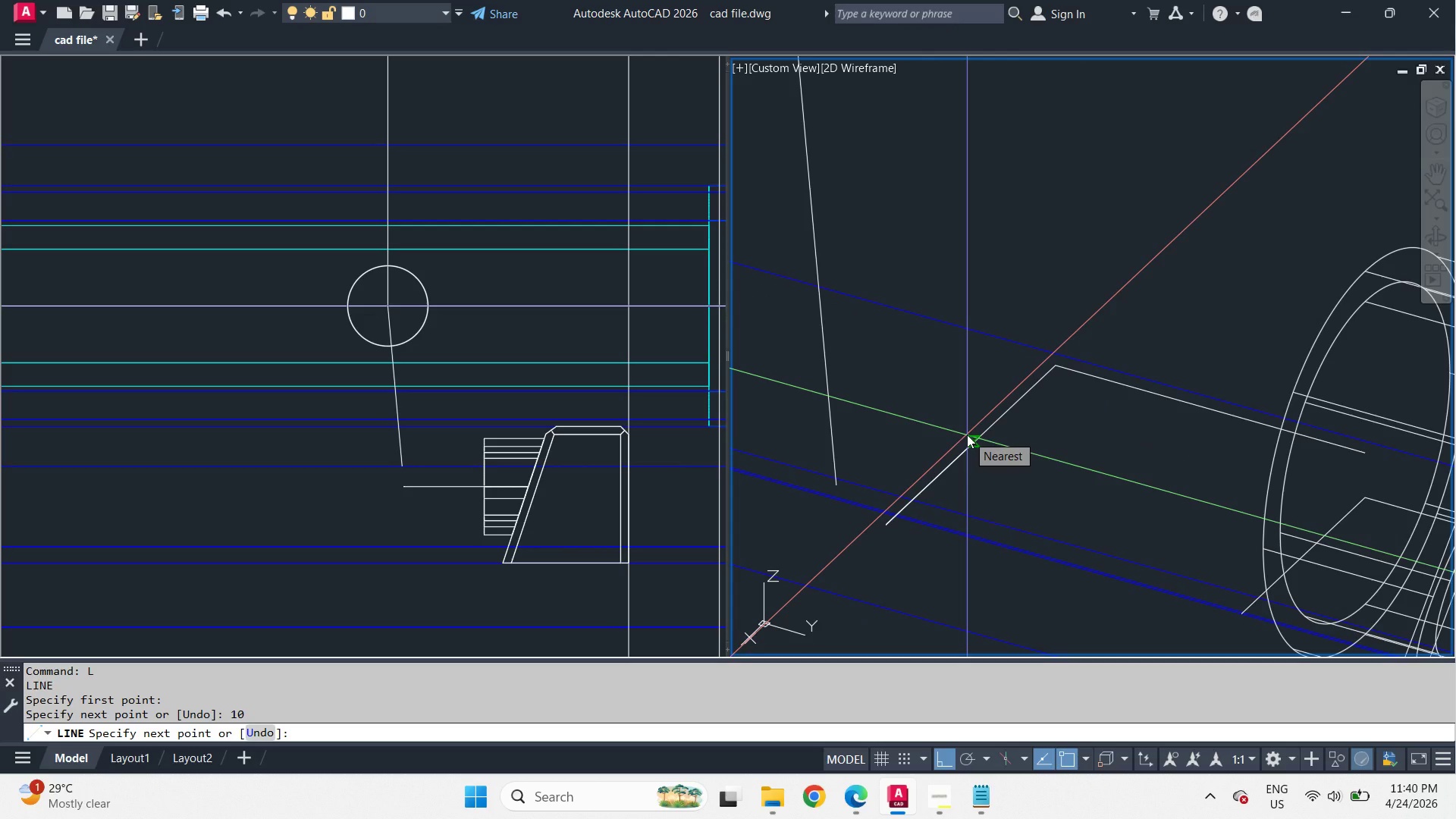 
scroll: coordinate [971, 450], scroll_direction: down, amount: 2.0
 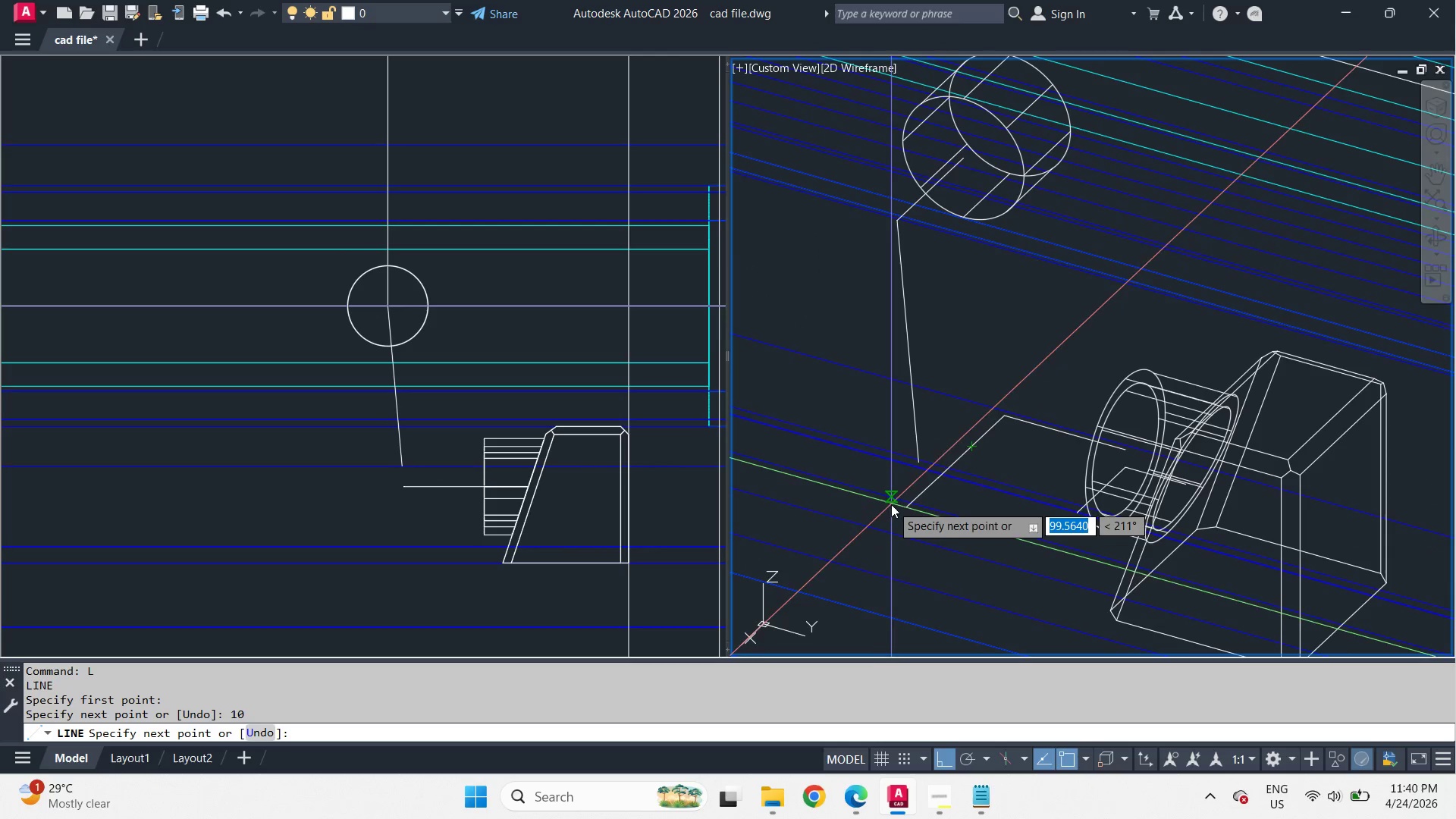 
key(Space)
 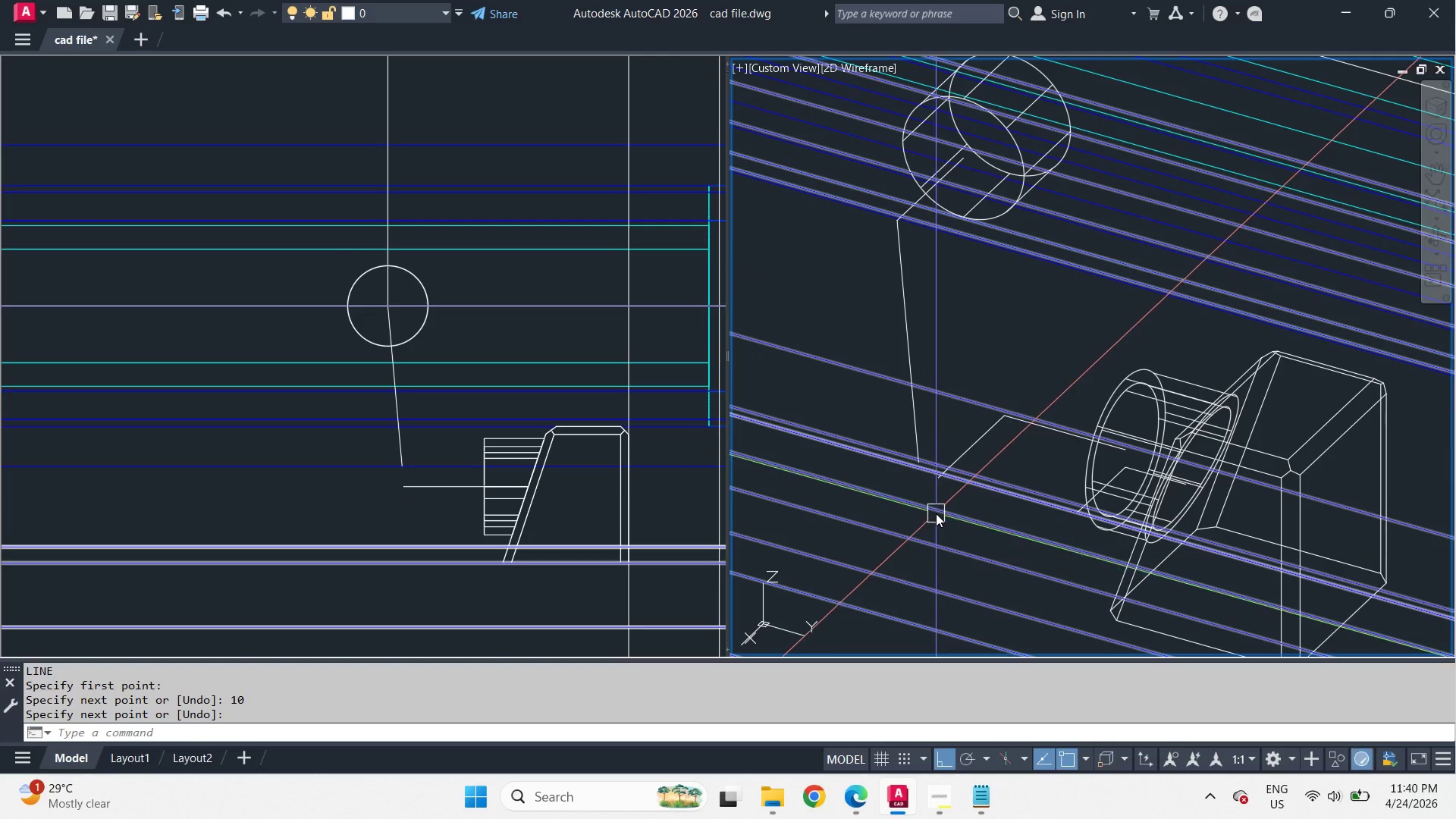 
hold_key(key=ShiftLeft, duration=11.33)
 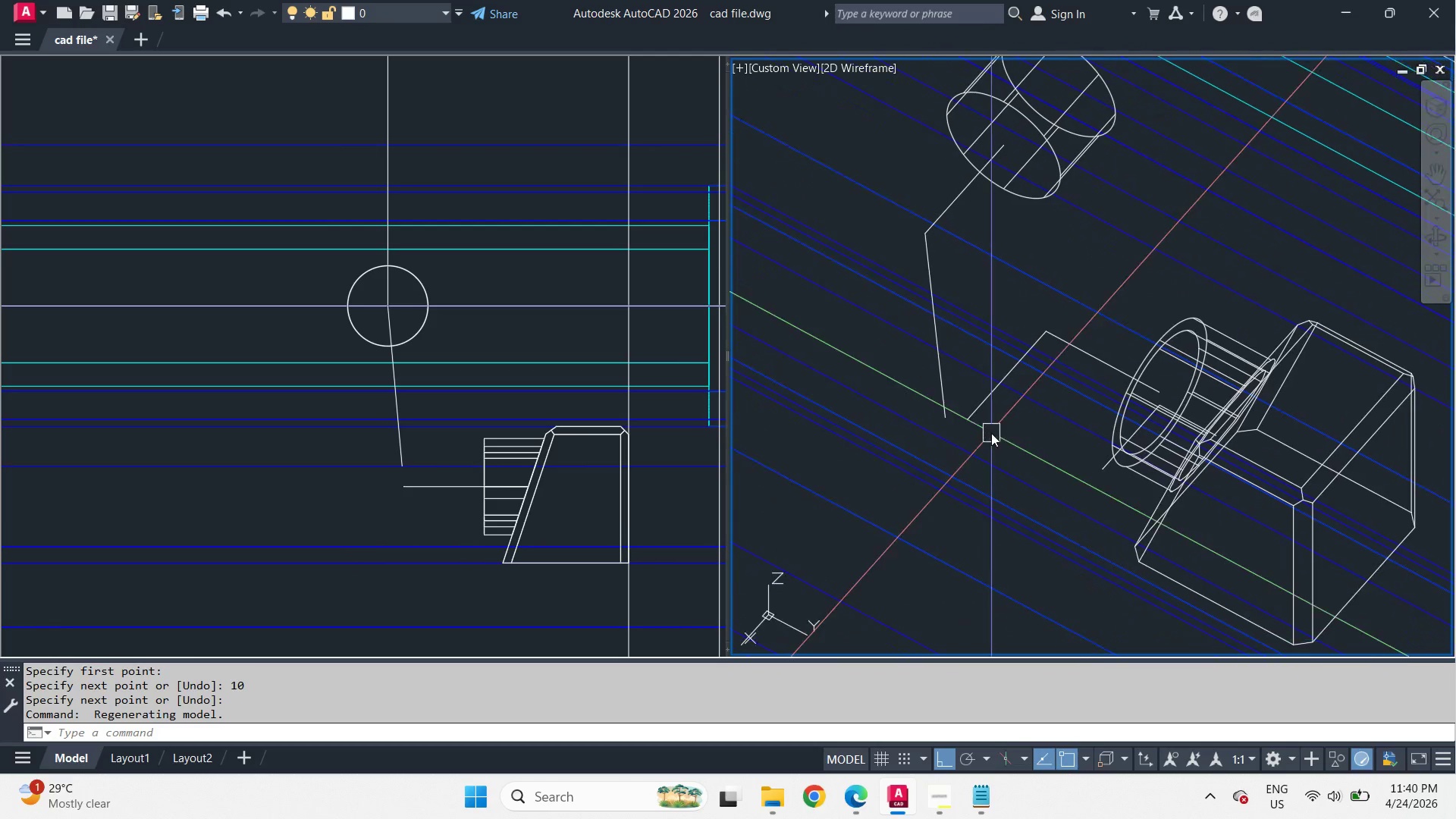 
key(L)
 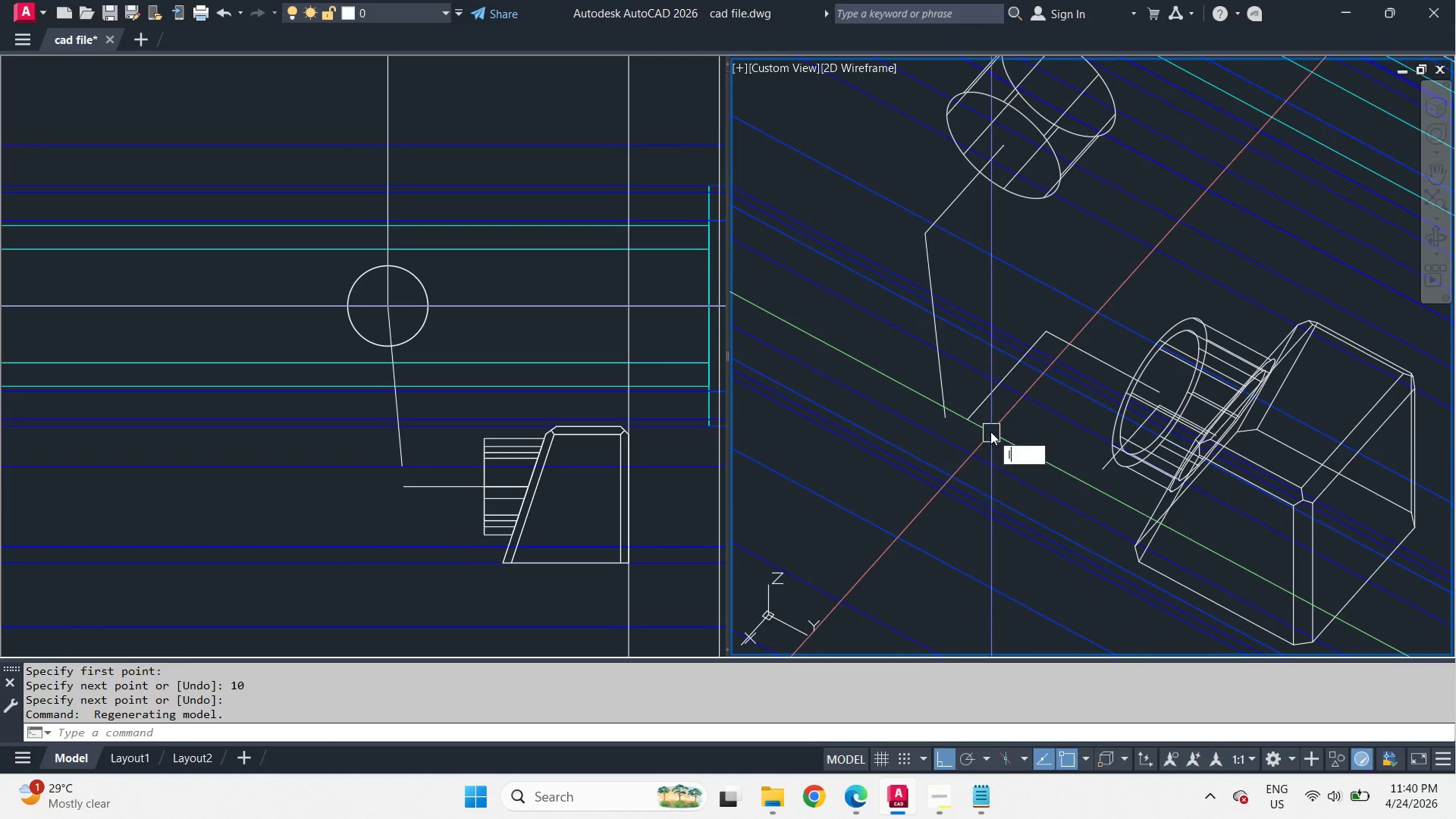 
key(Space)
 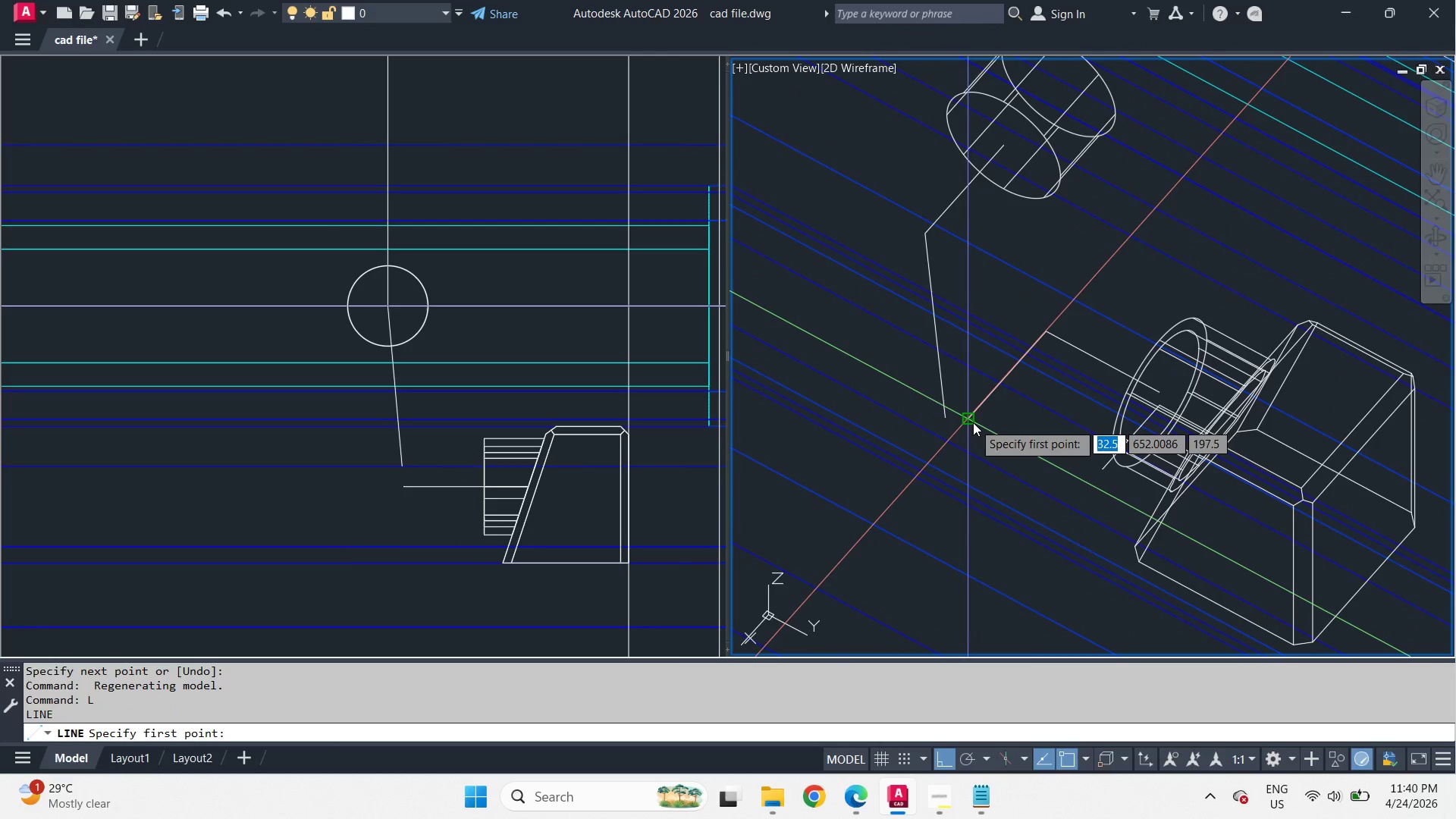 
left_click_drag(start_coordinate=[973, 422], to_coordinate=[957, 455])
 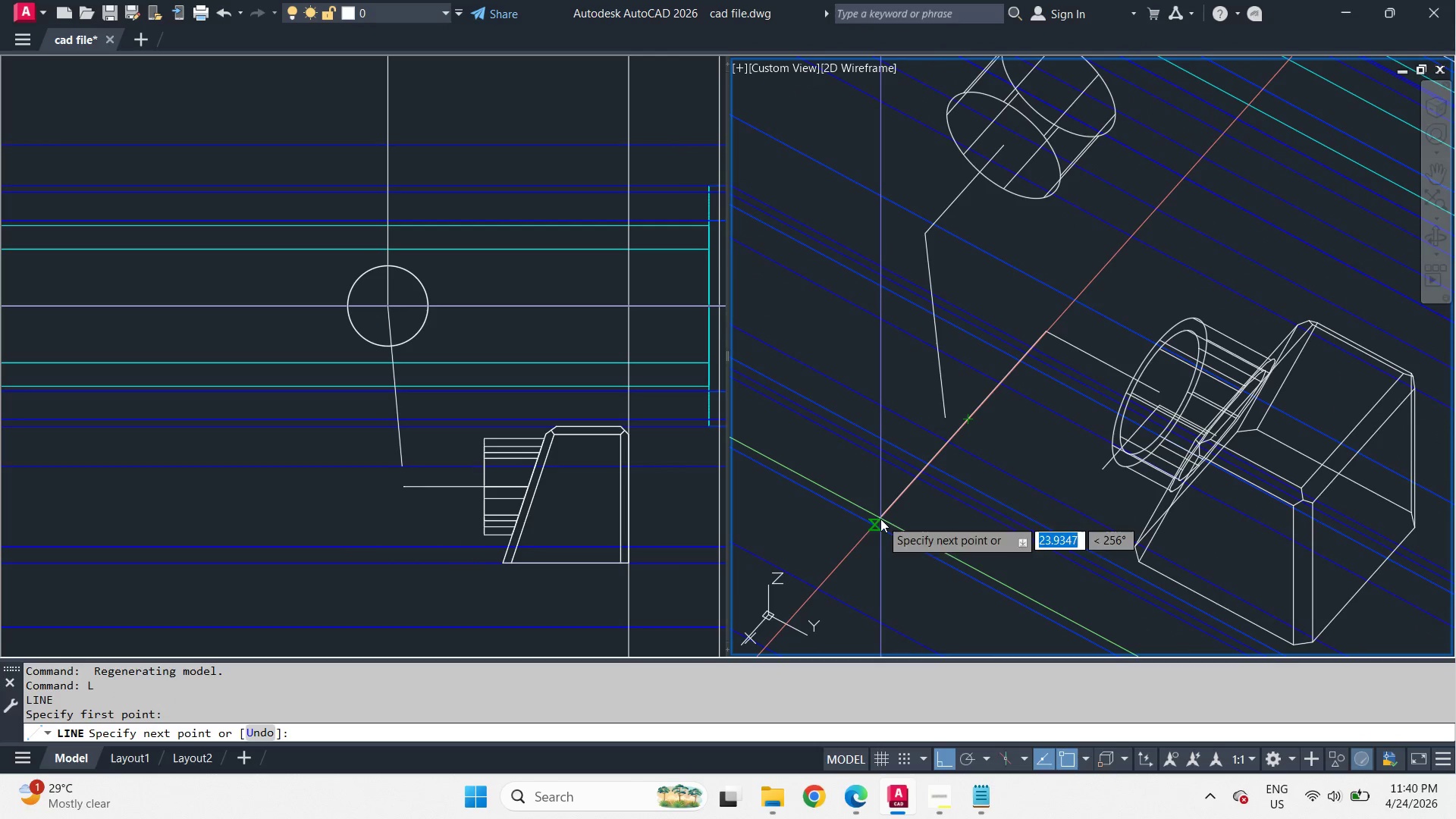 
key(Numpad1)
 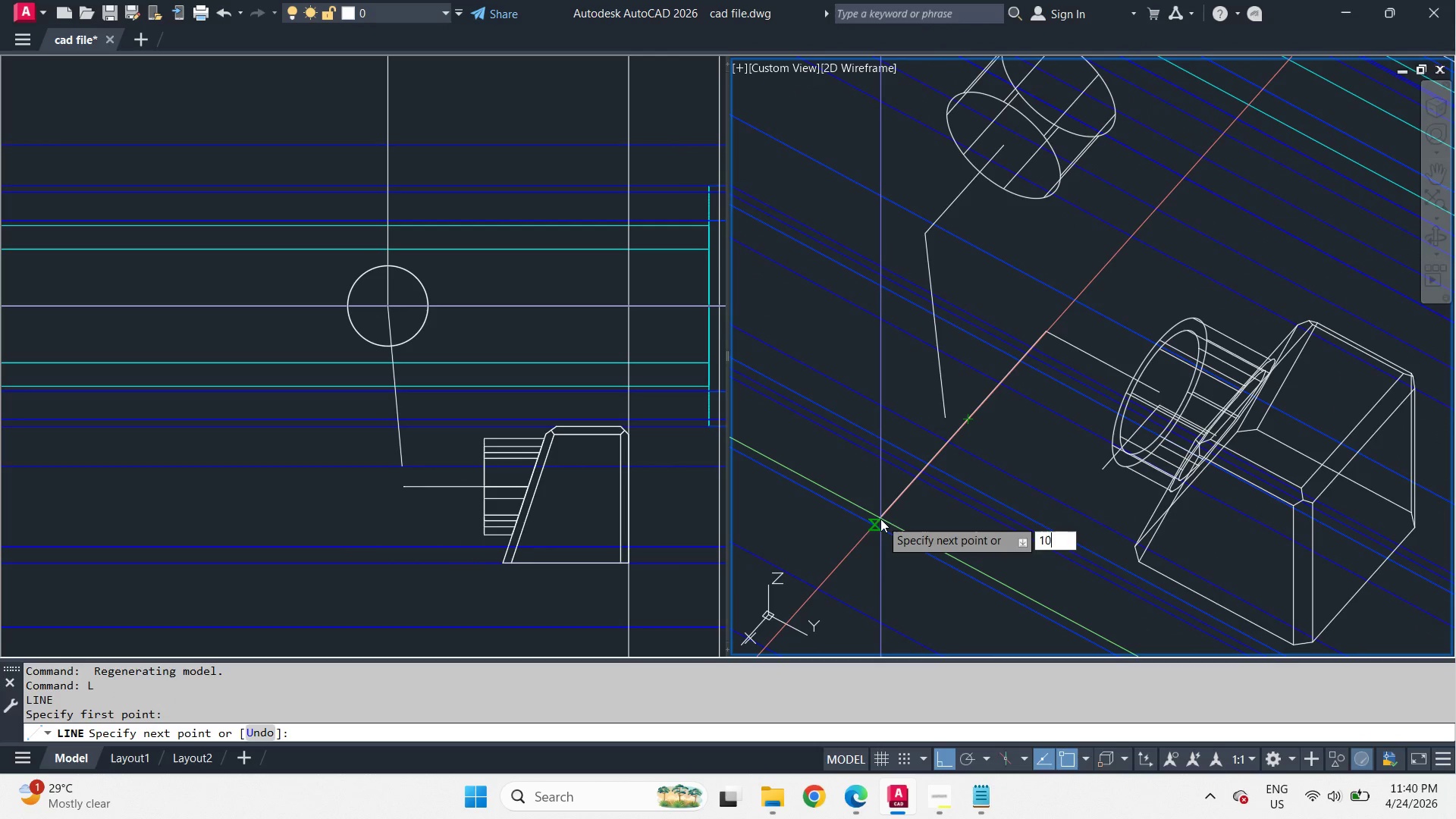 
key(Numpad0)
 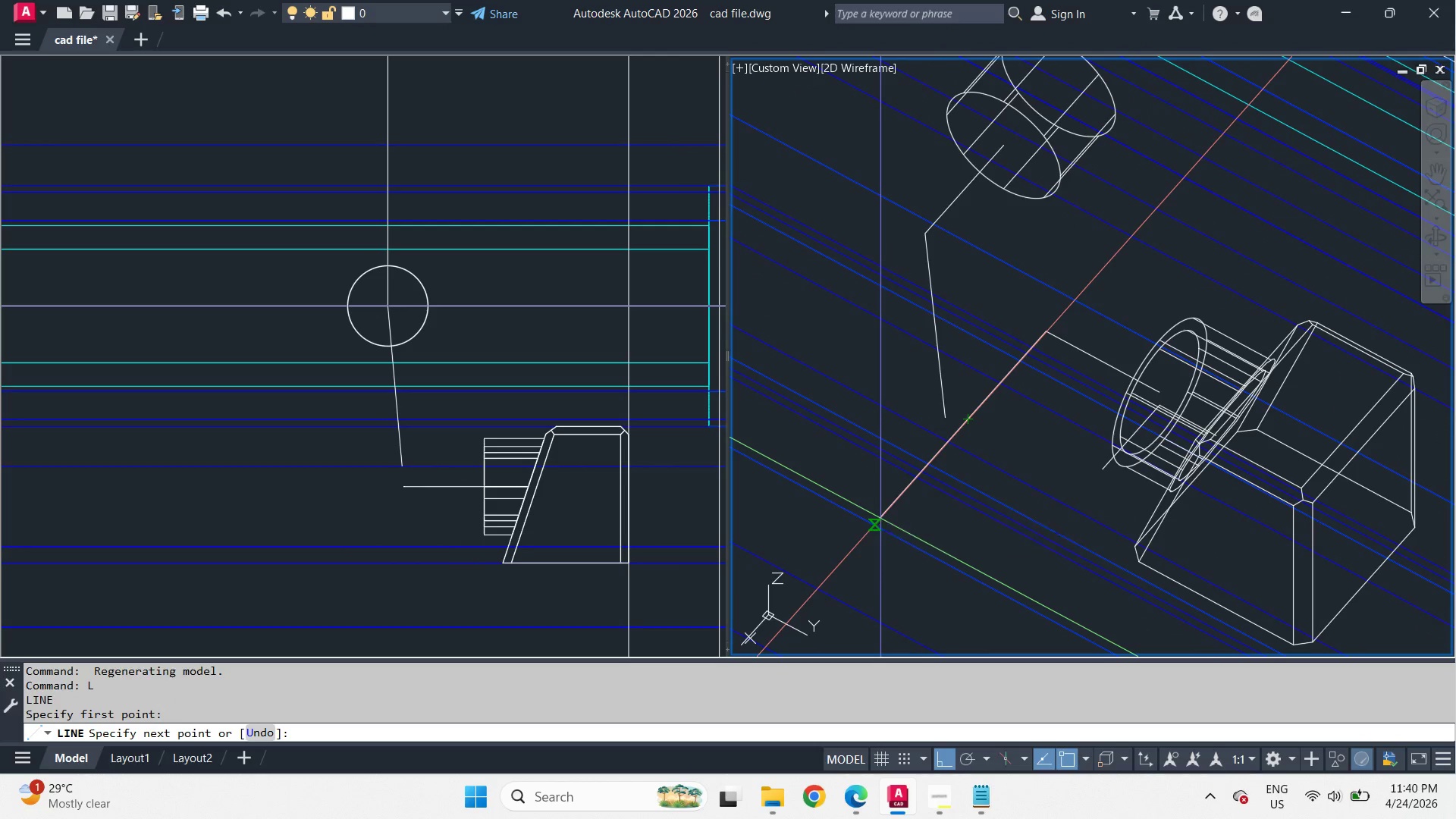 
key(NumpadEnter)
 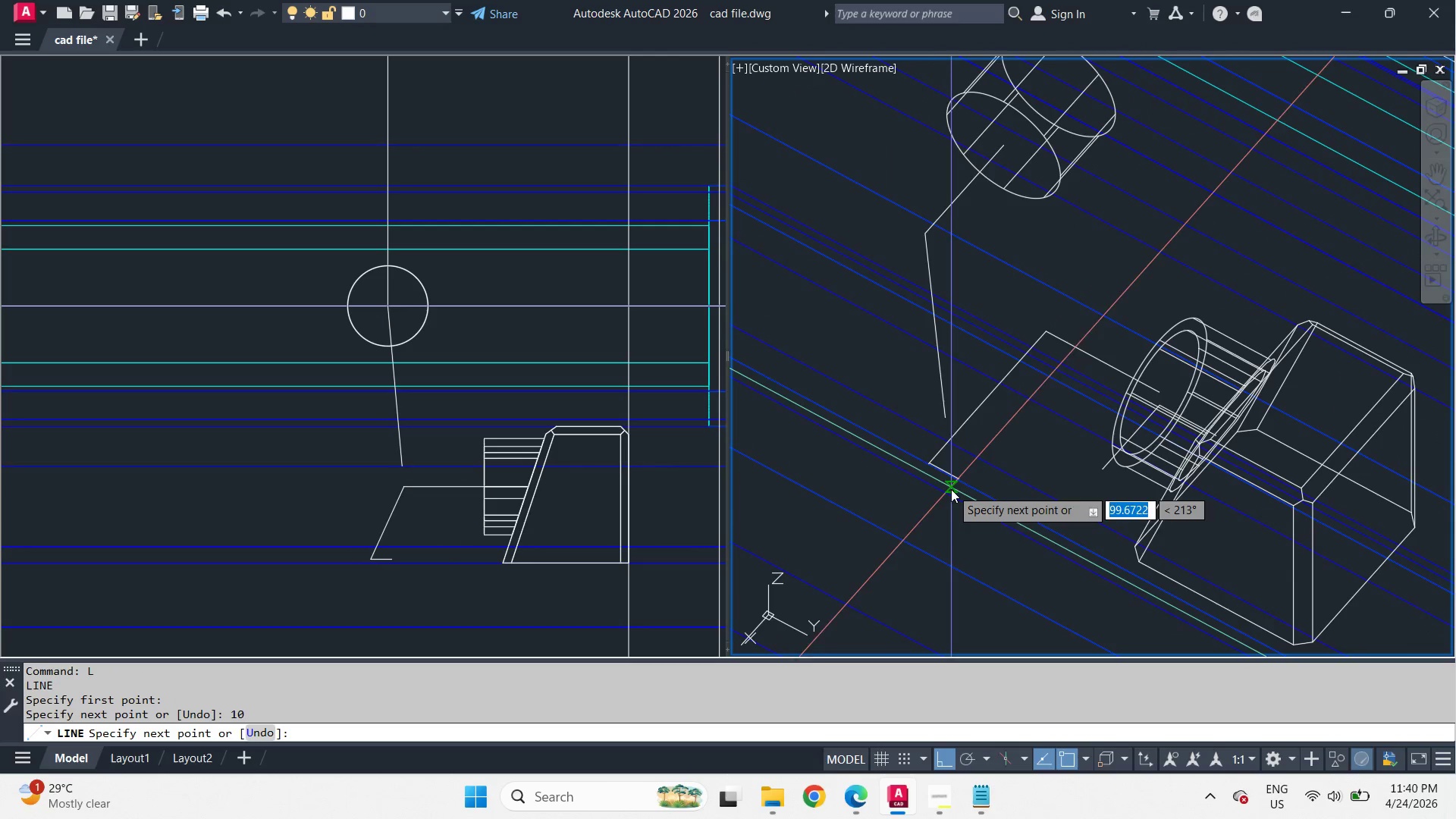 
key(Control+ControlLeft)
 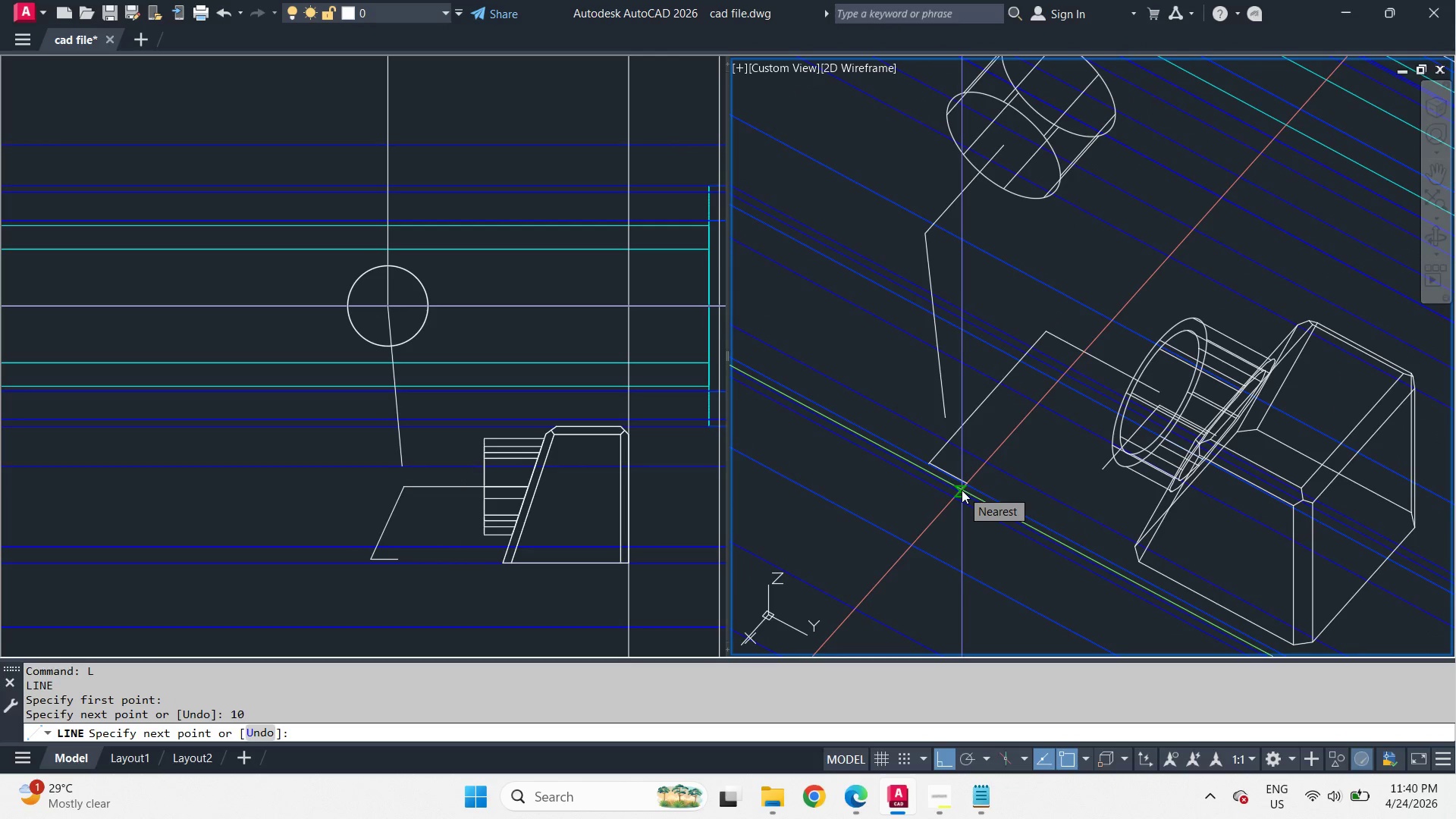 
key(Control+Z)
 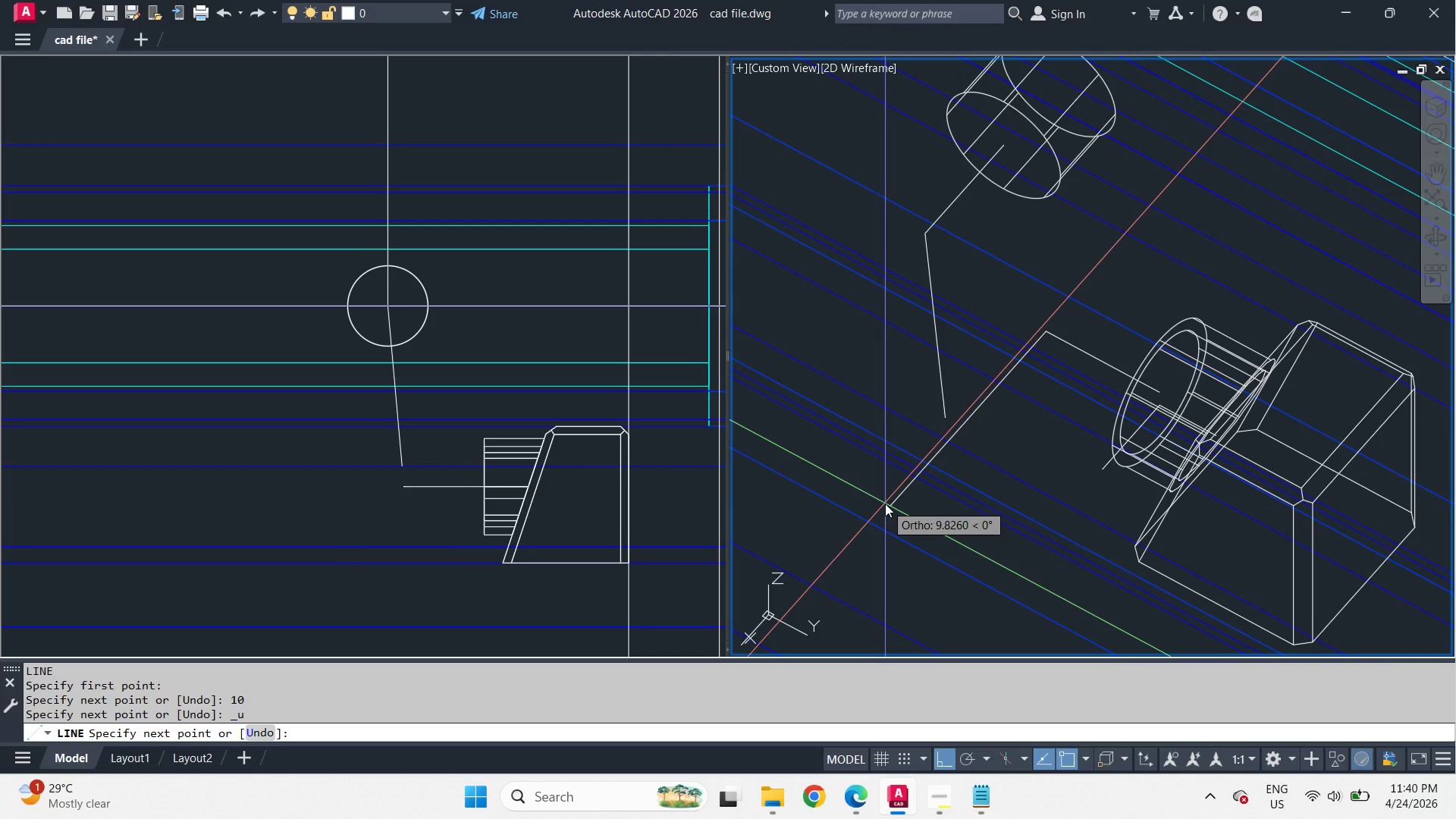 
key(Numpad1)
 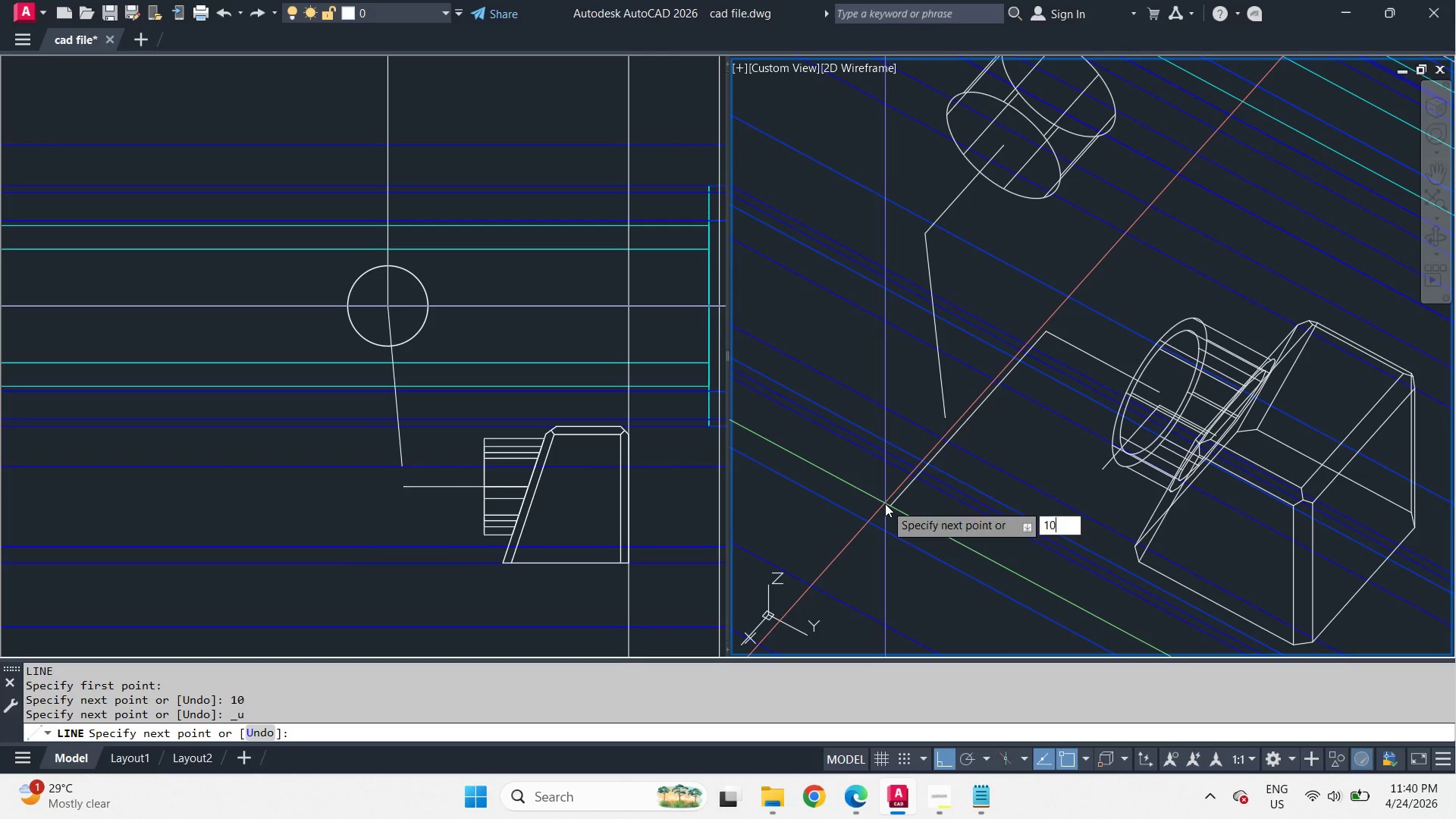 
key(Numpad0)
 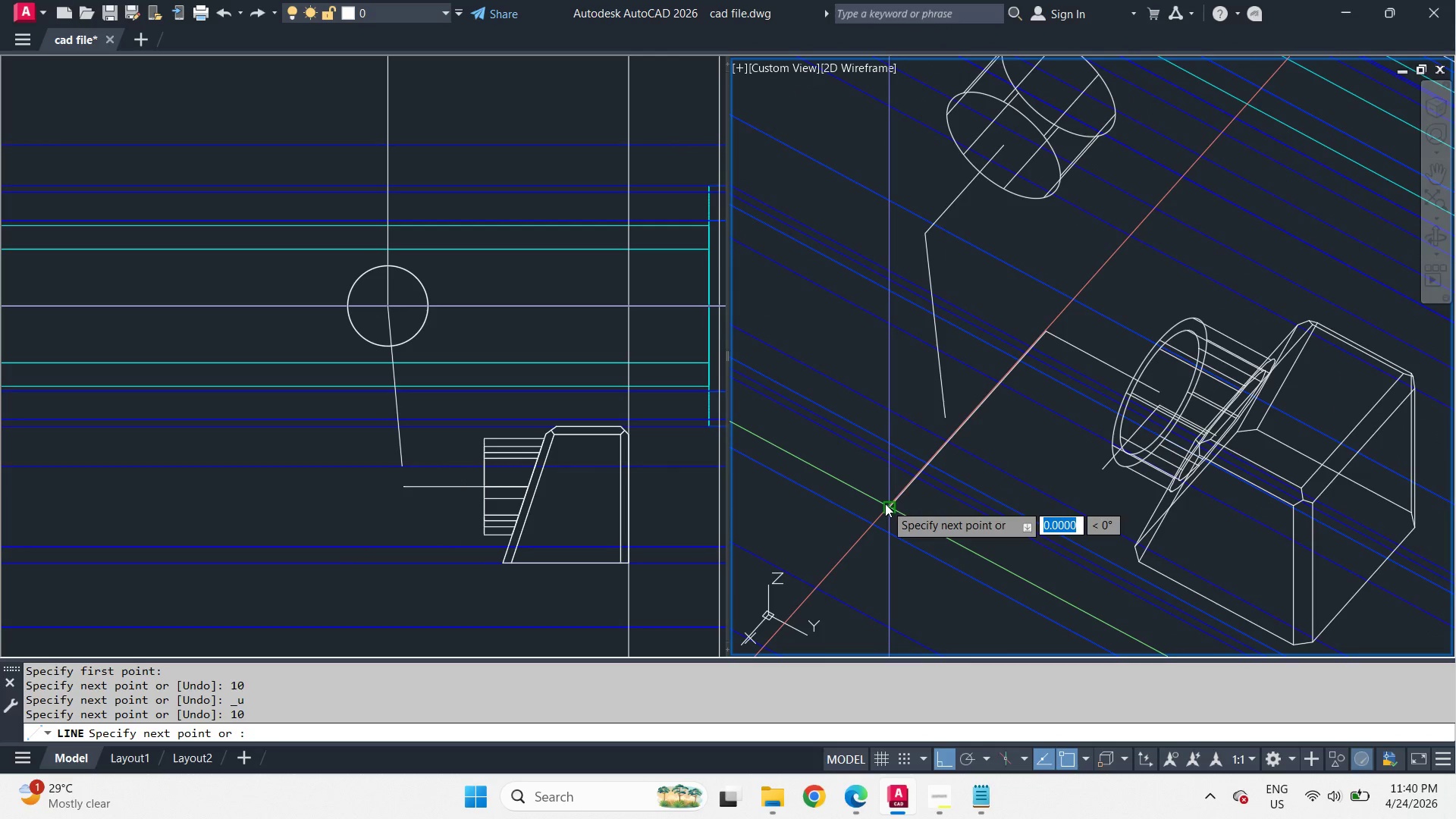 
key(NumpadEnter)
 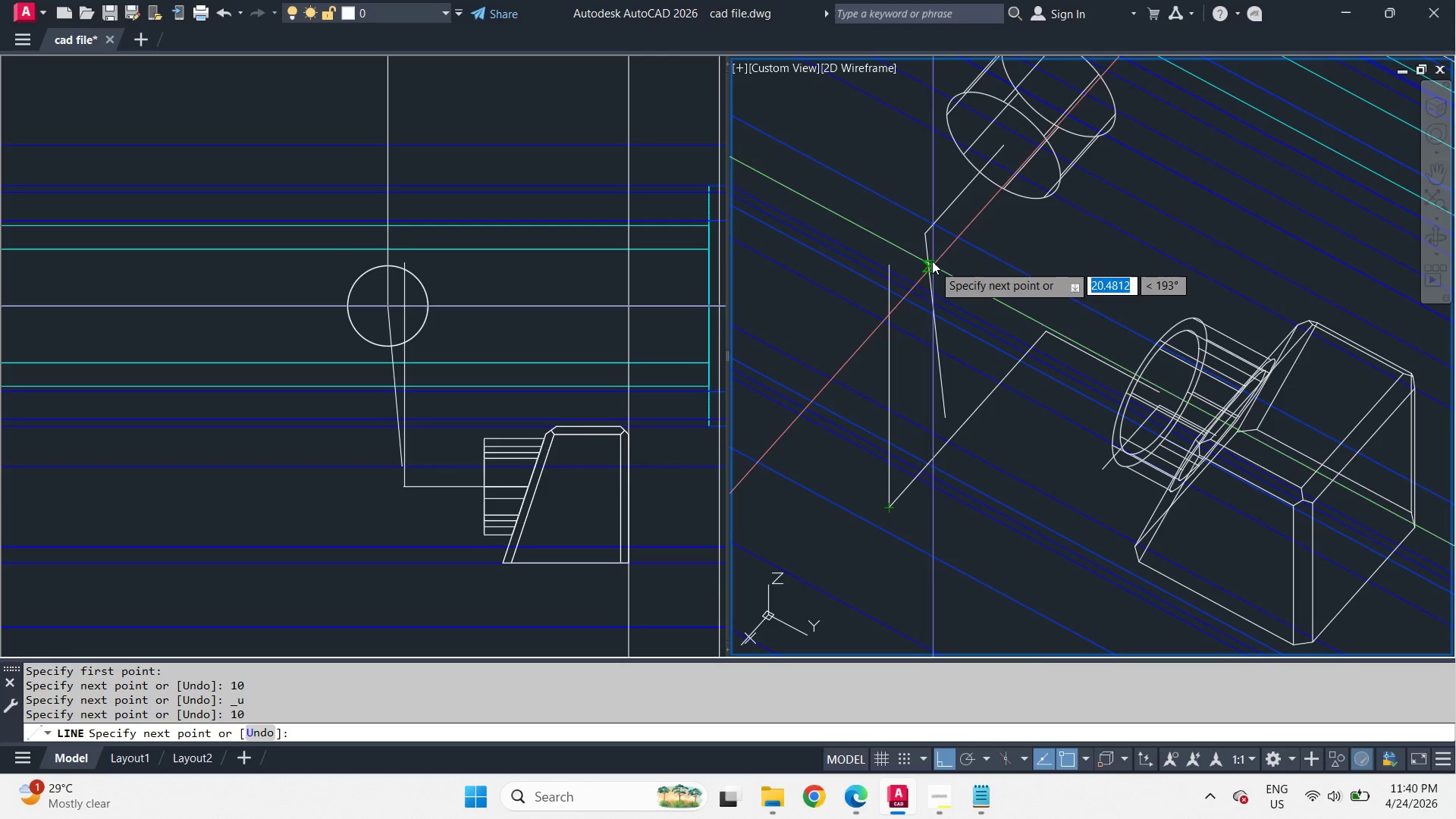 
left_click([927, 236])
 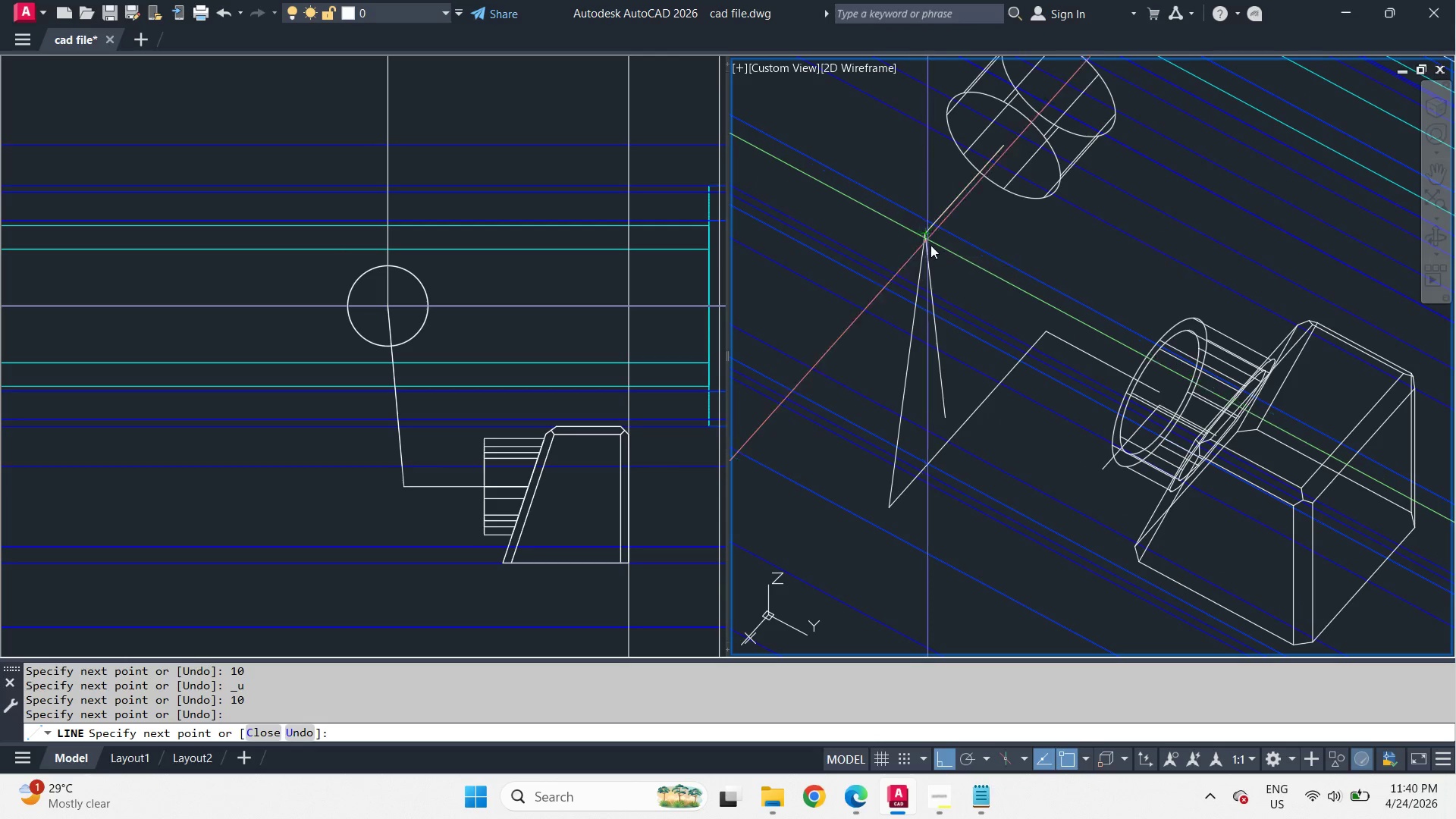 
key(Space)
 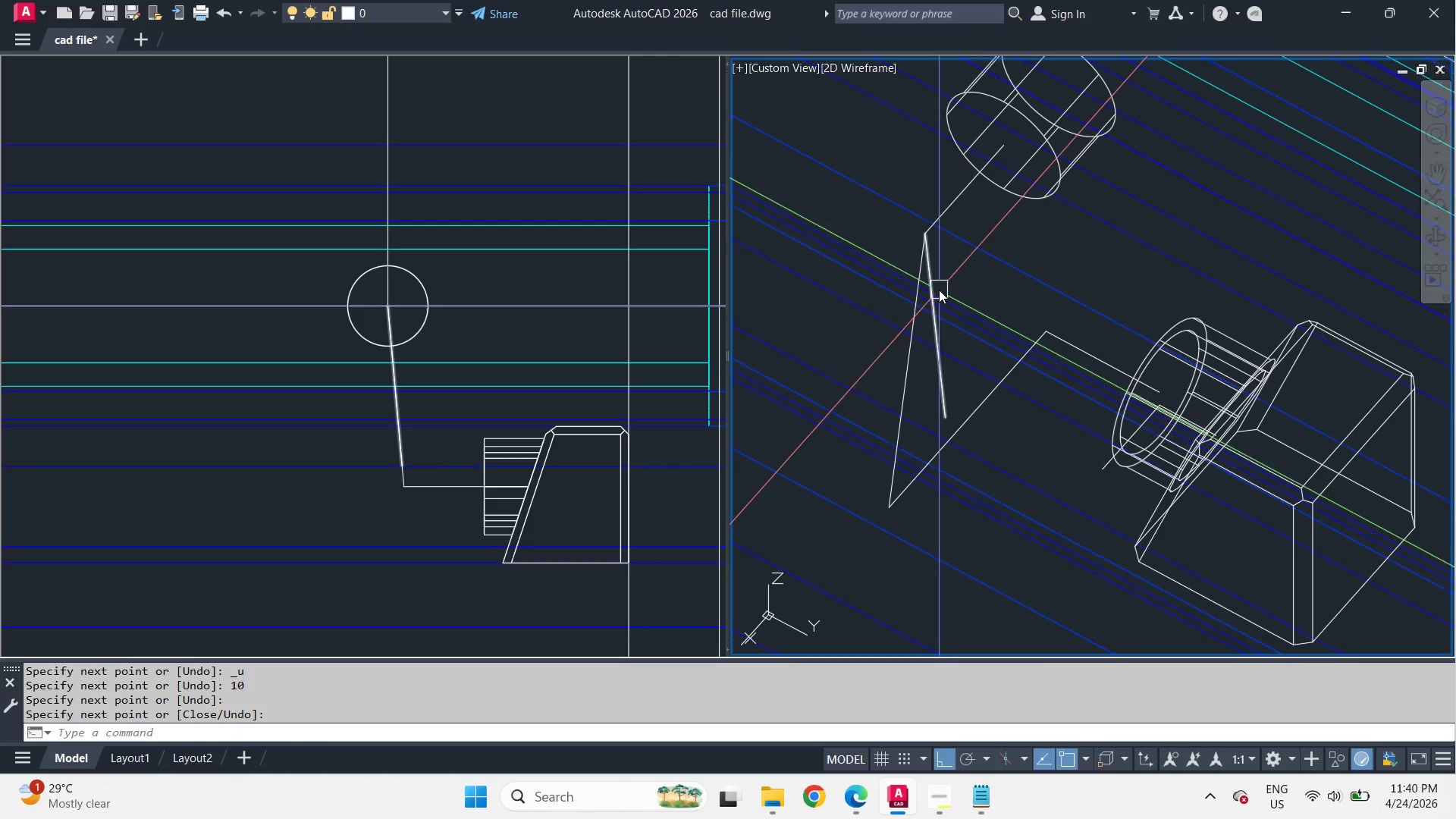 
left_click([938, 290])
 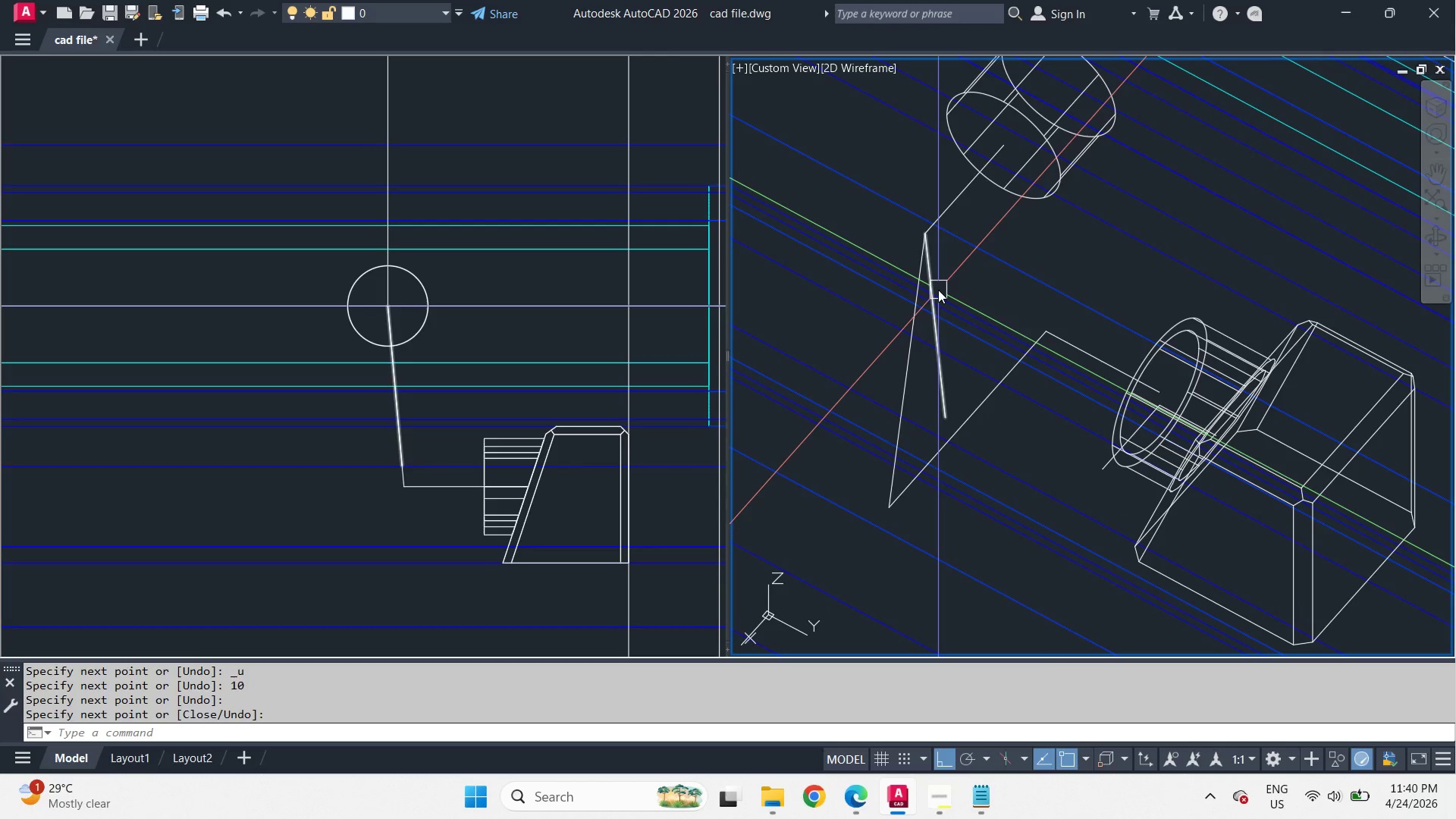 
key(E)
 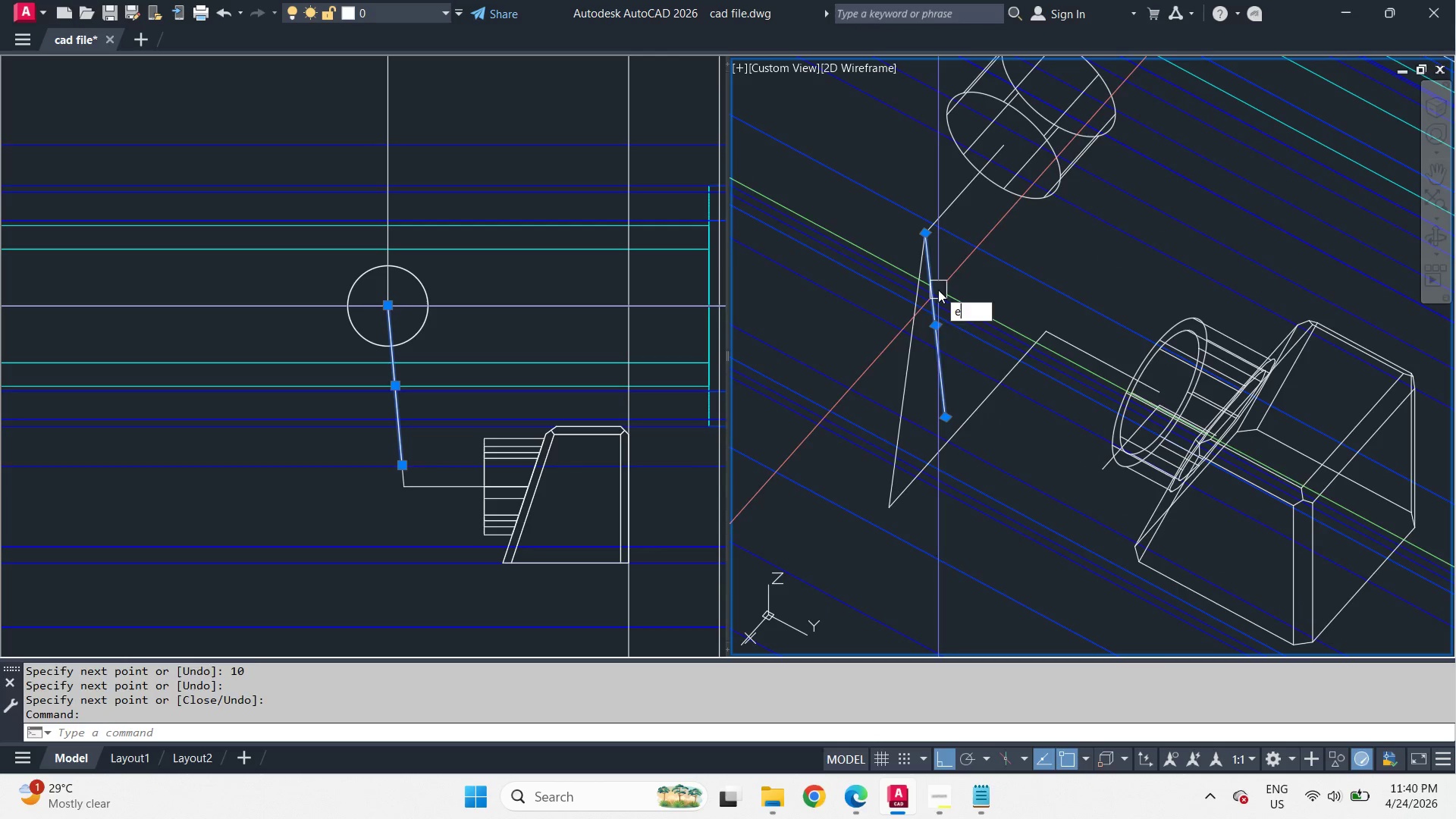 
key(Space)
 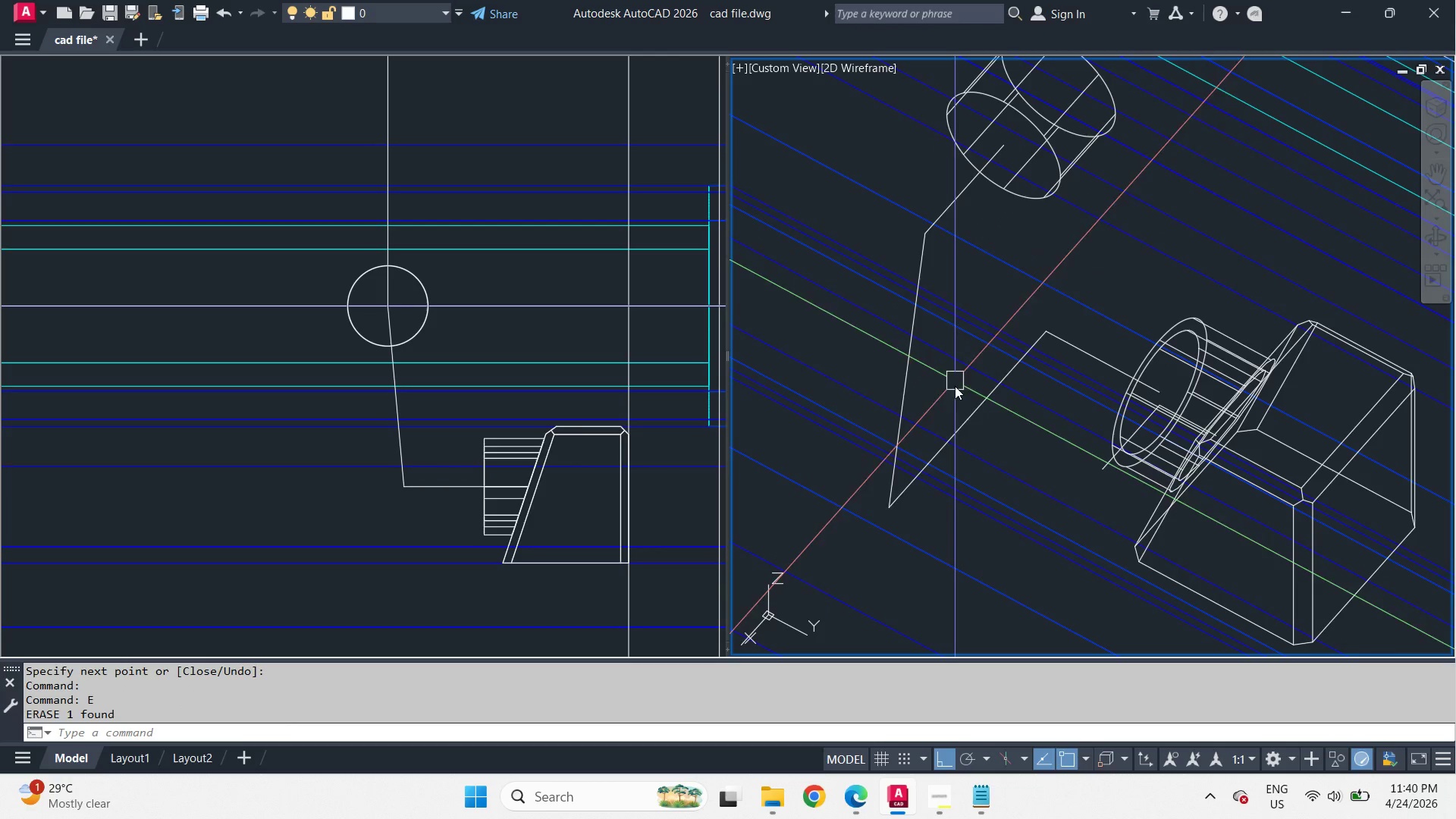 
hold_key(key=ShiftLeft, duration=5.8)
 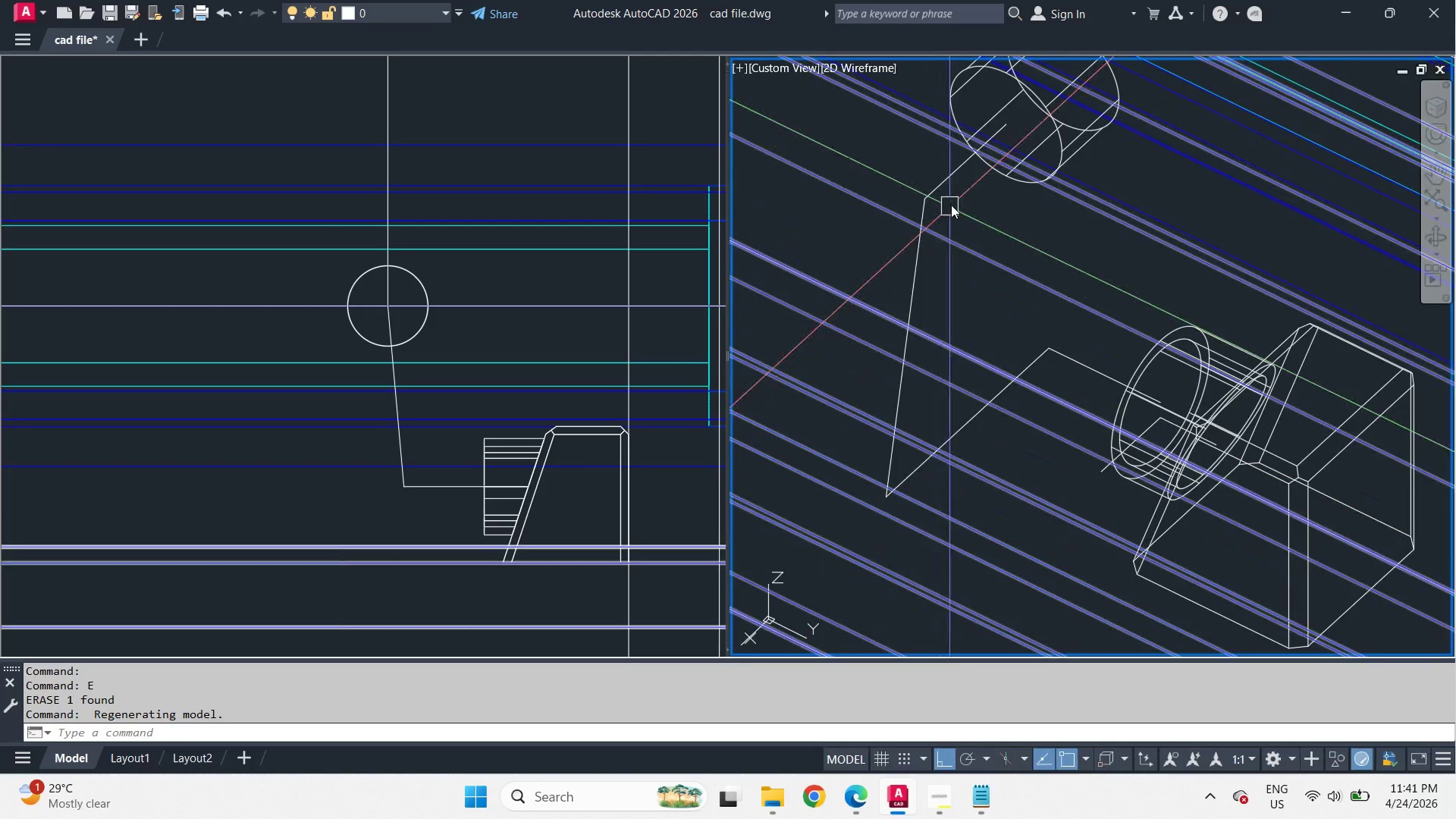 
key(F)
 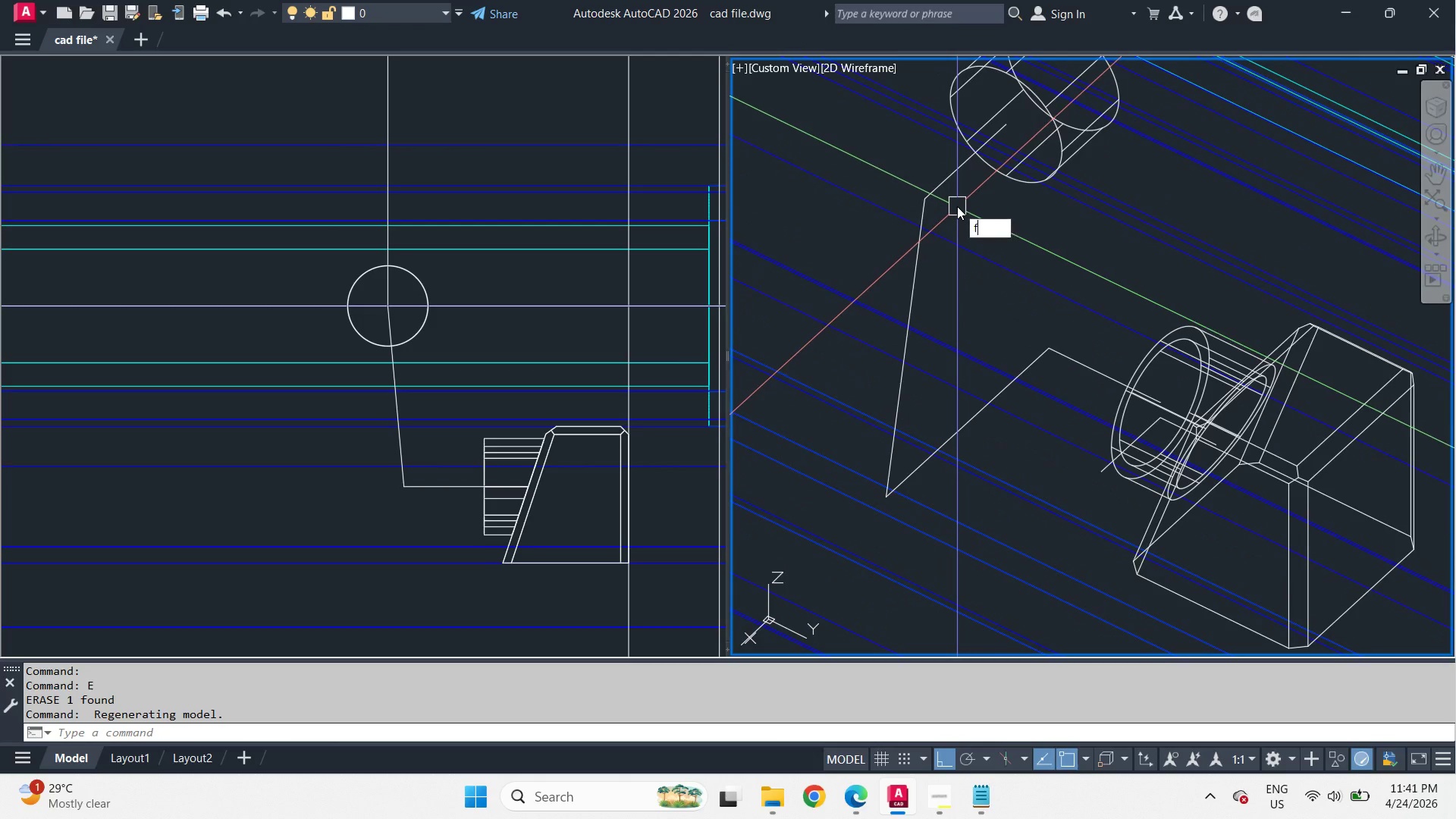 
key(Space)
 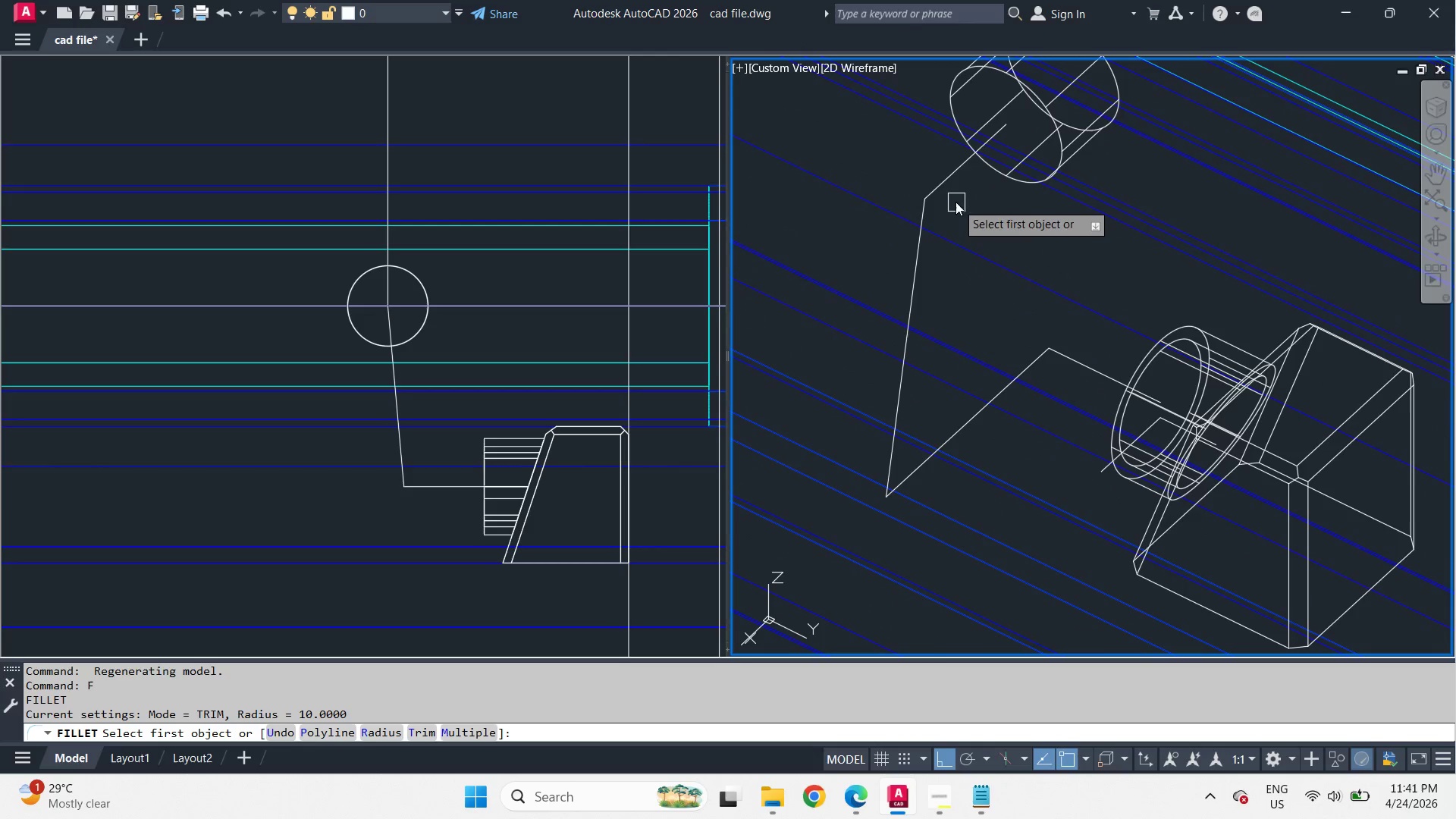 
left_click([951, 187])
 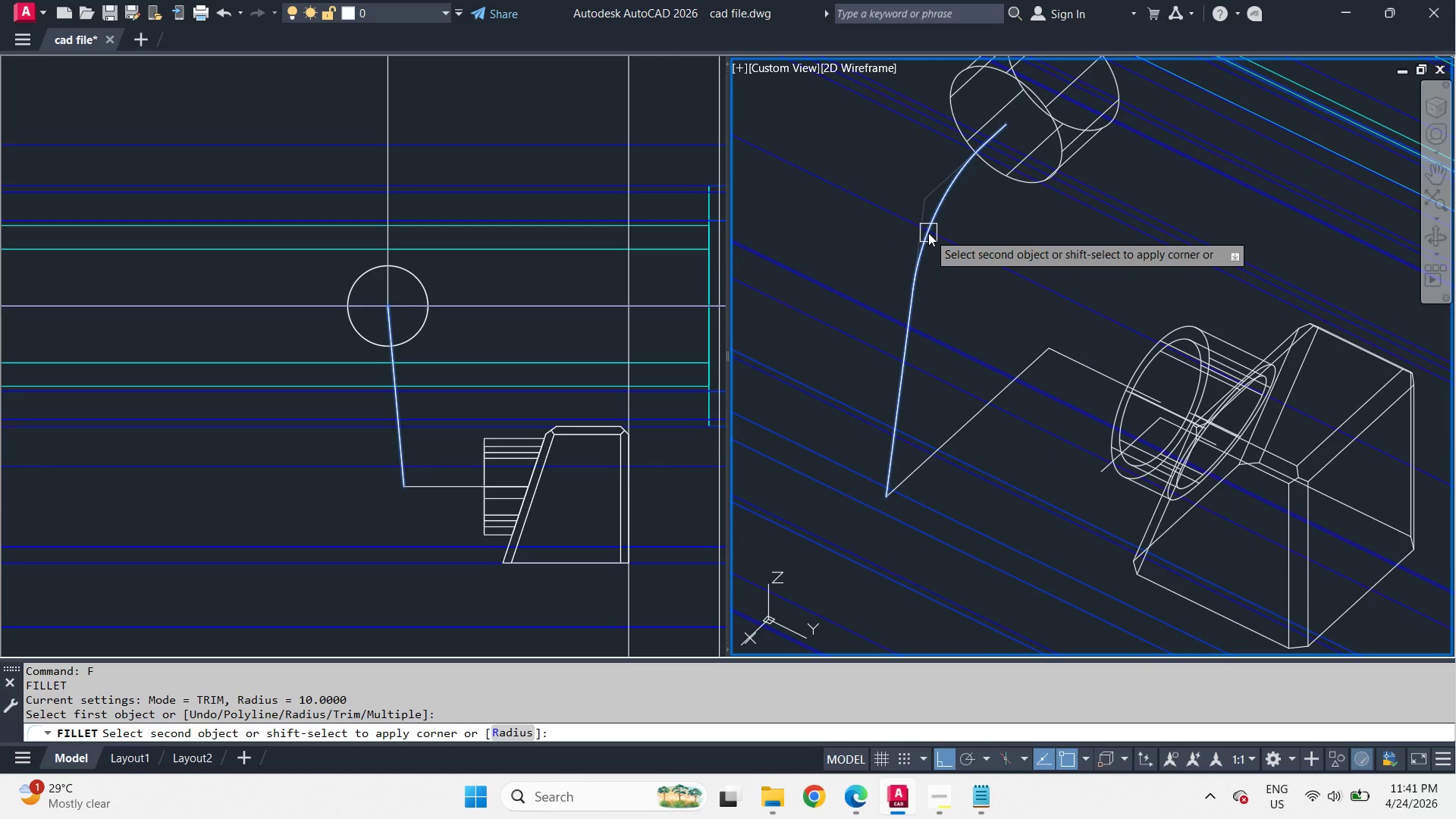 
left_click([928, 233])
 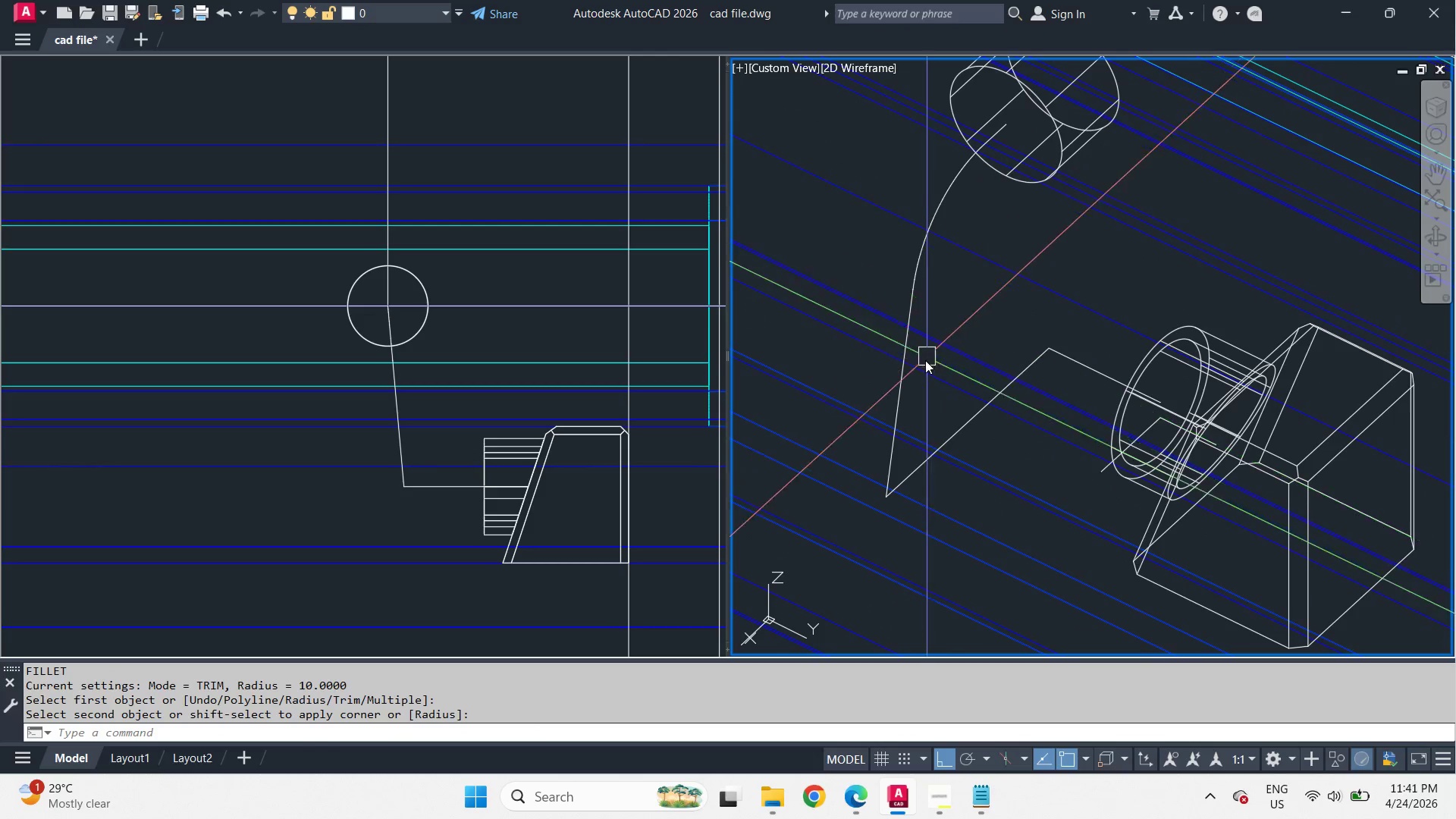 
key(Space)
 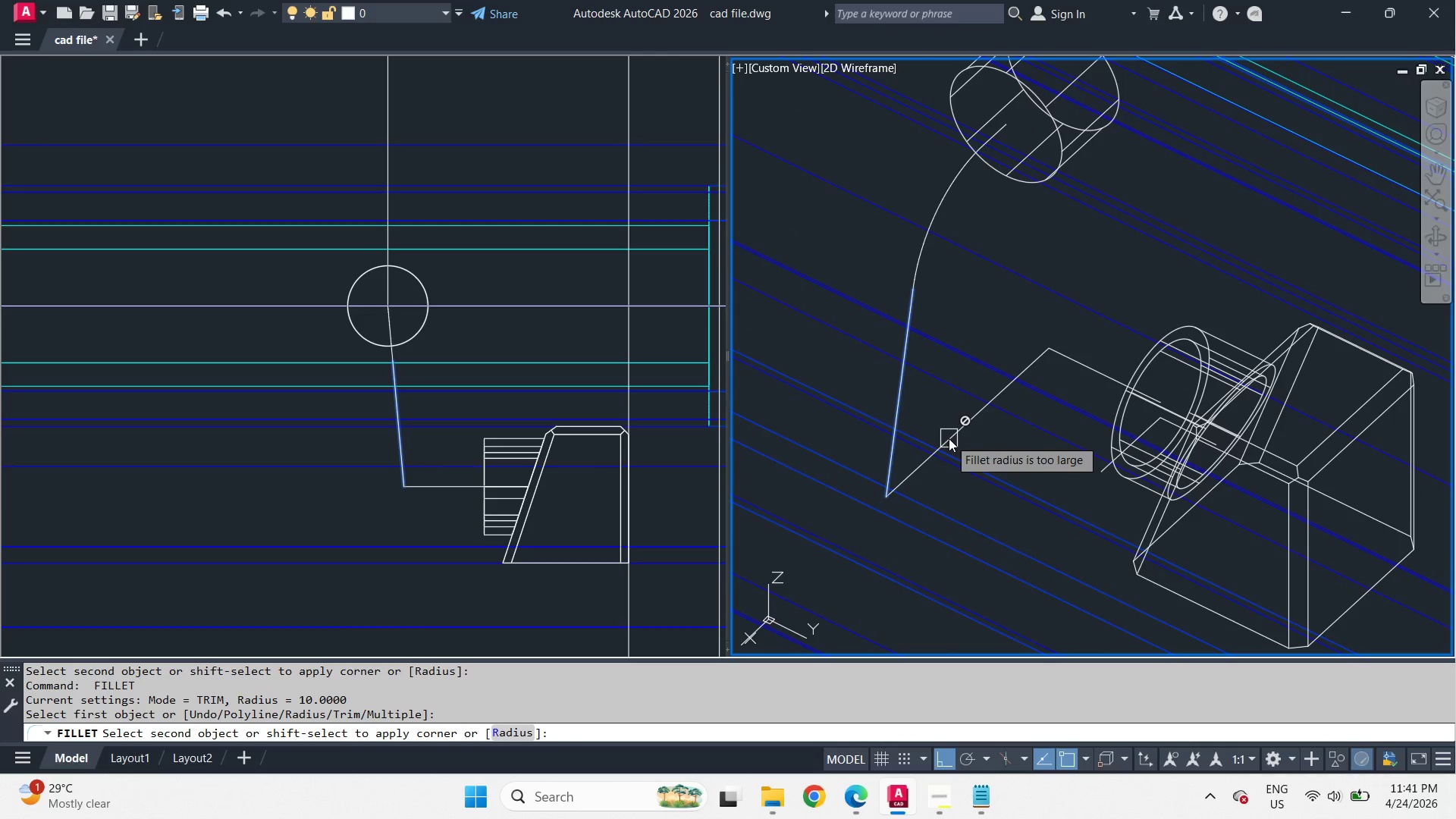 
key(Escape)
 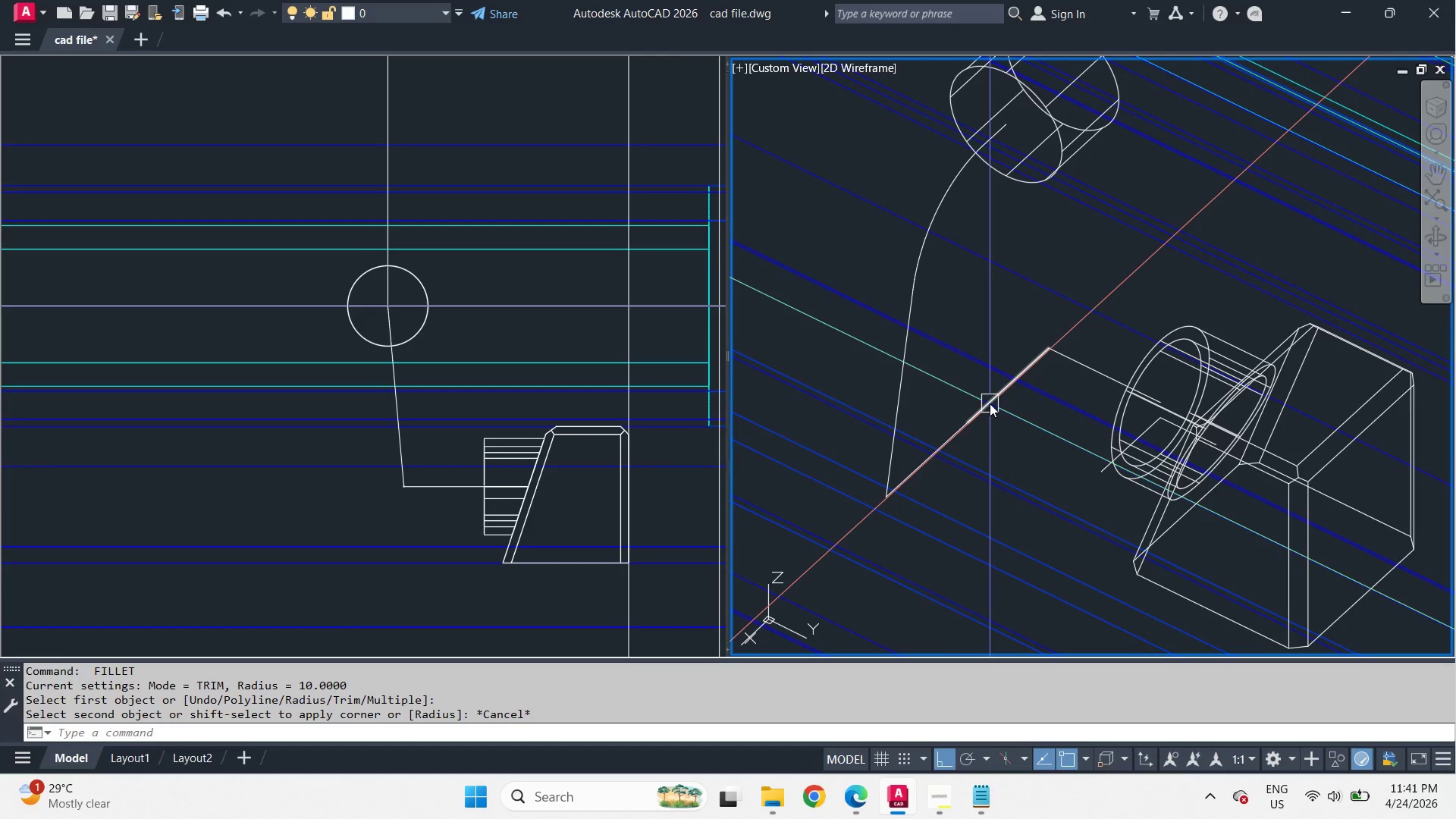 
wait(9.62)
 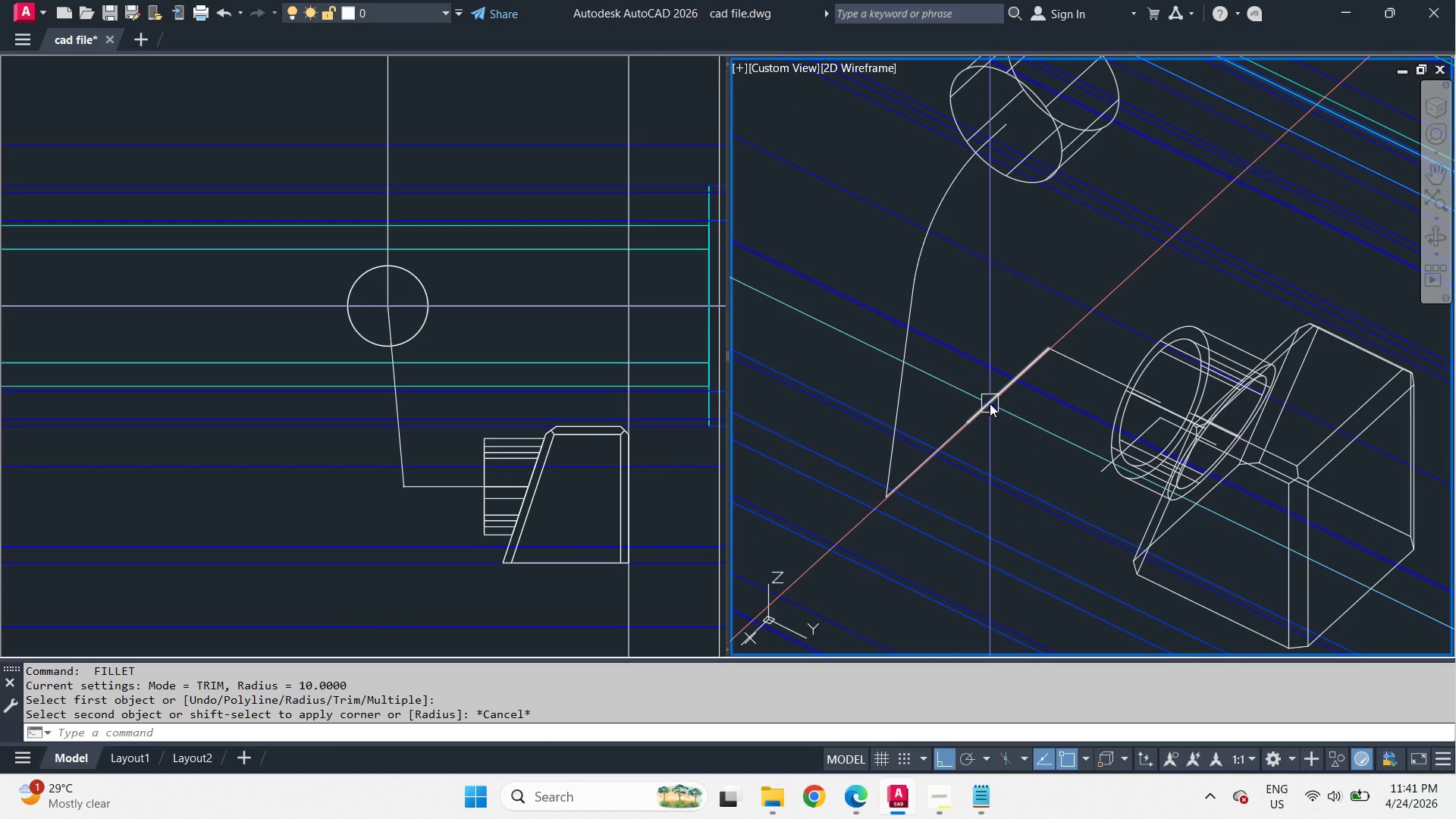 
key(Control+Z)
 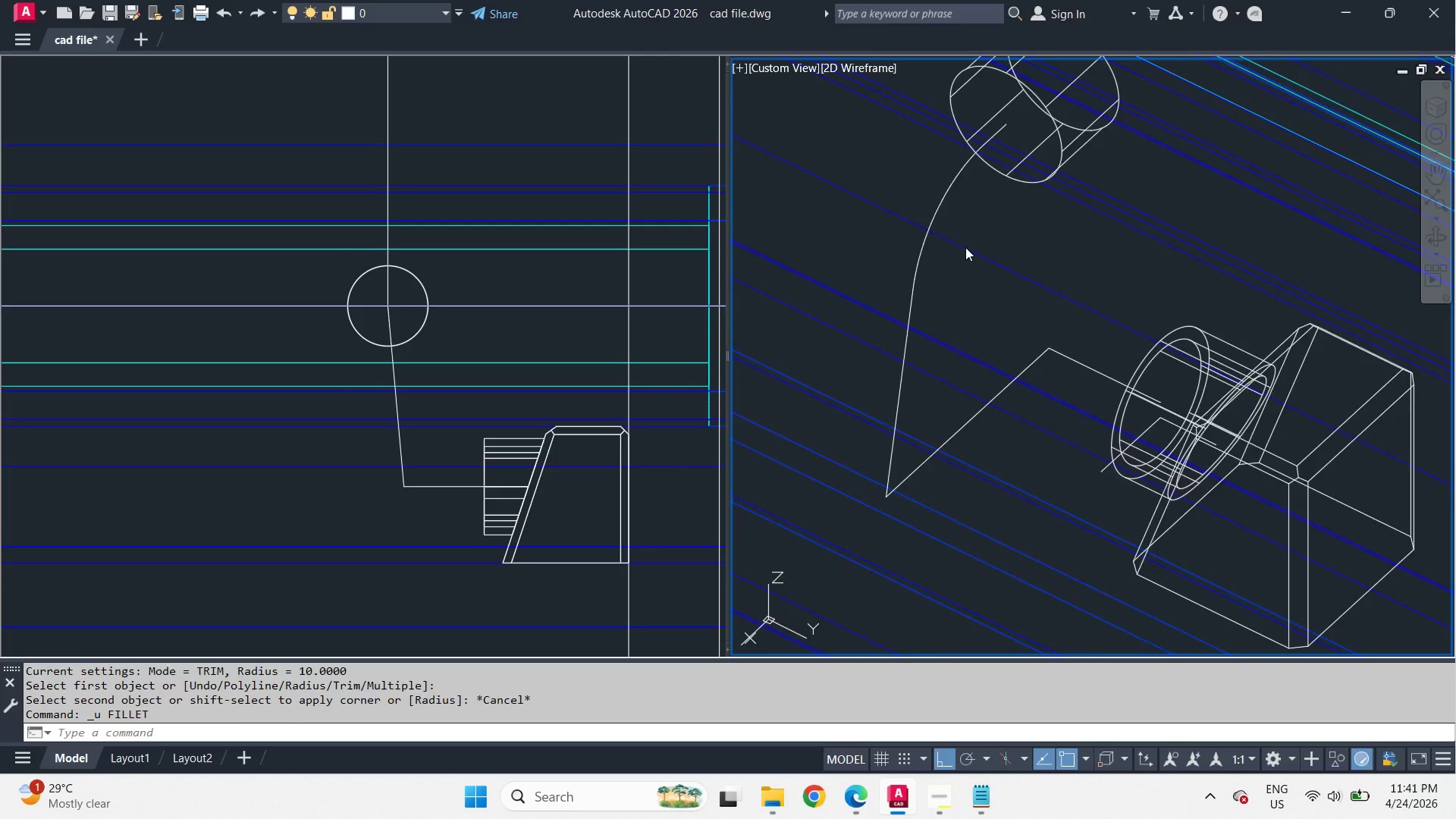 
key(Control+Z)
 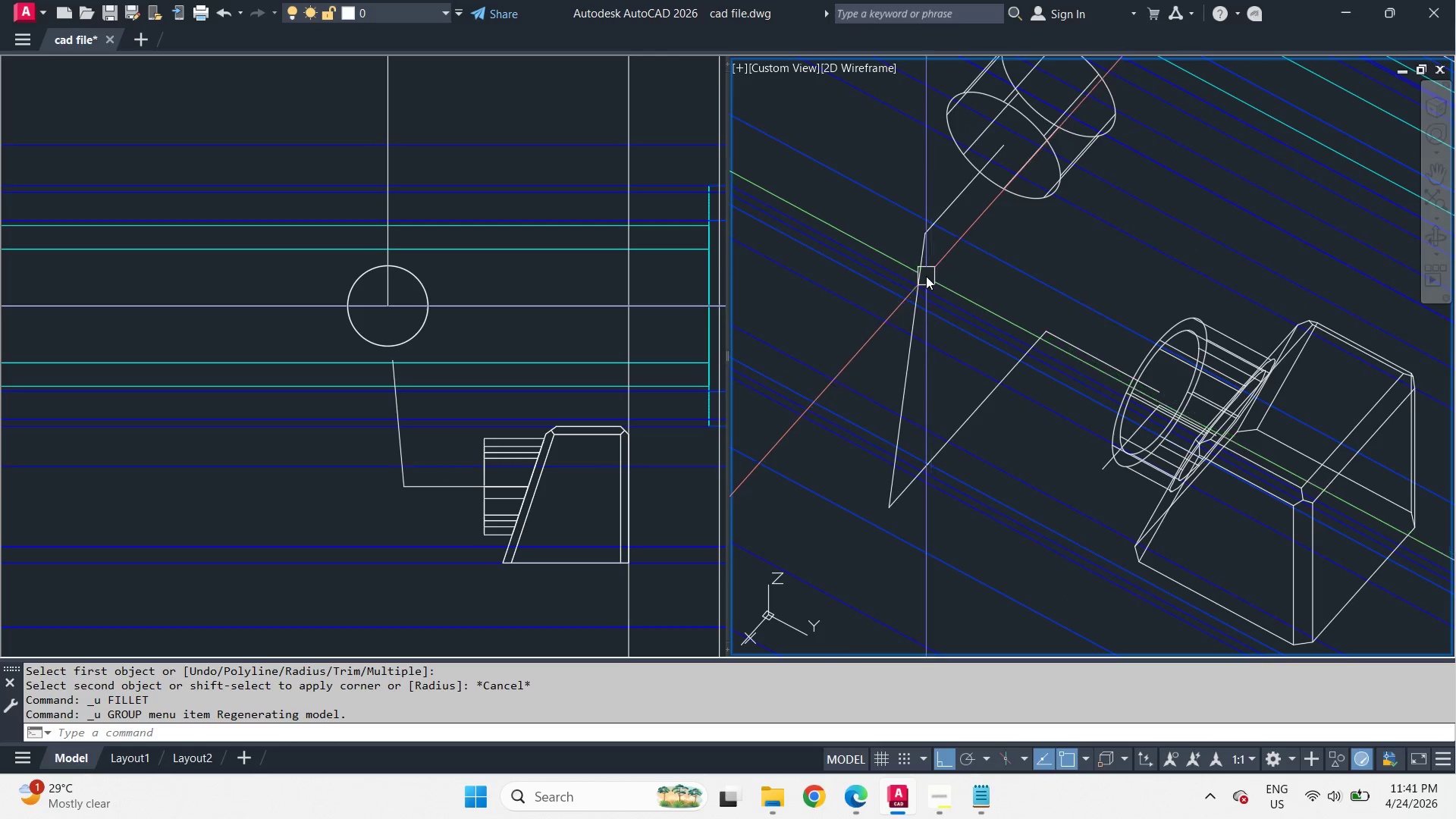 
left_click([924, 276])
 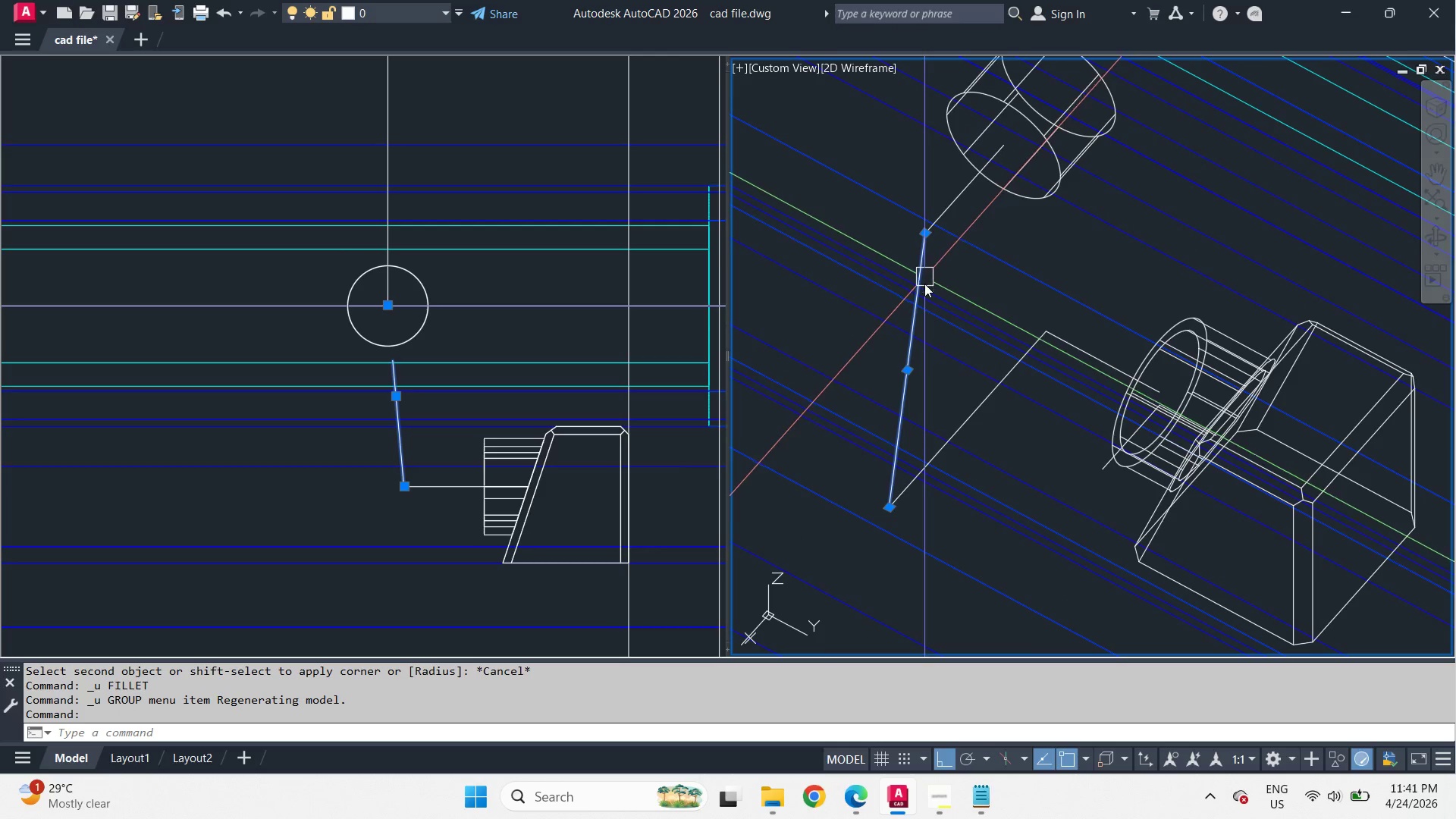 
key(E)
 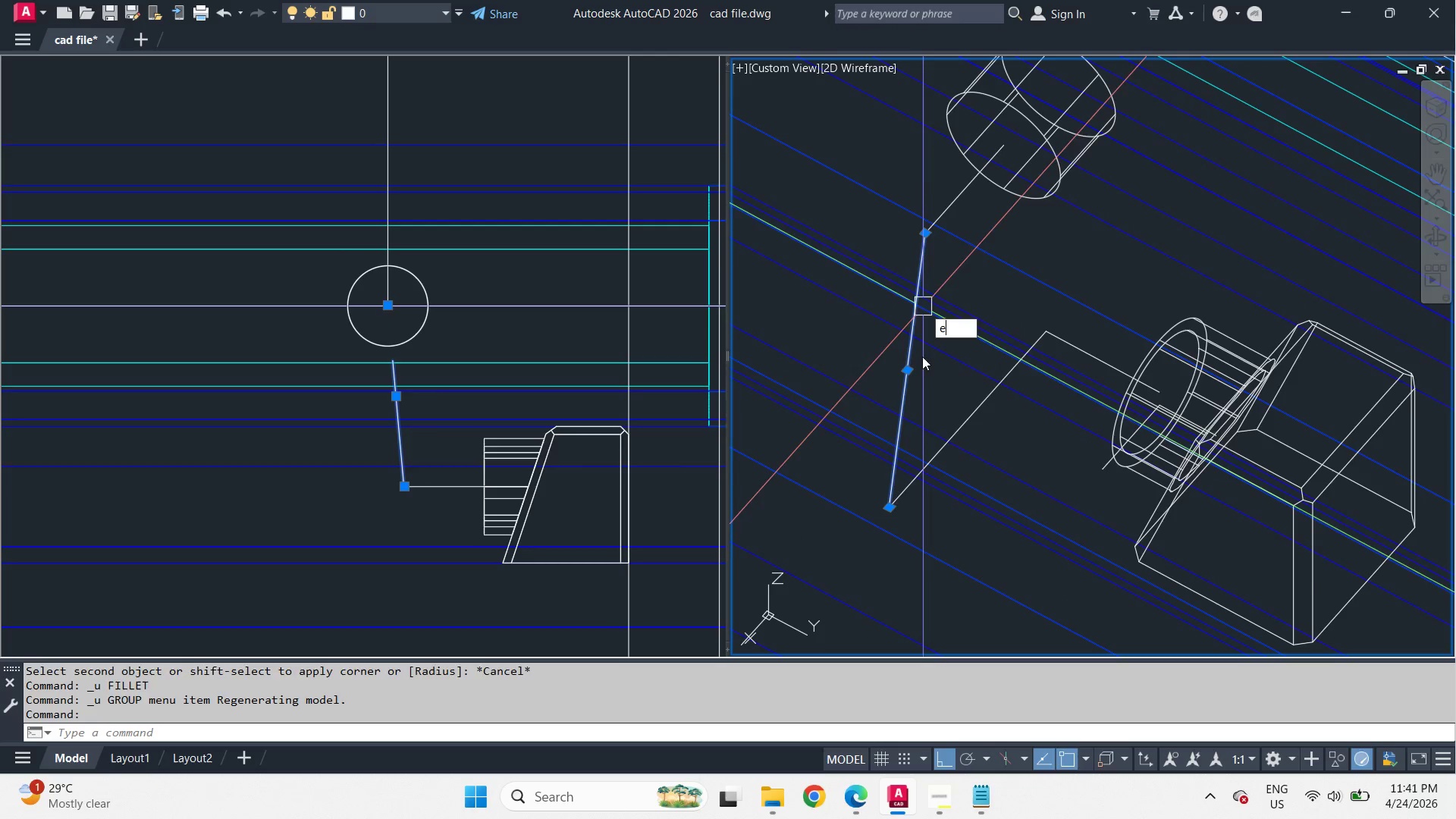 
key(Space)
 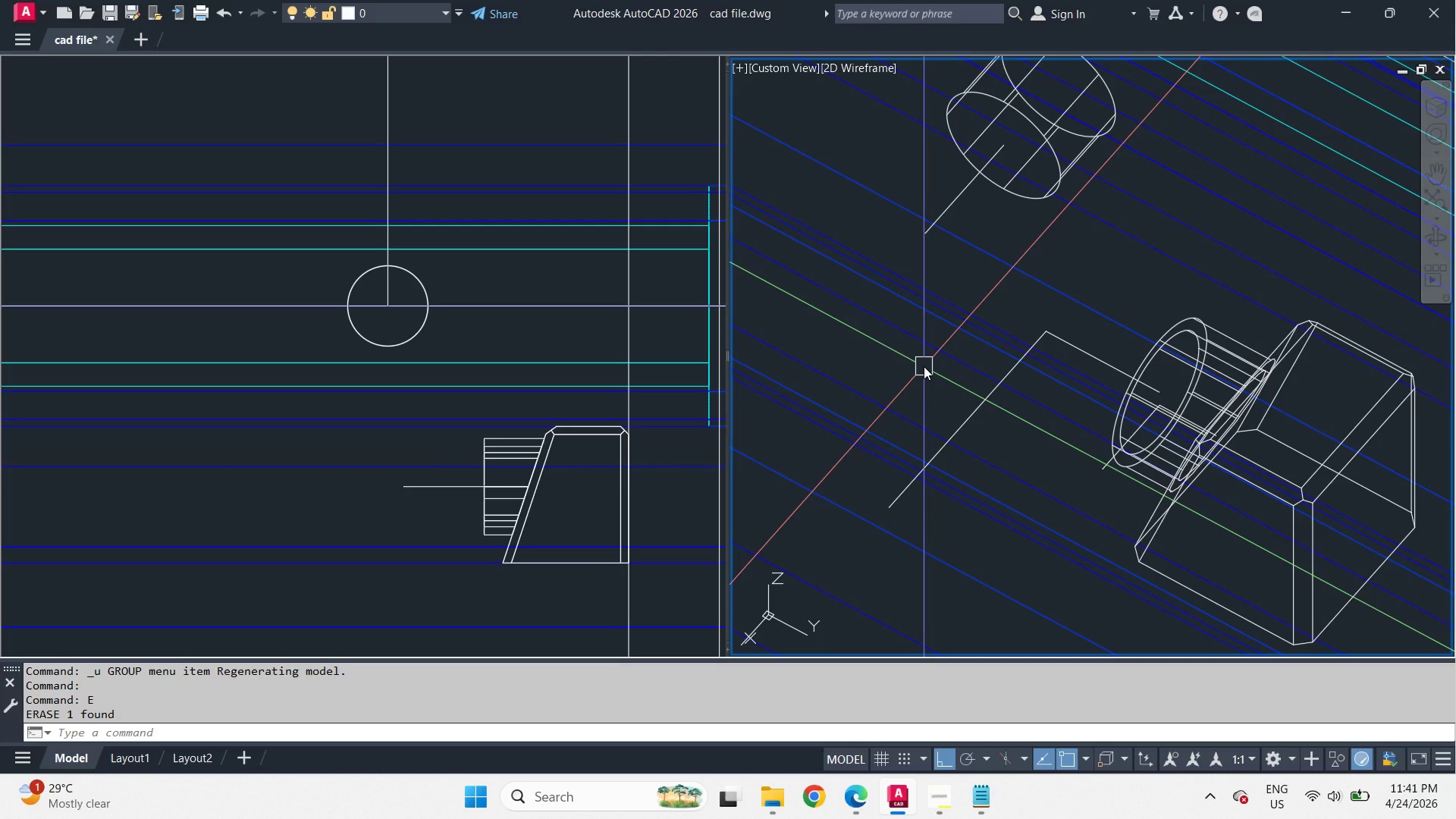 
key(L)
 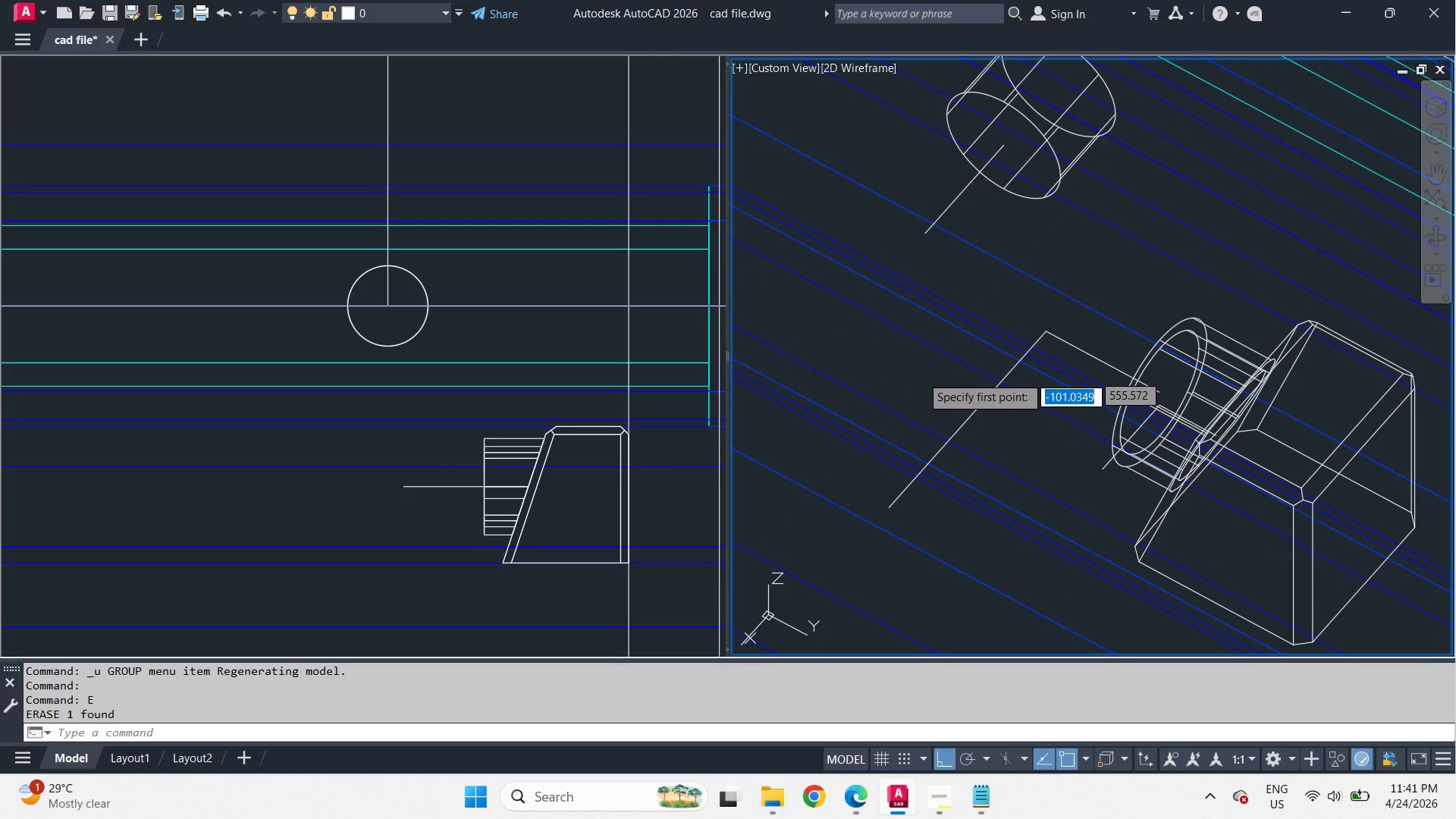 
key(Space)
 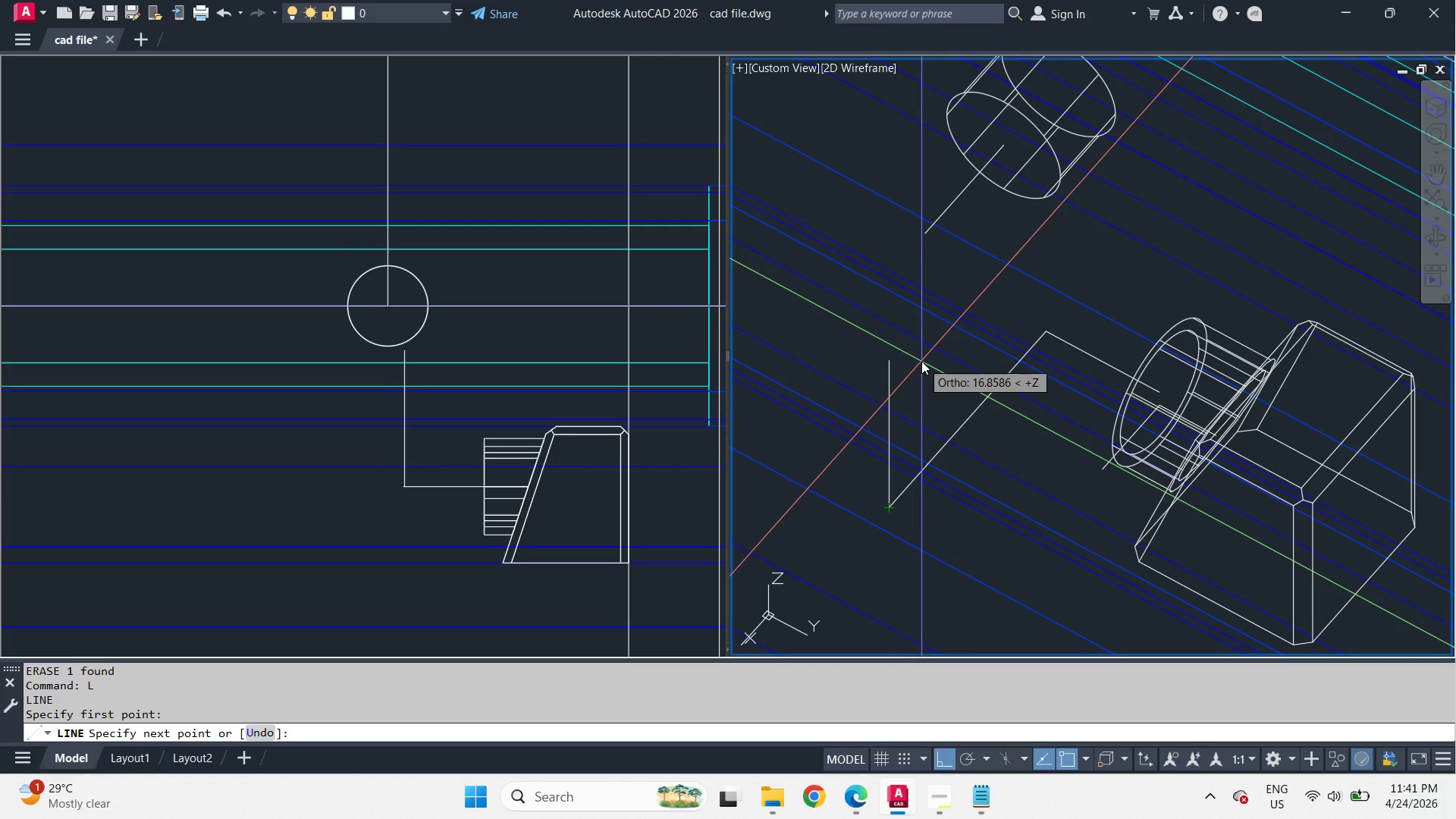 
key(Numpad1)
 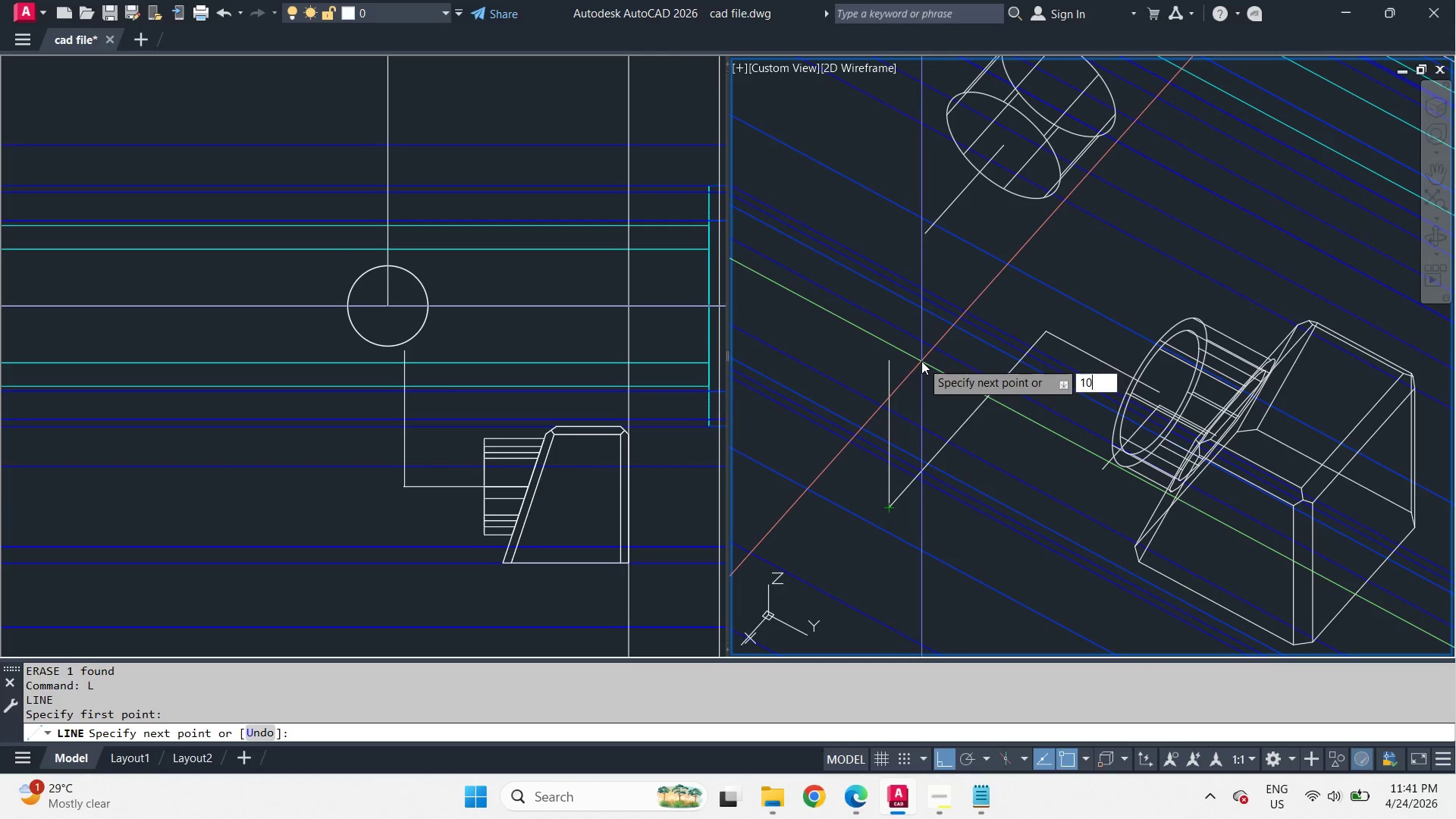 
key(Numpad0)
 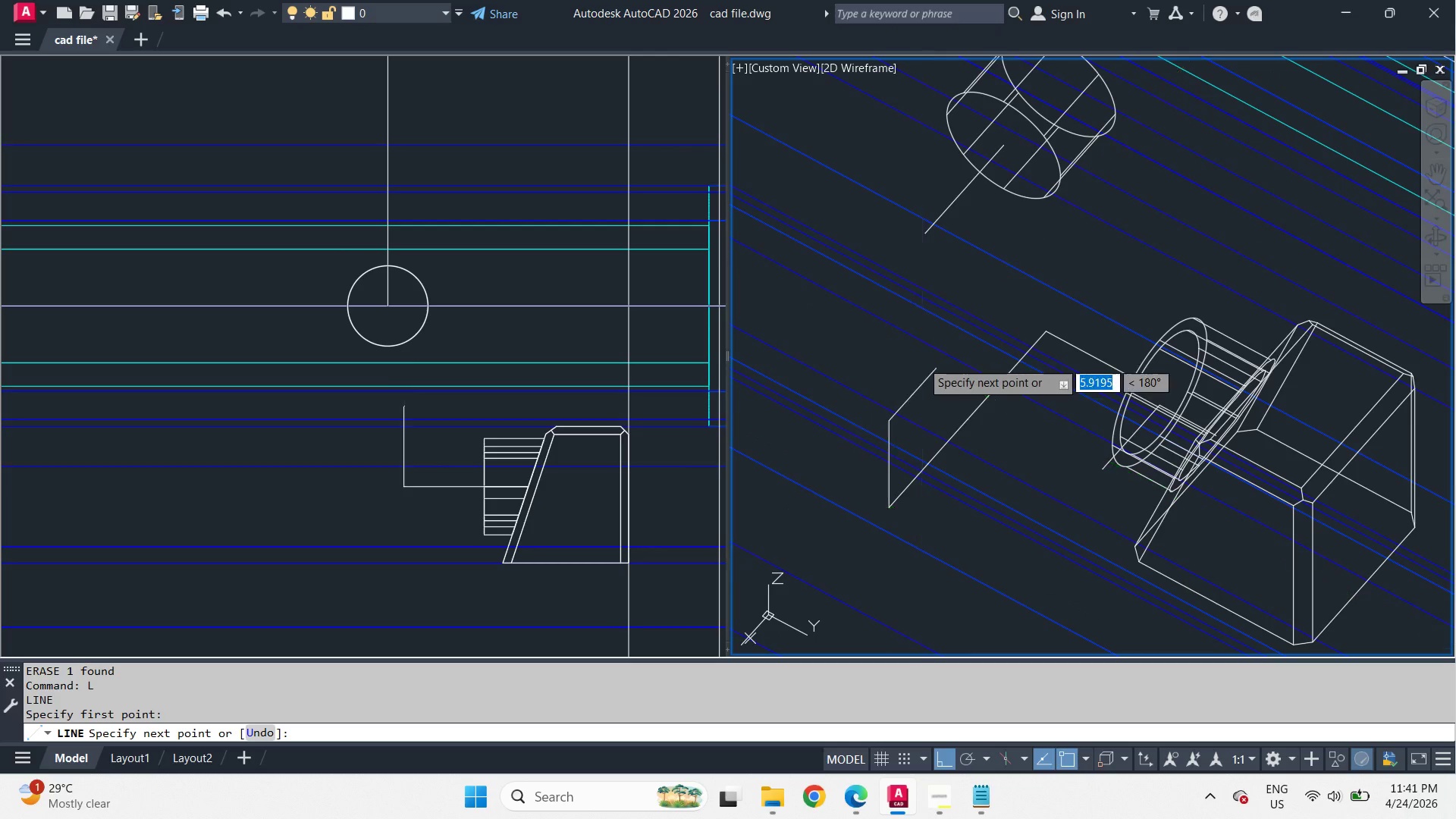 
key(Space)
 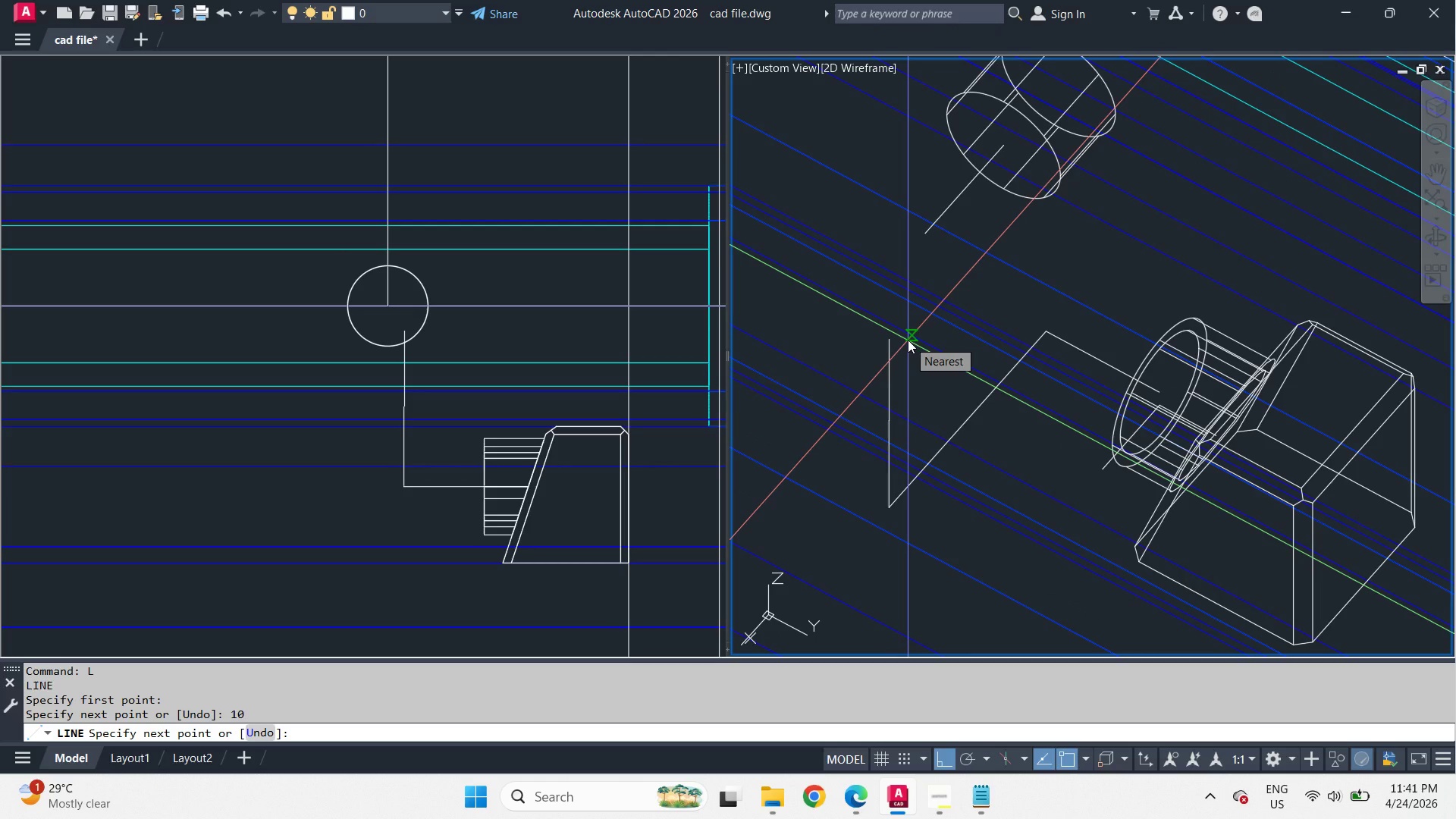 
wait(7.22)
 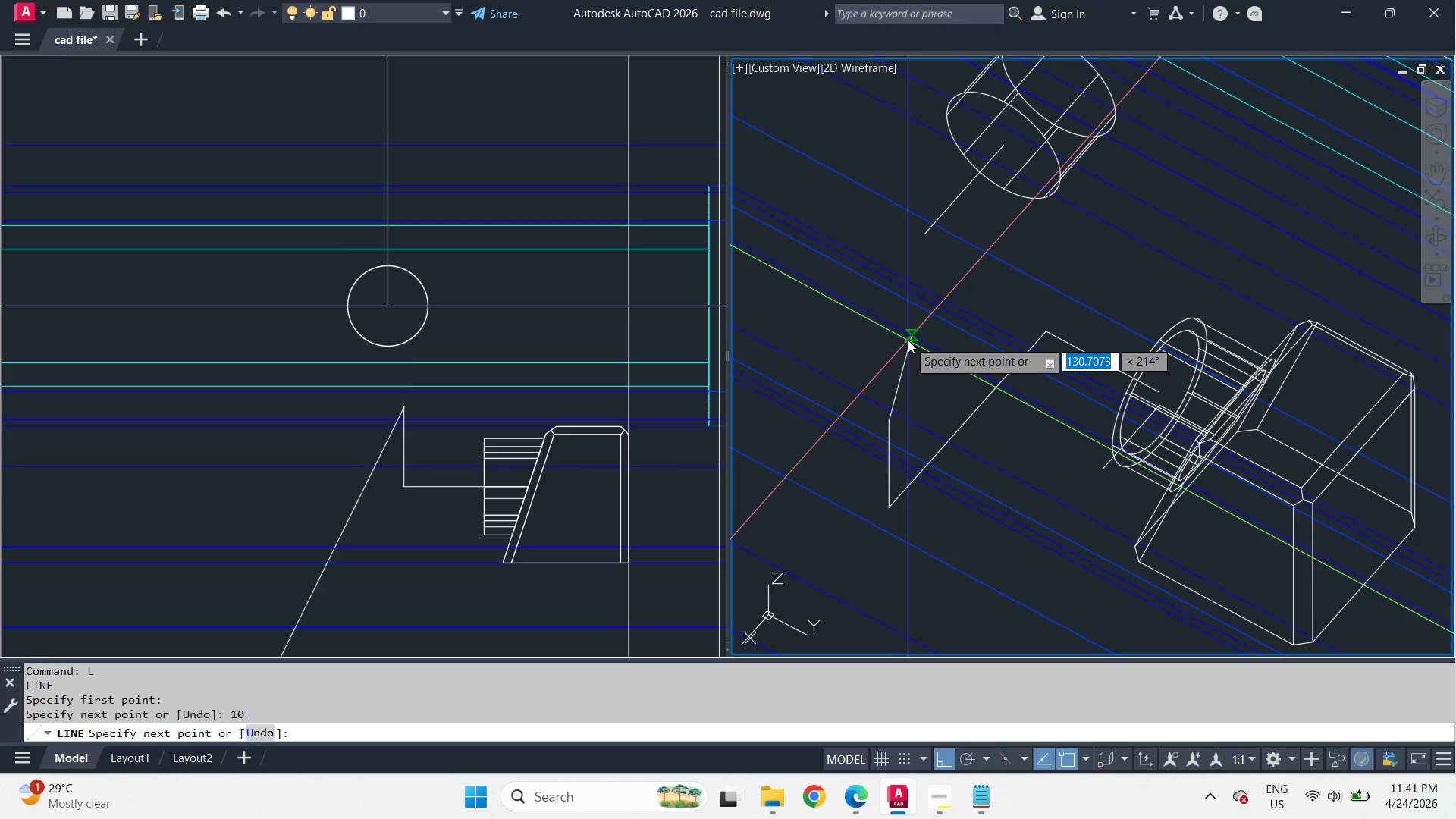 
key(Space)
 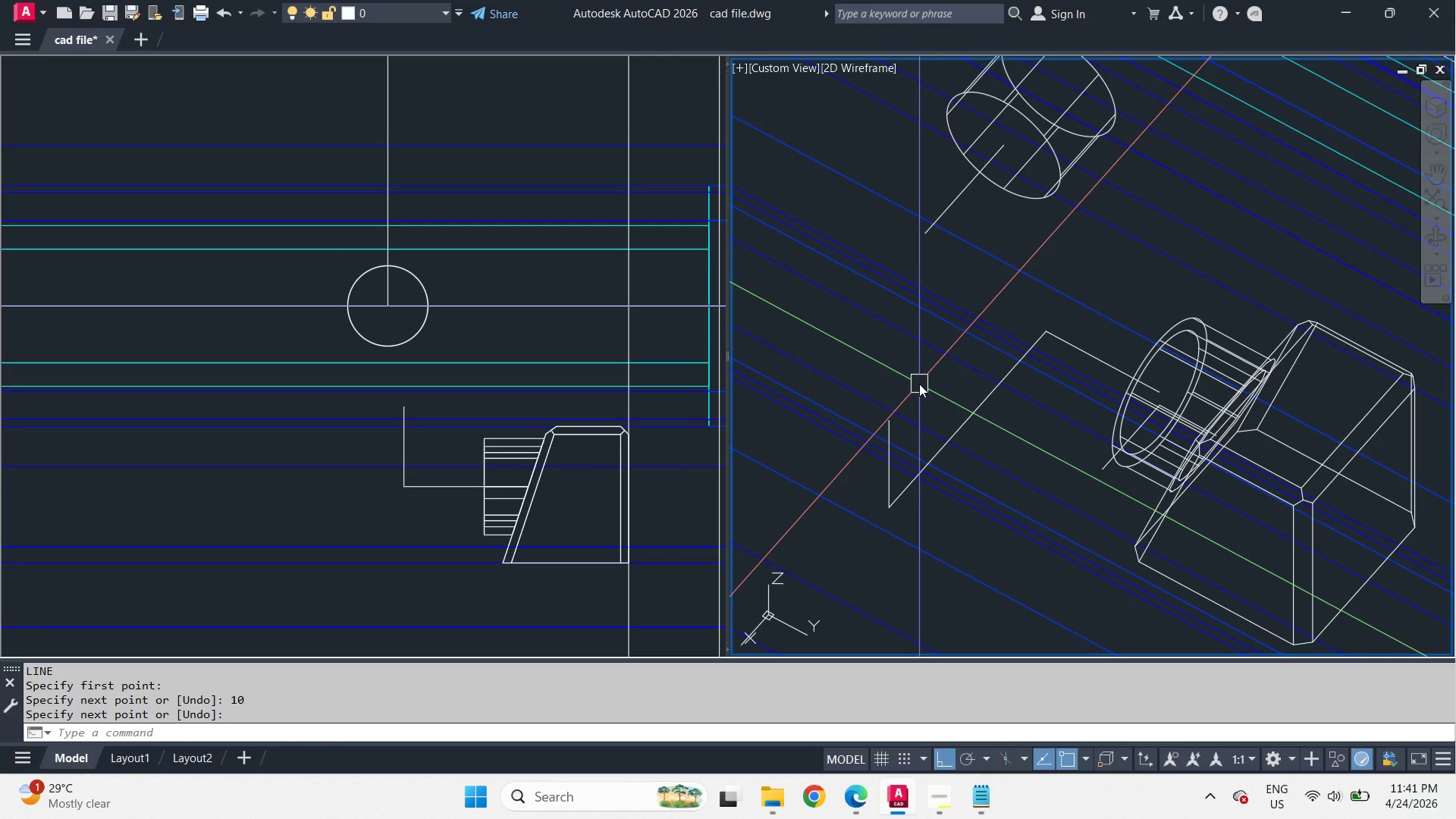 
wait(6.47)
 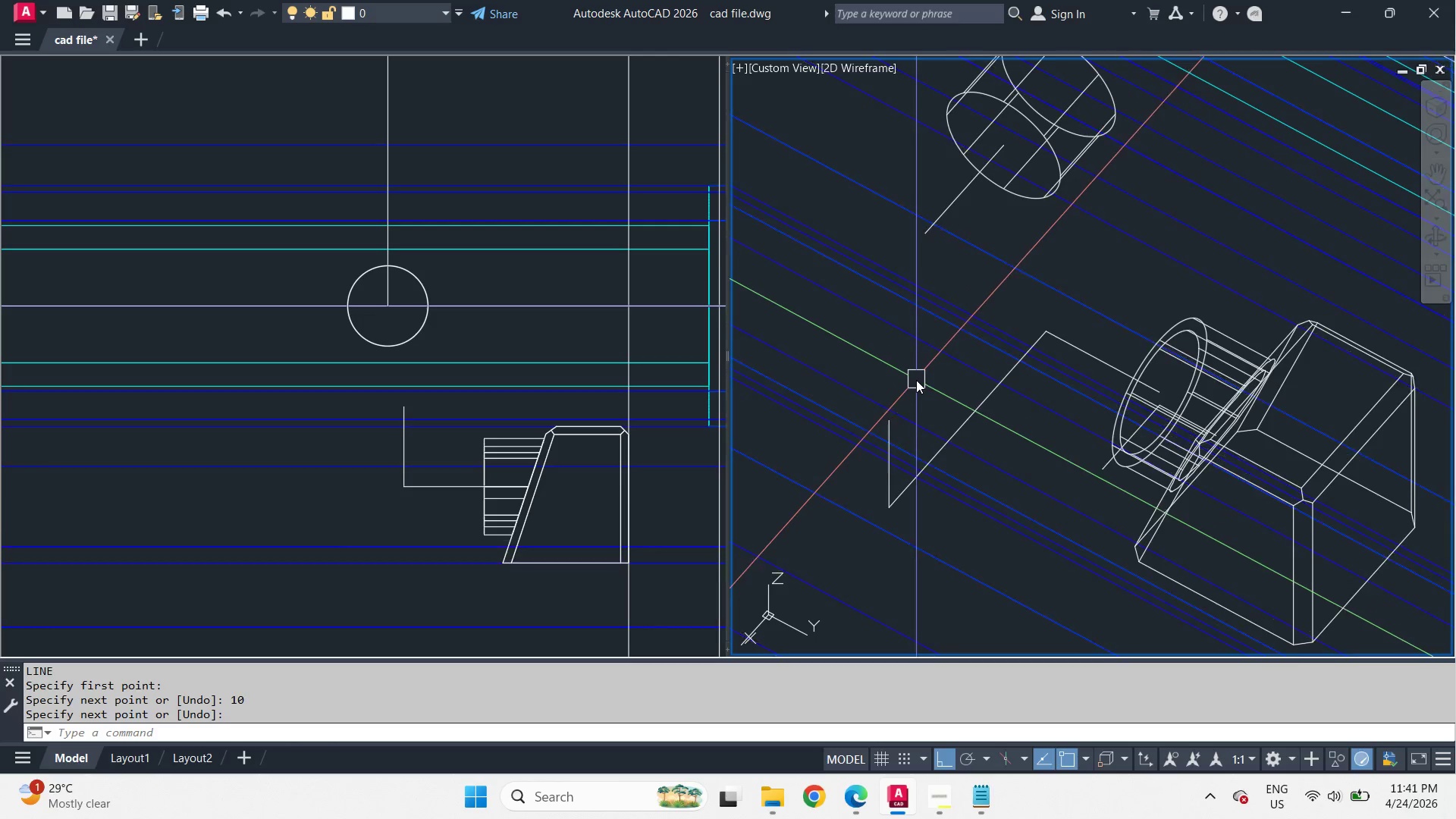 
left_click([444, 422])
 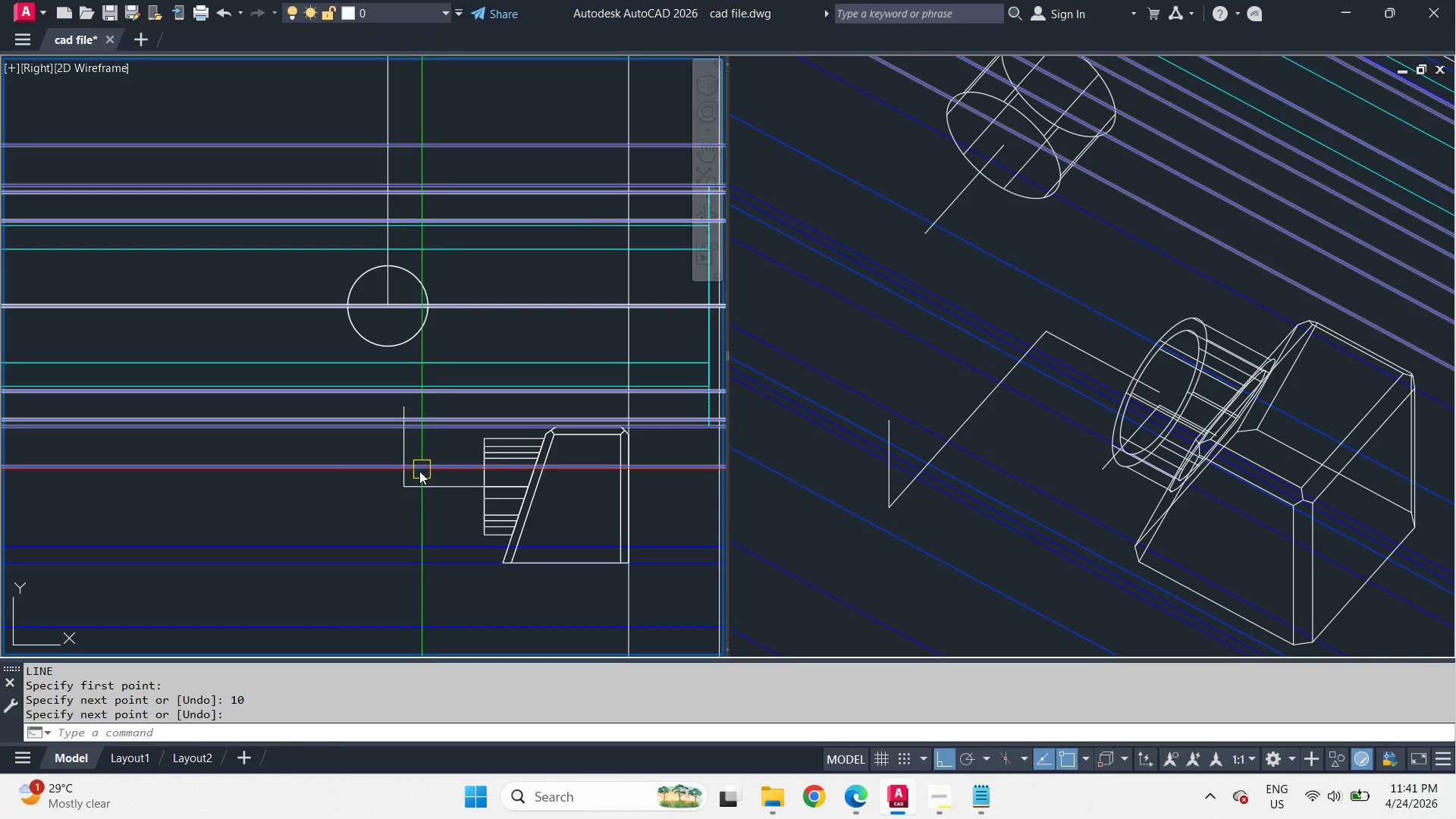 
scroll: coordinate [419, 471], scroll_direction: up, amount: 1.0
 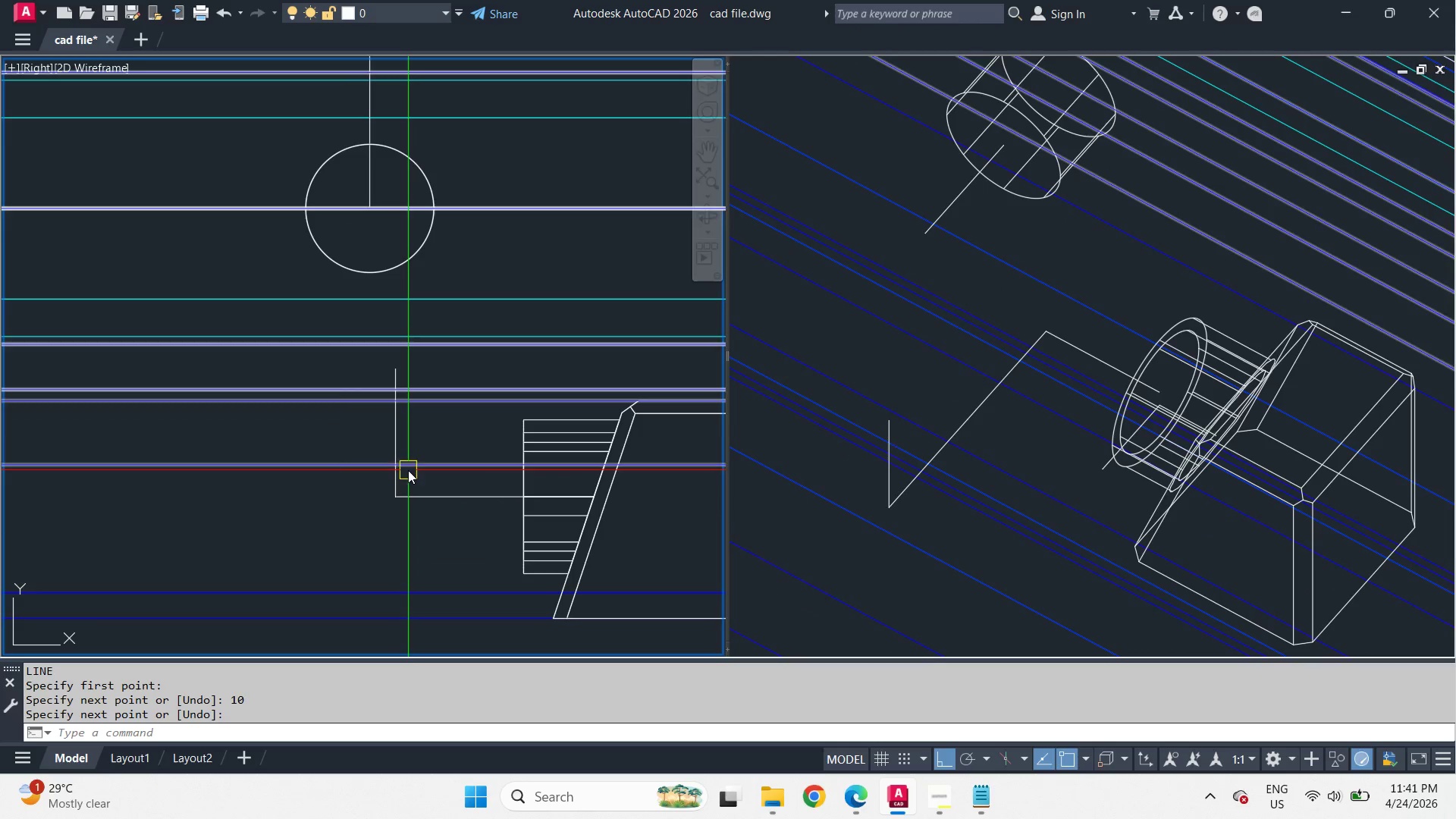 
left_click([404, 466])
 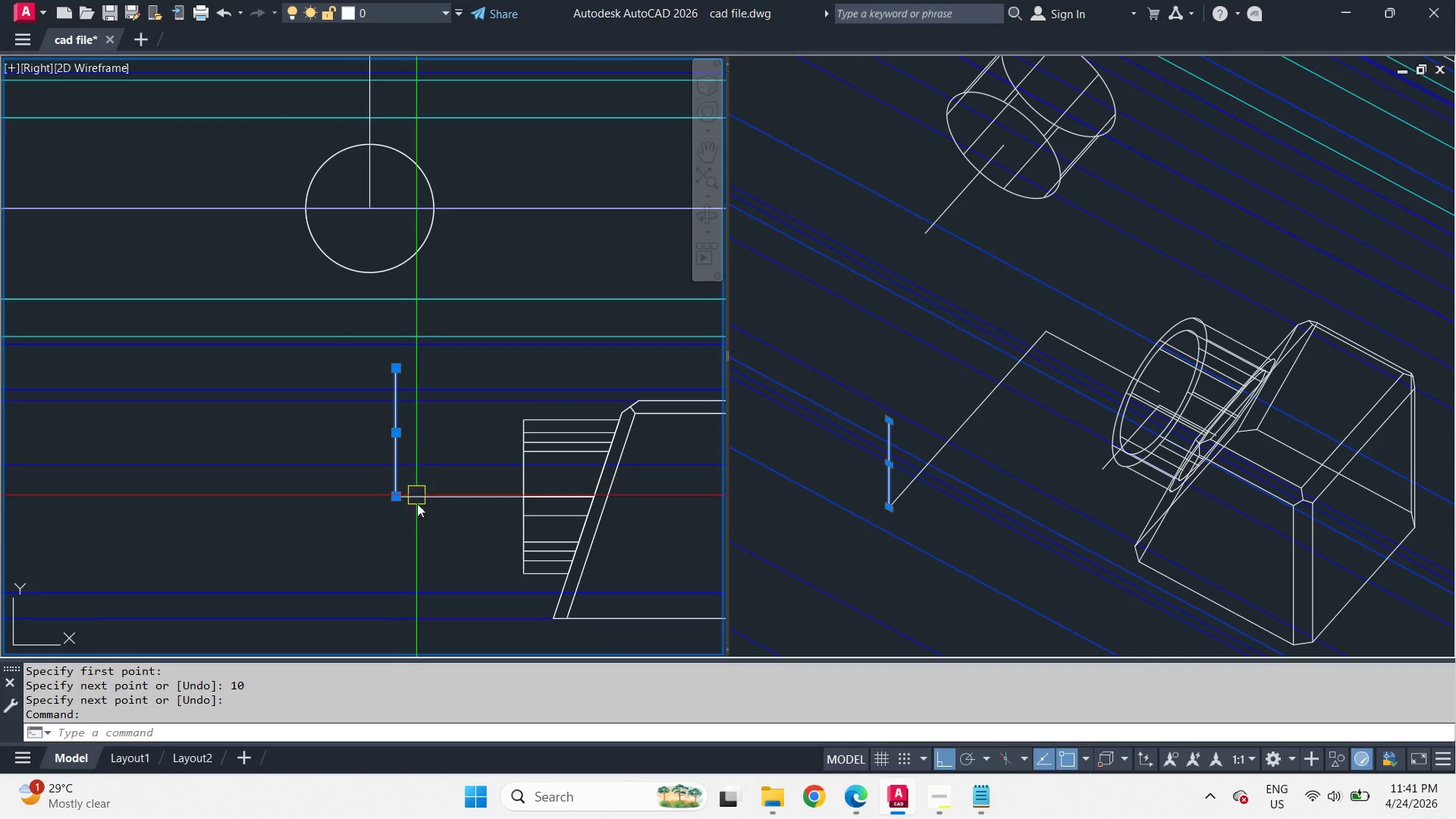 
type(r ro )
 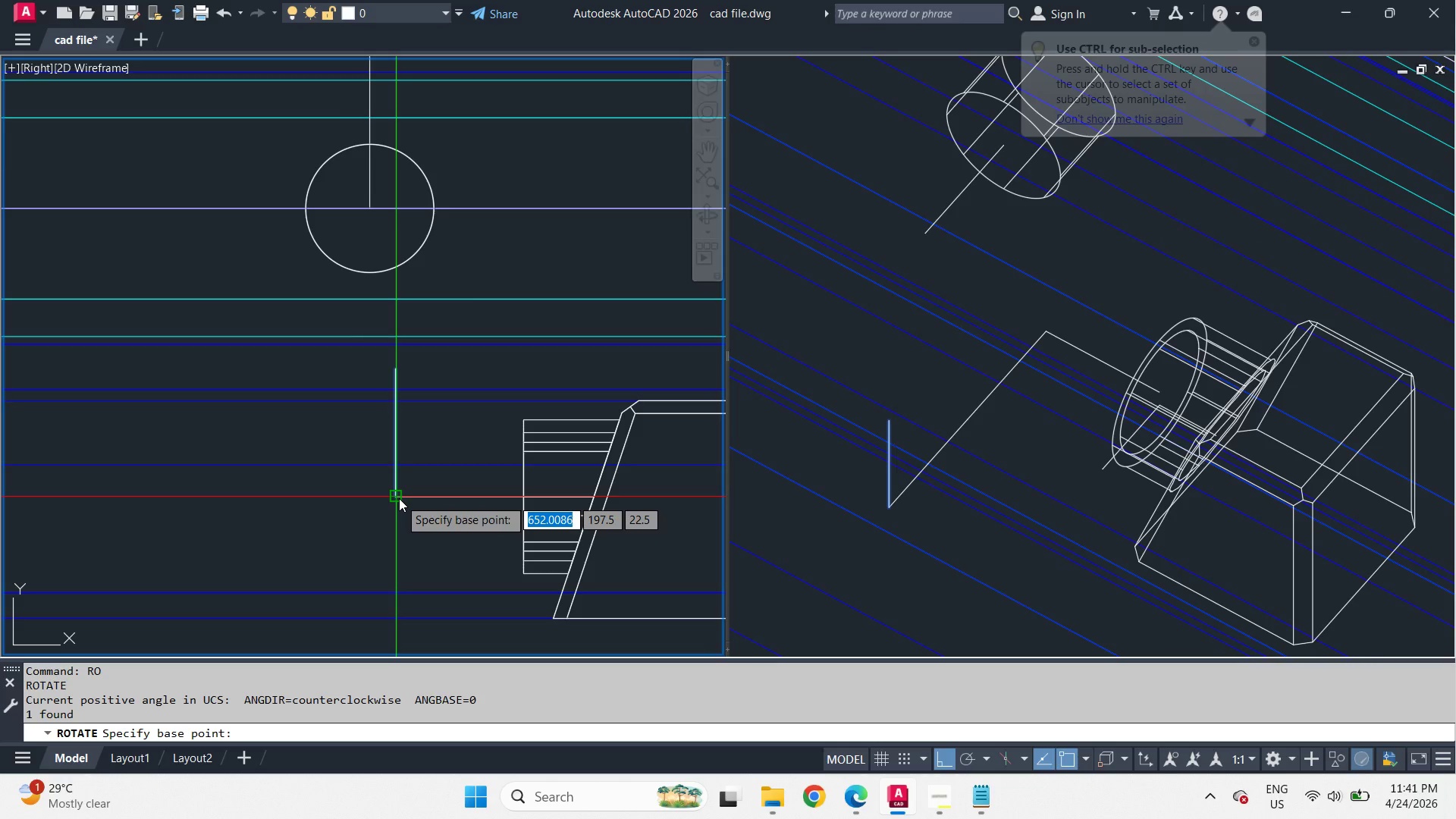 
left_click([399, 498])
 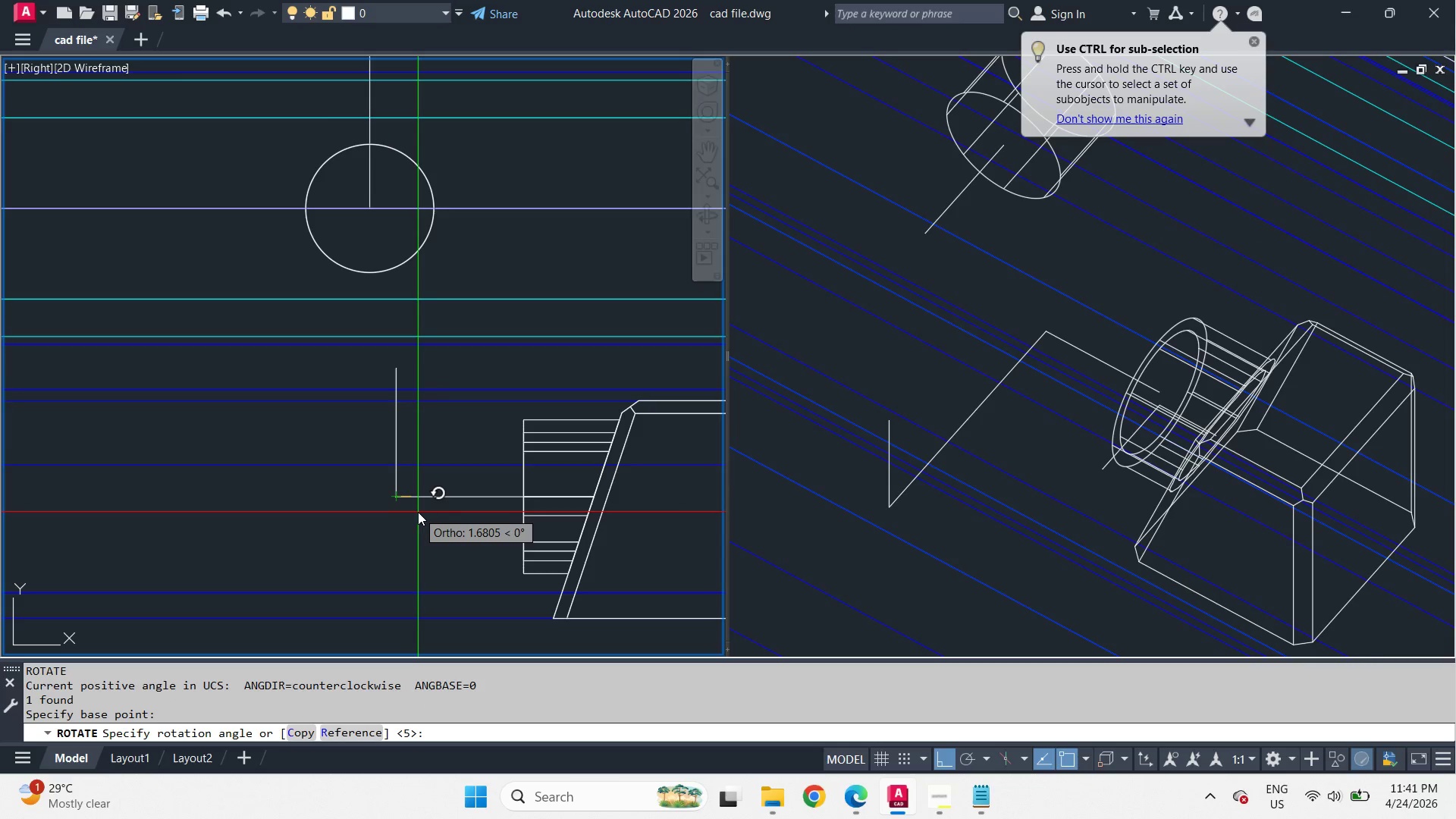 
key(R)
 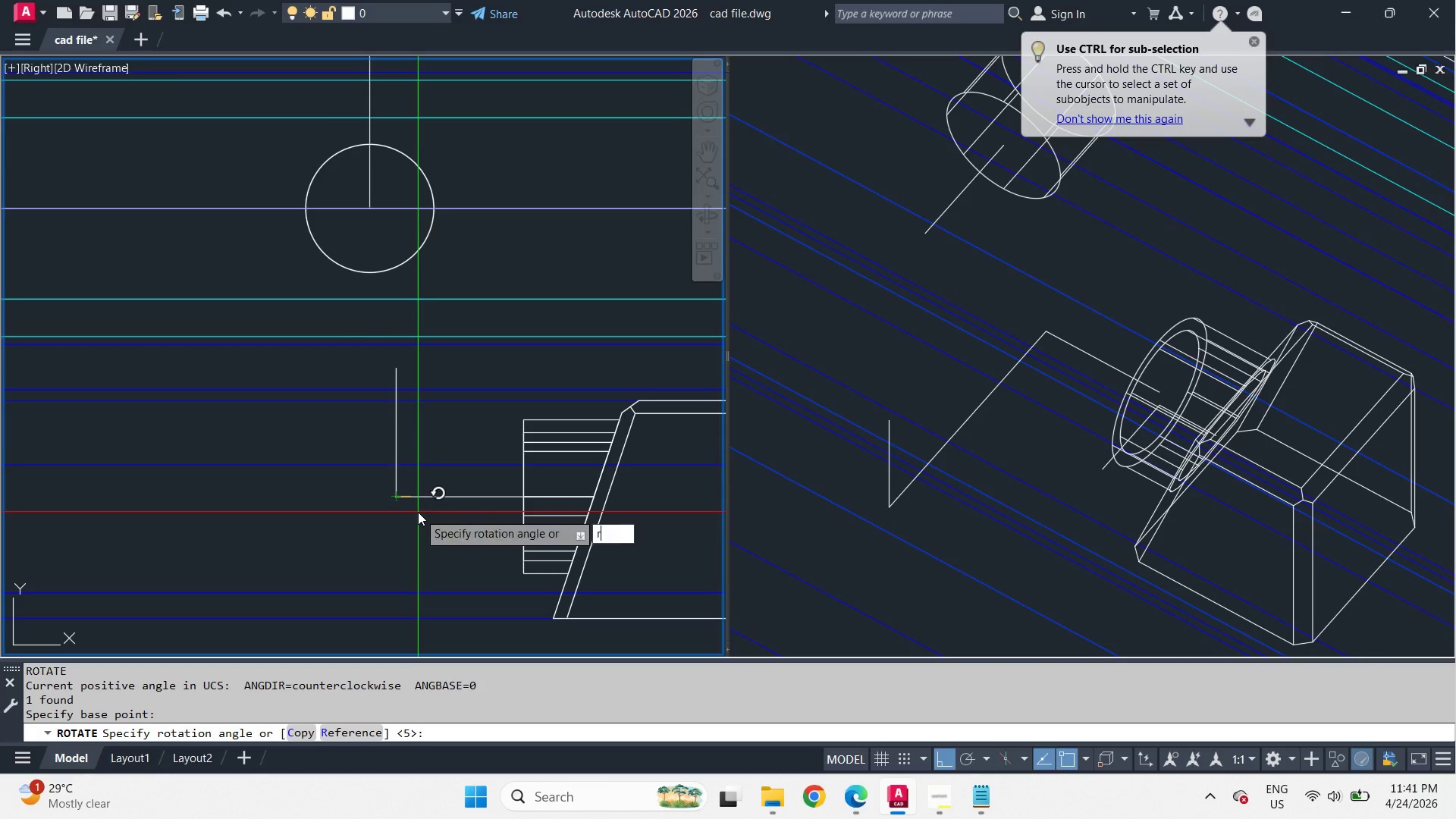 
key(Space)
 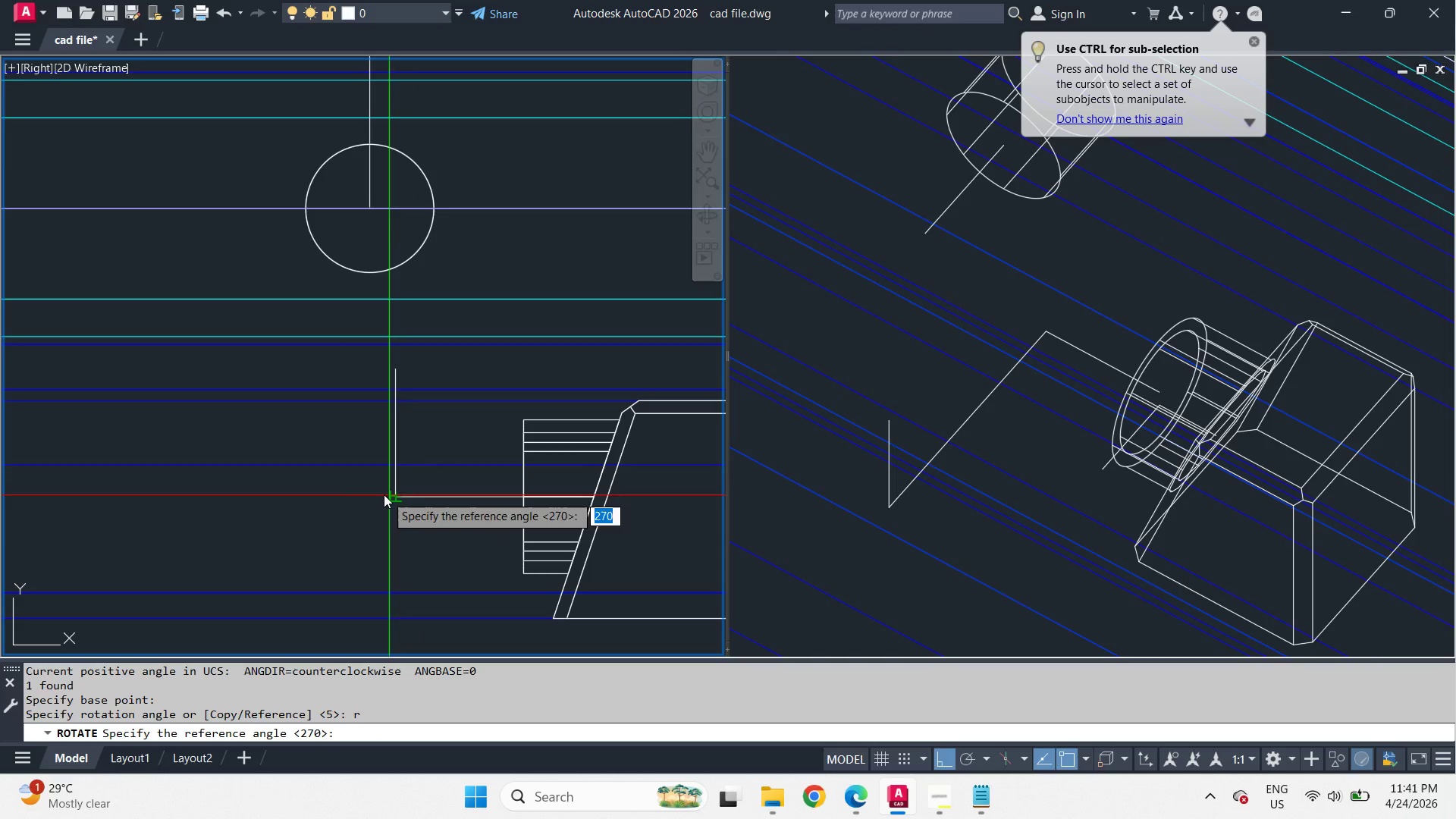 
type(end )
 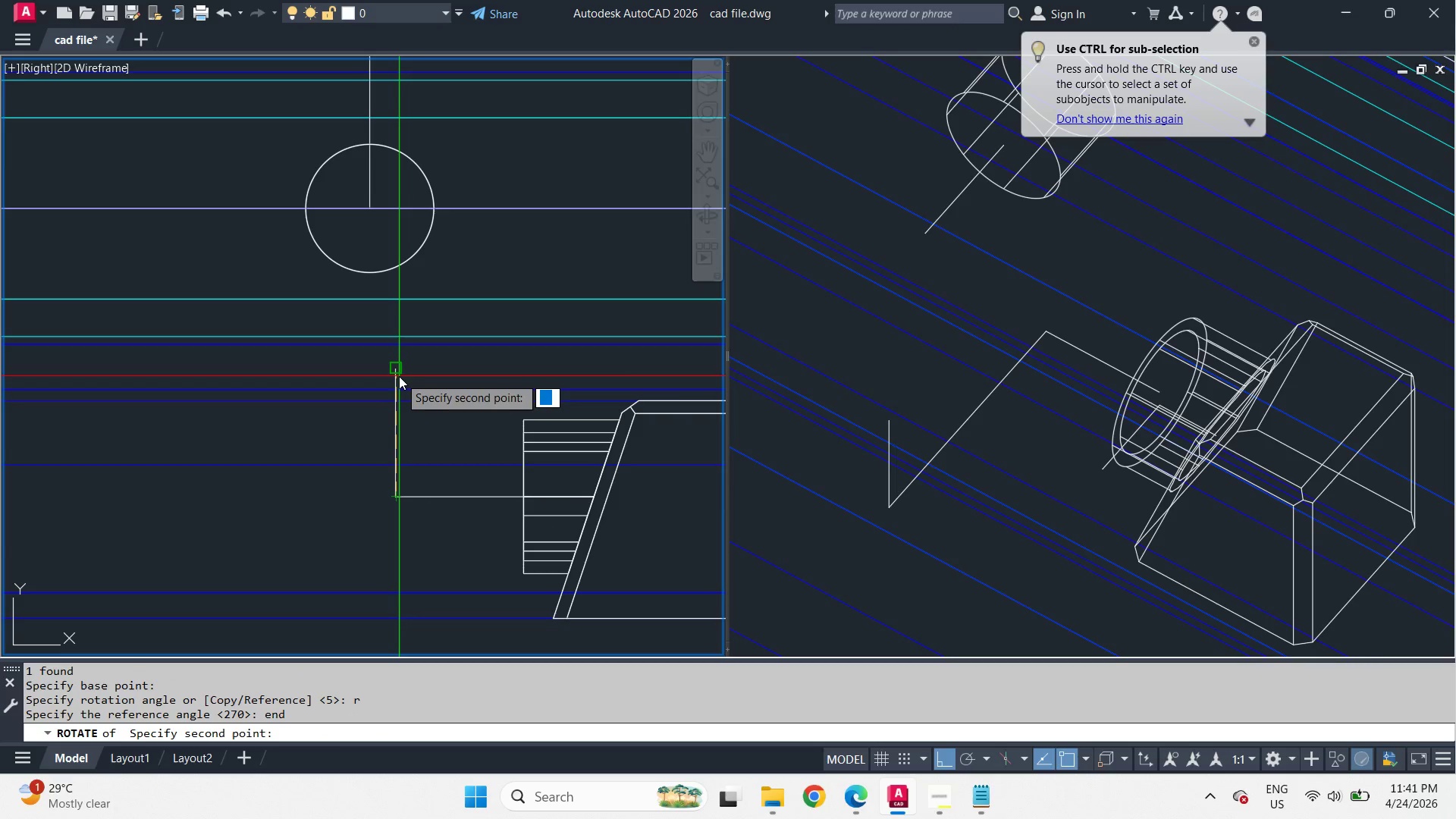 
left_click_drag(start_coordinate=[399, 375], to_coordinate=[399, 370])
 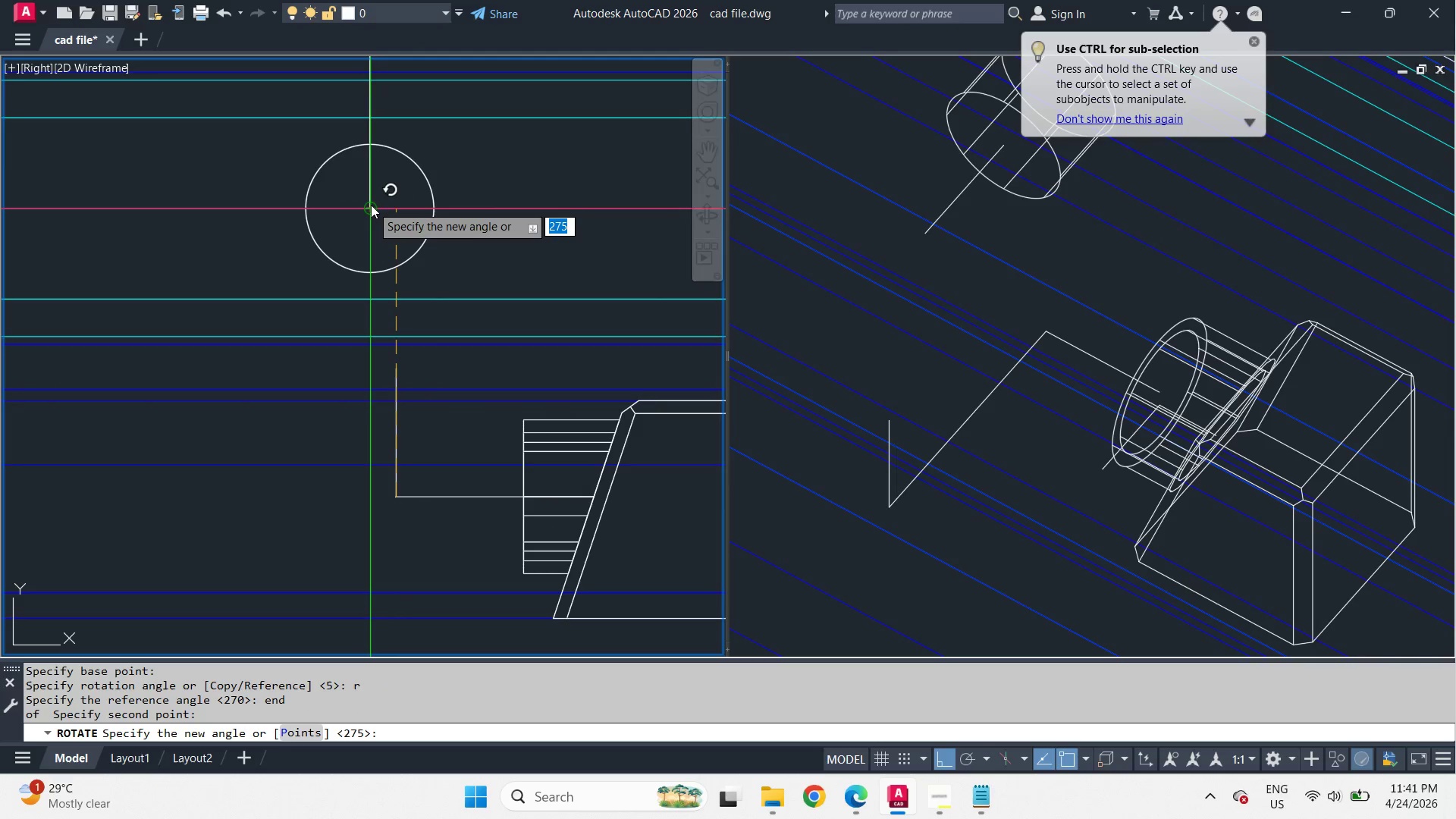 
left_click([371, 205])
 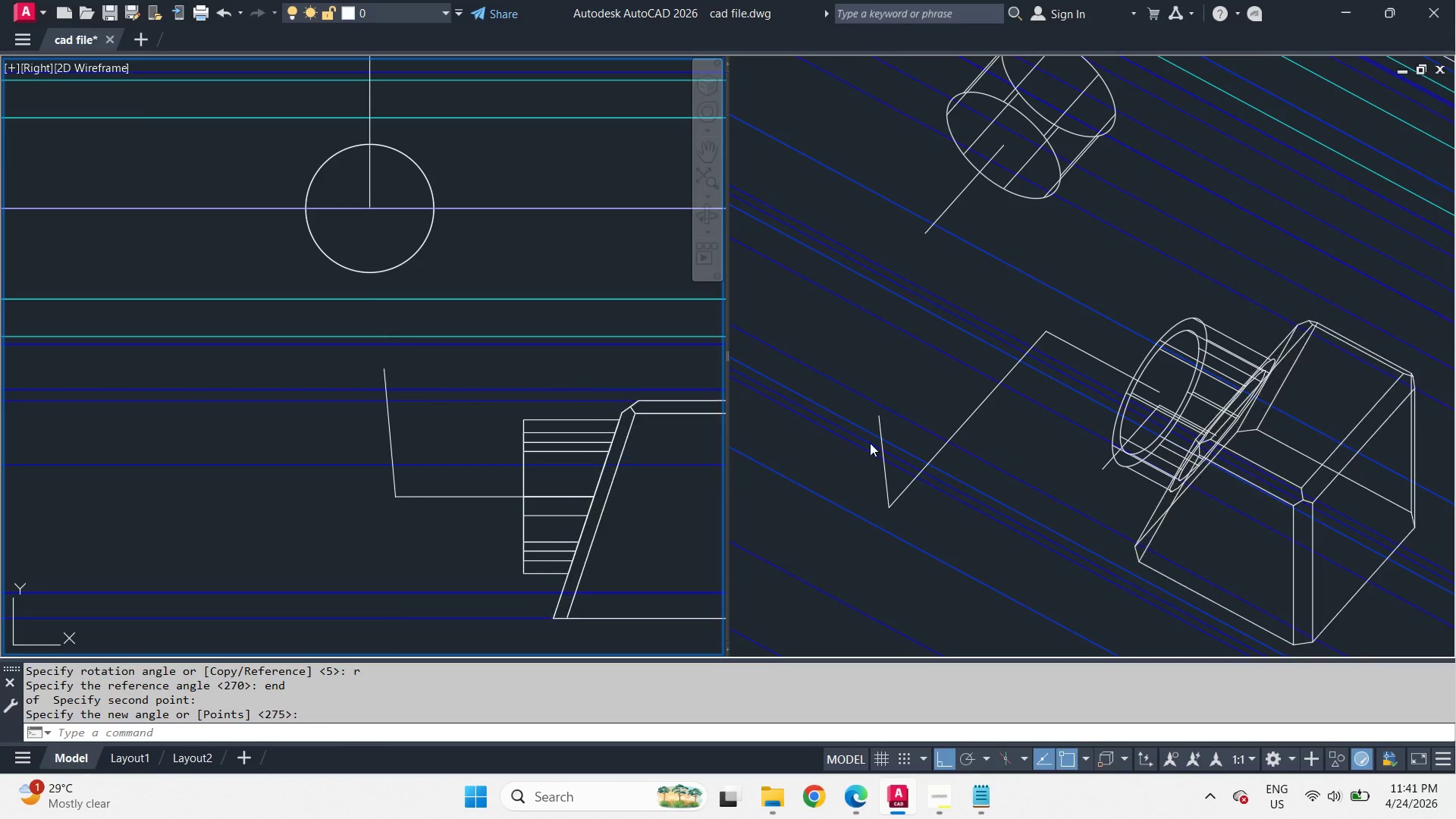 
left_click([918, 335])
 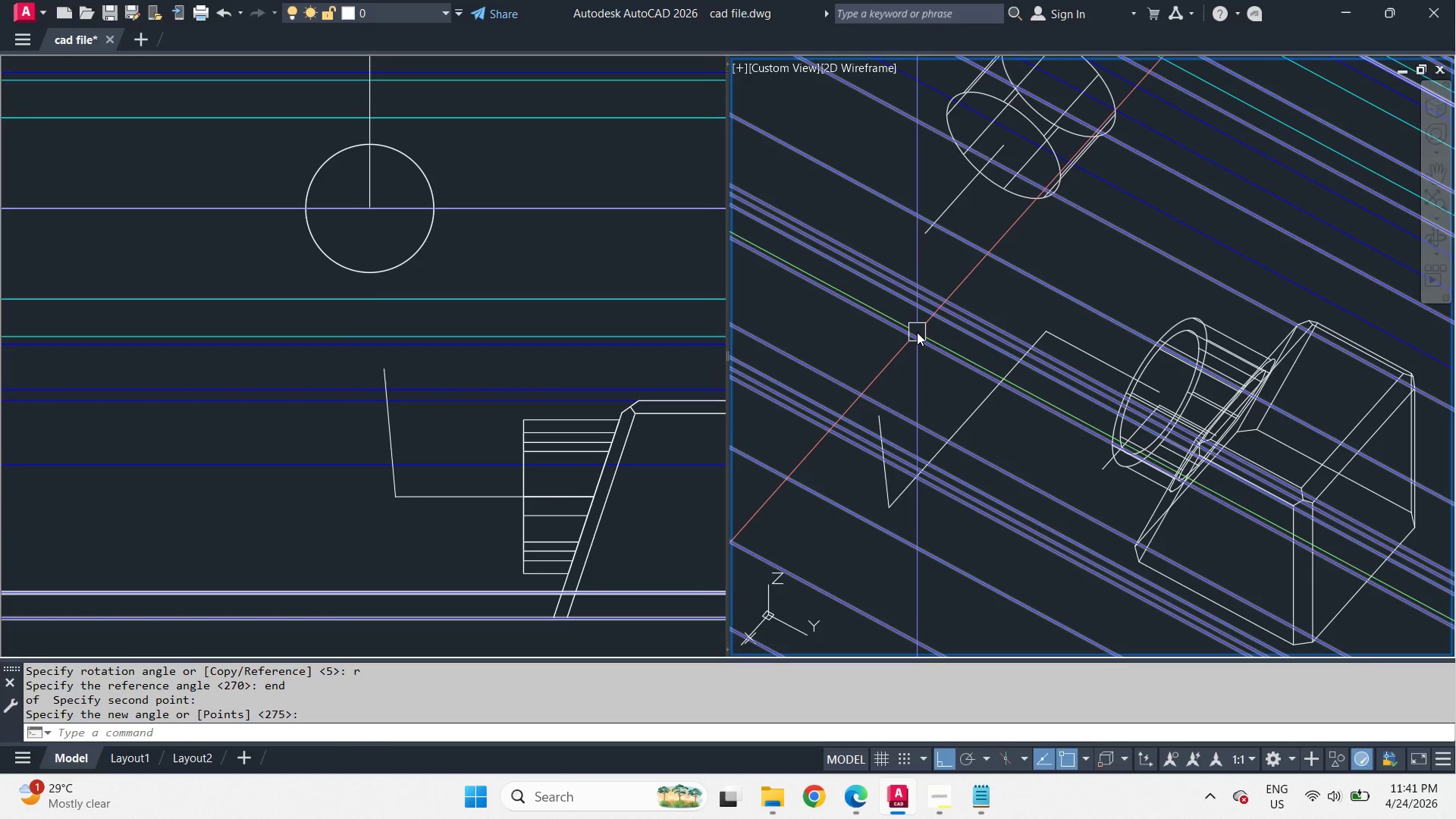 
key(L)
 